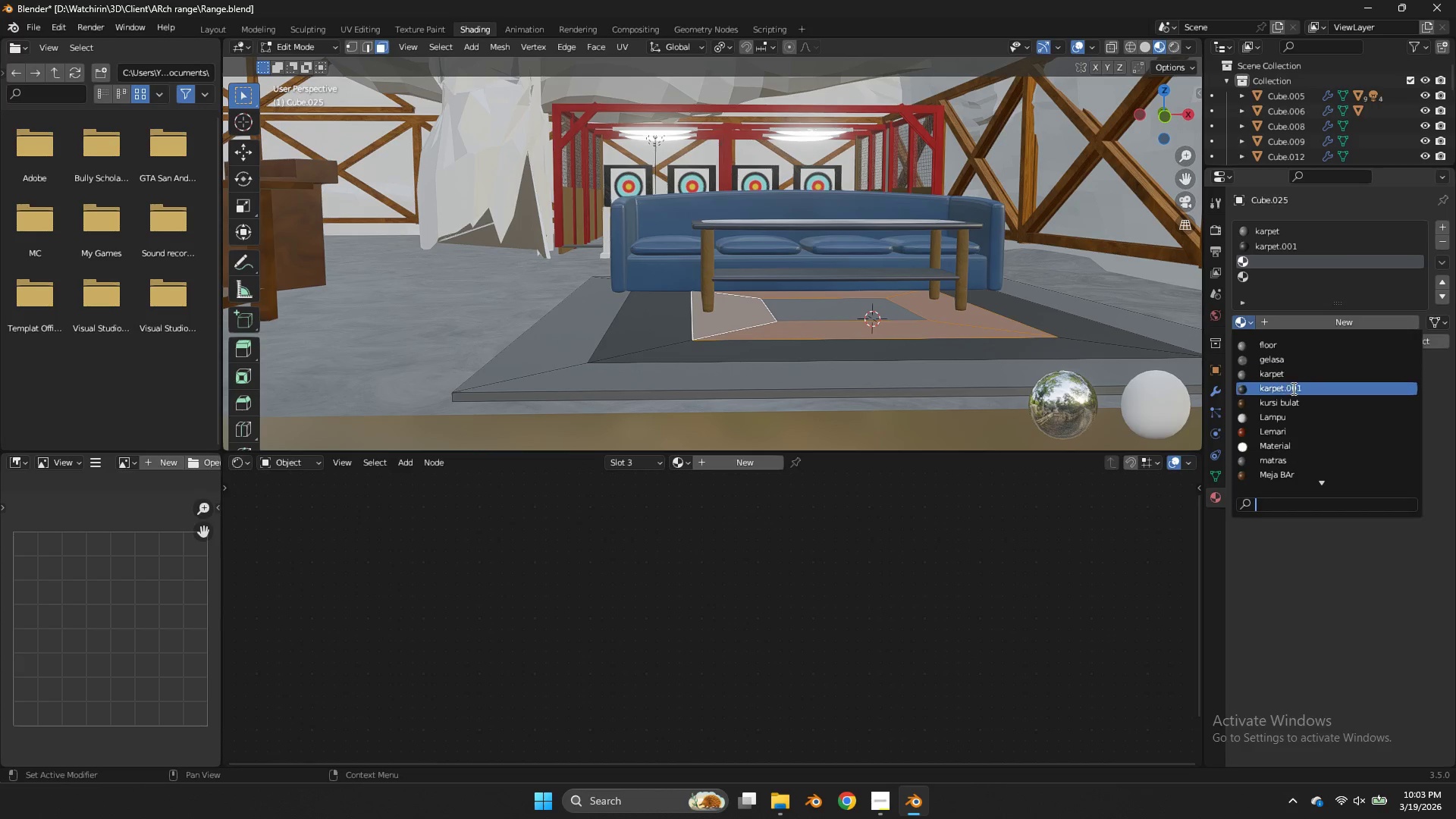 
left_click([1292, 388])
 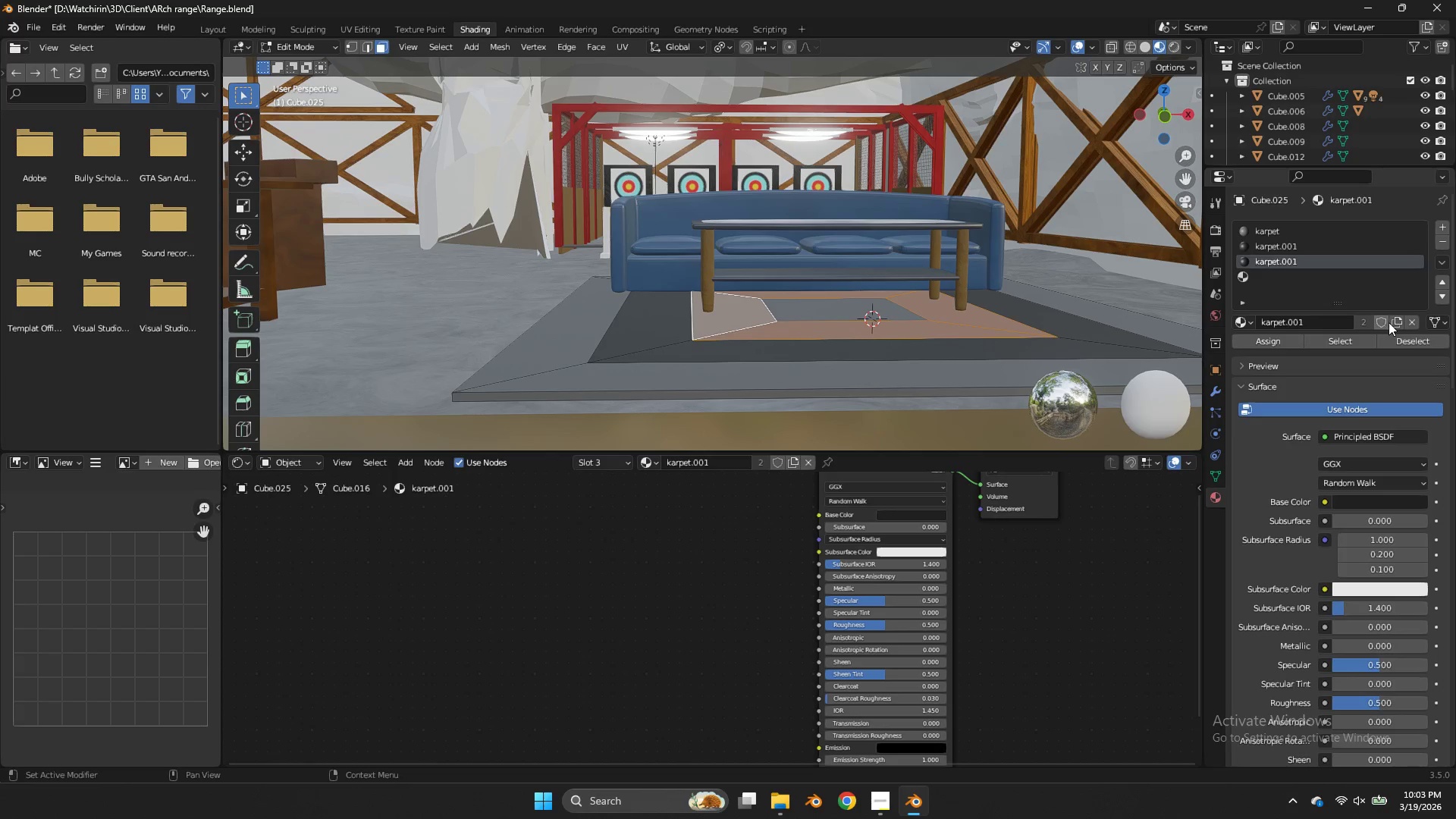 
left_click([1395, 322])
 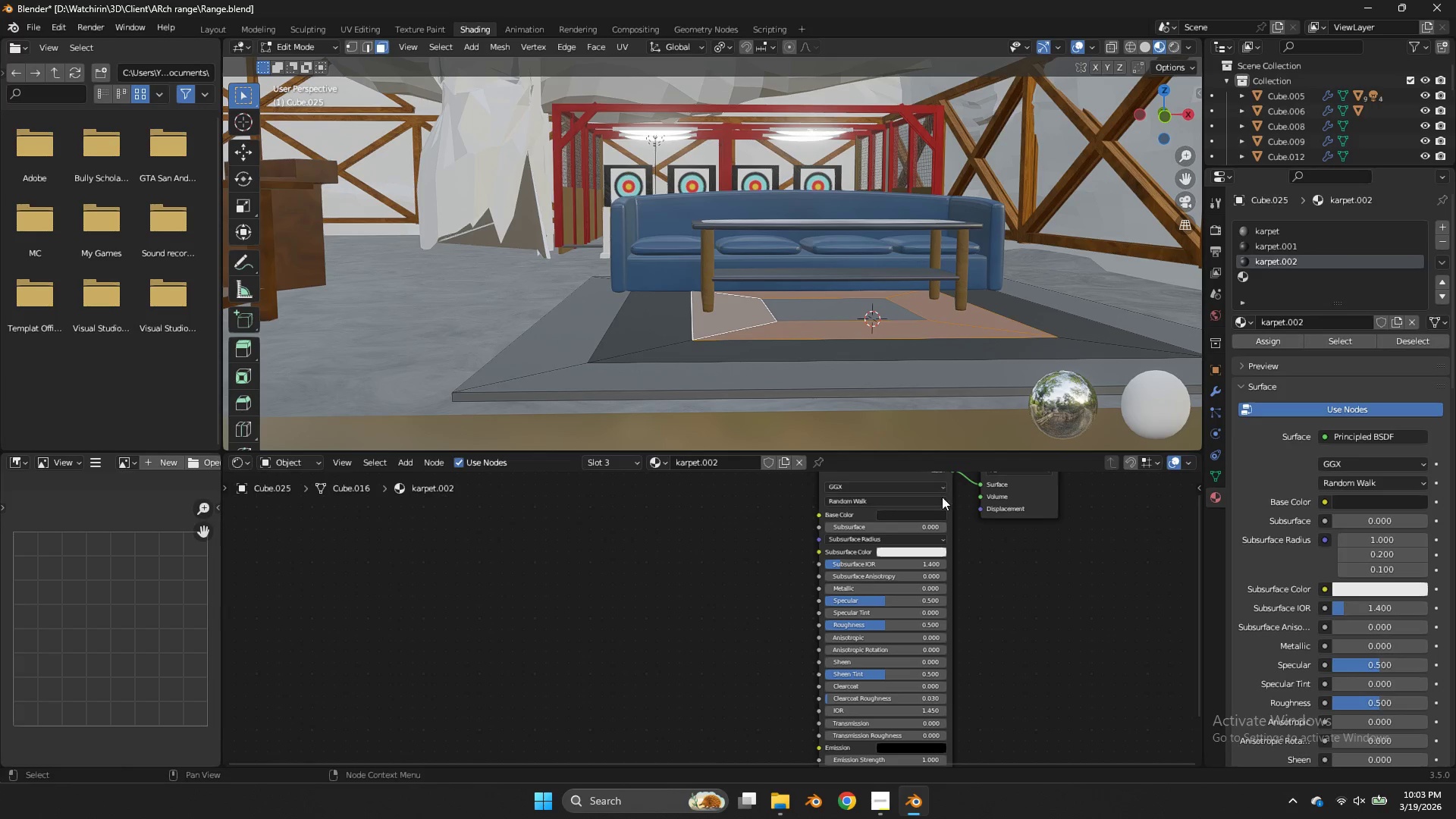 
left_click([934, 517])
 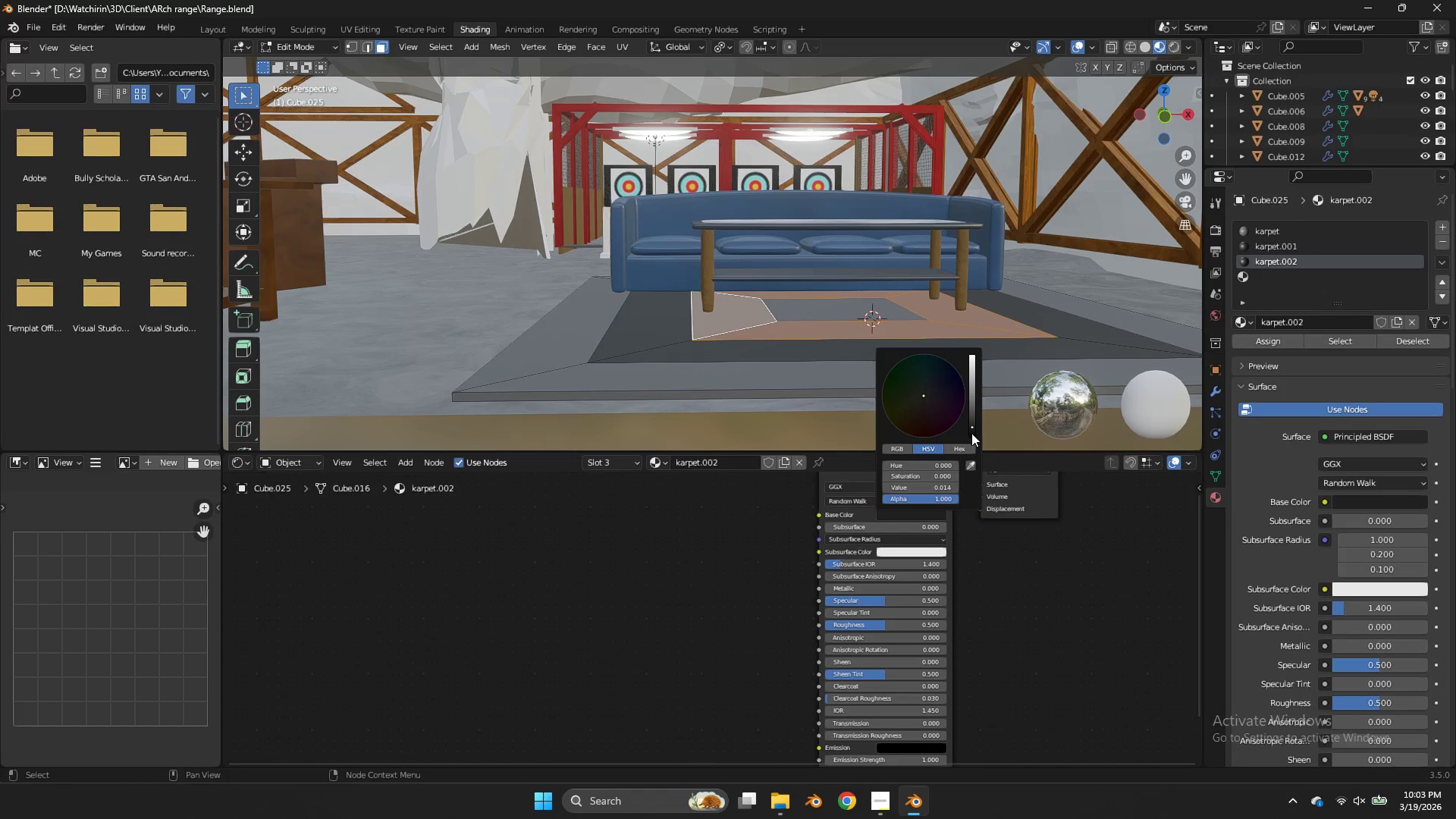 
left_click([971, 433])
 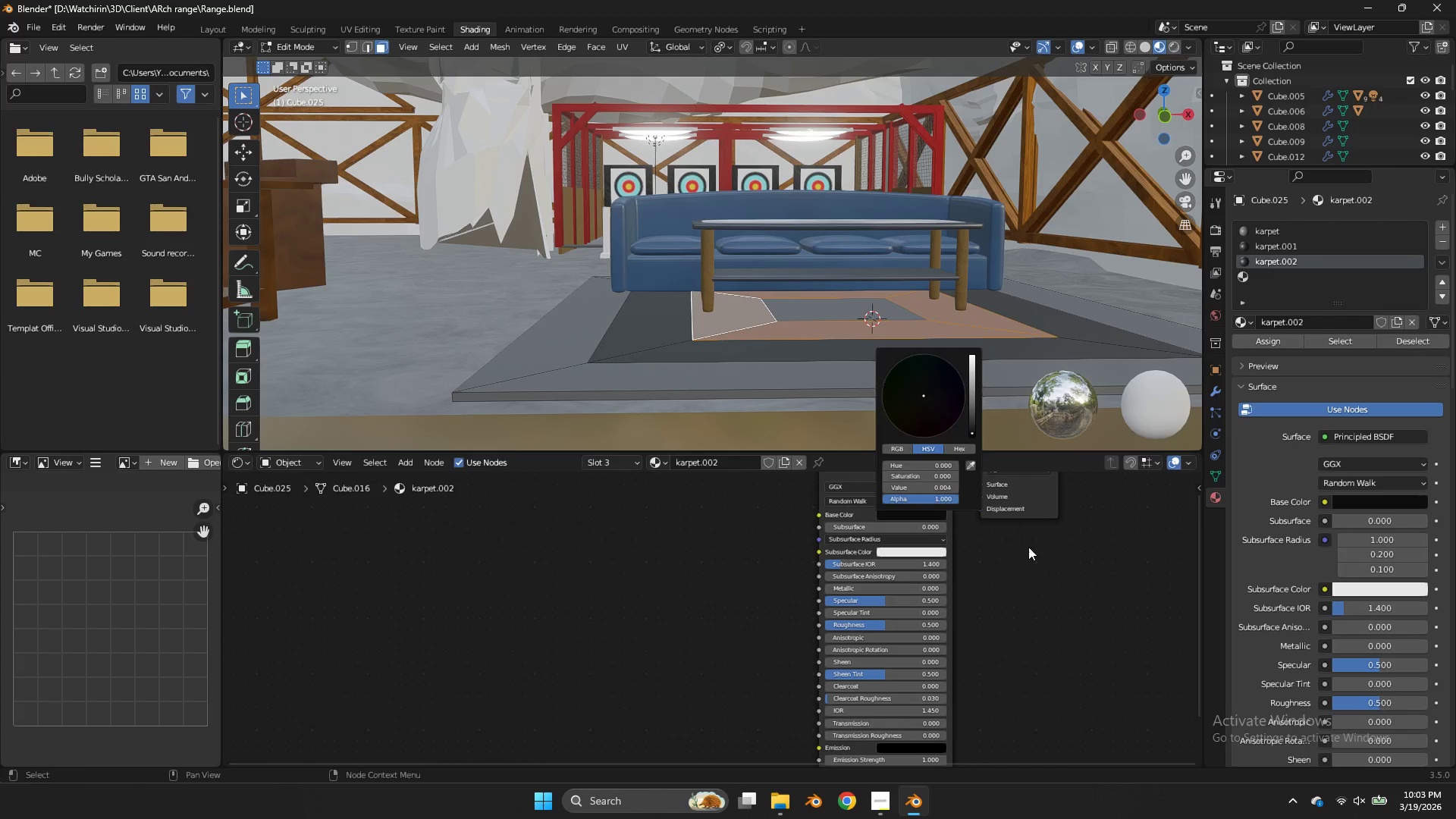 
left_click([1049, 574])
 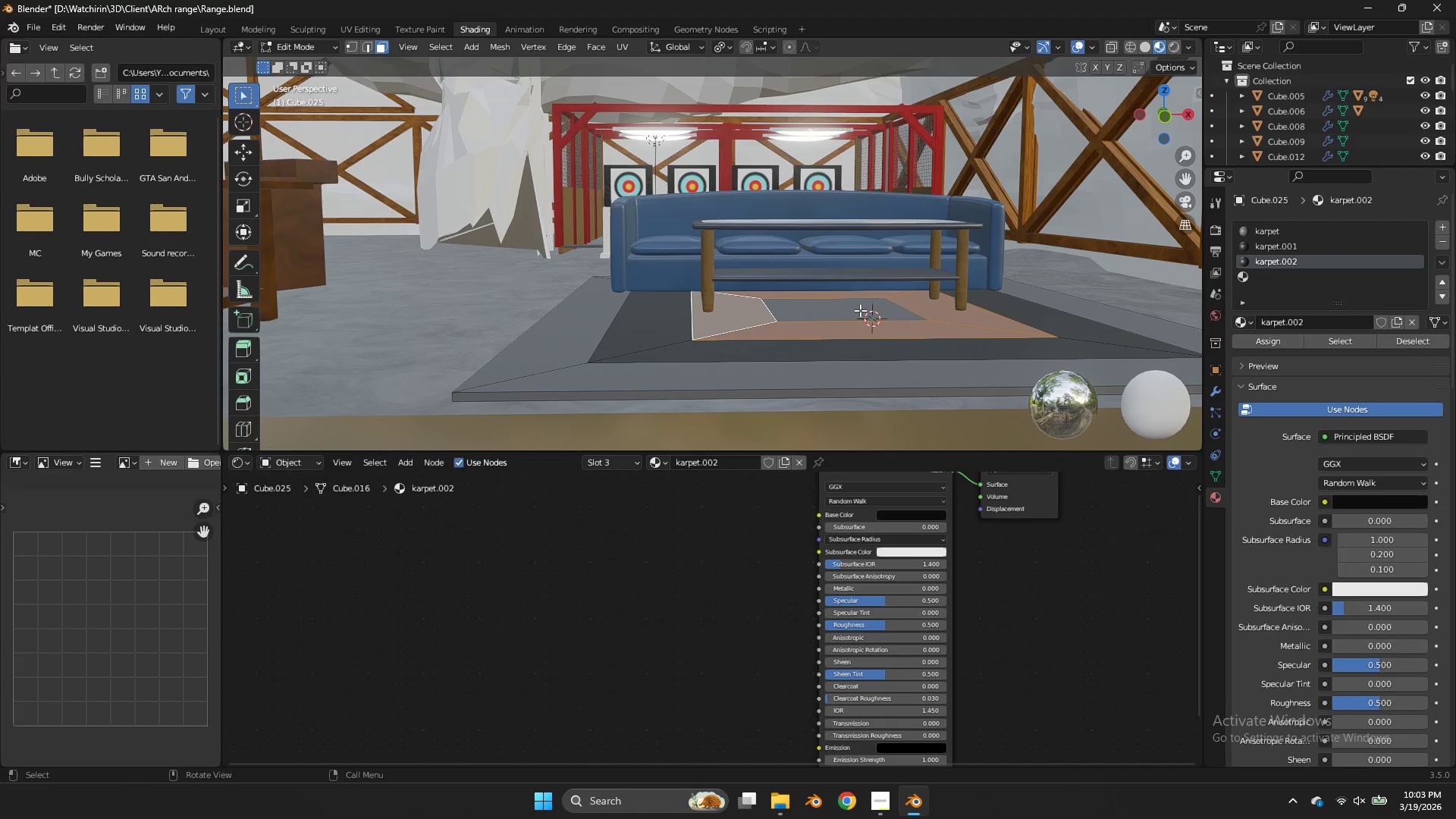 
left_click([860, 310])
 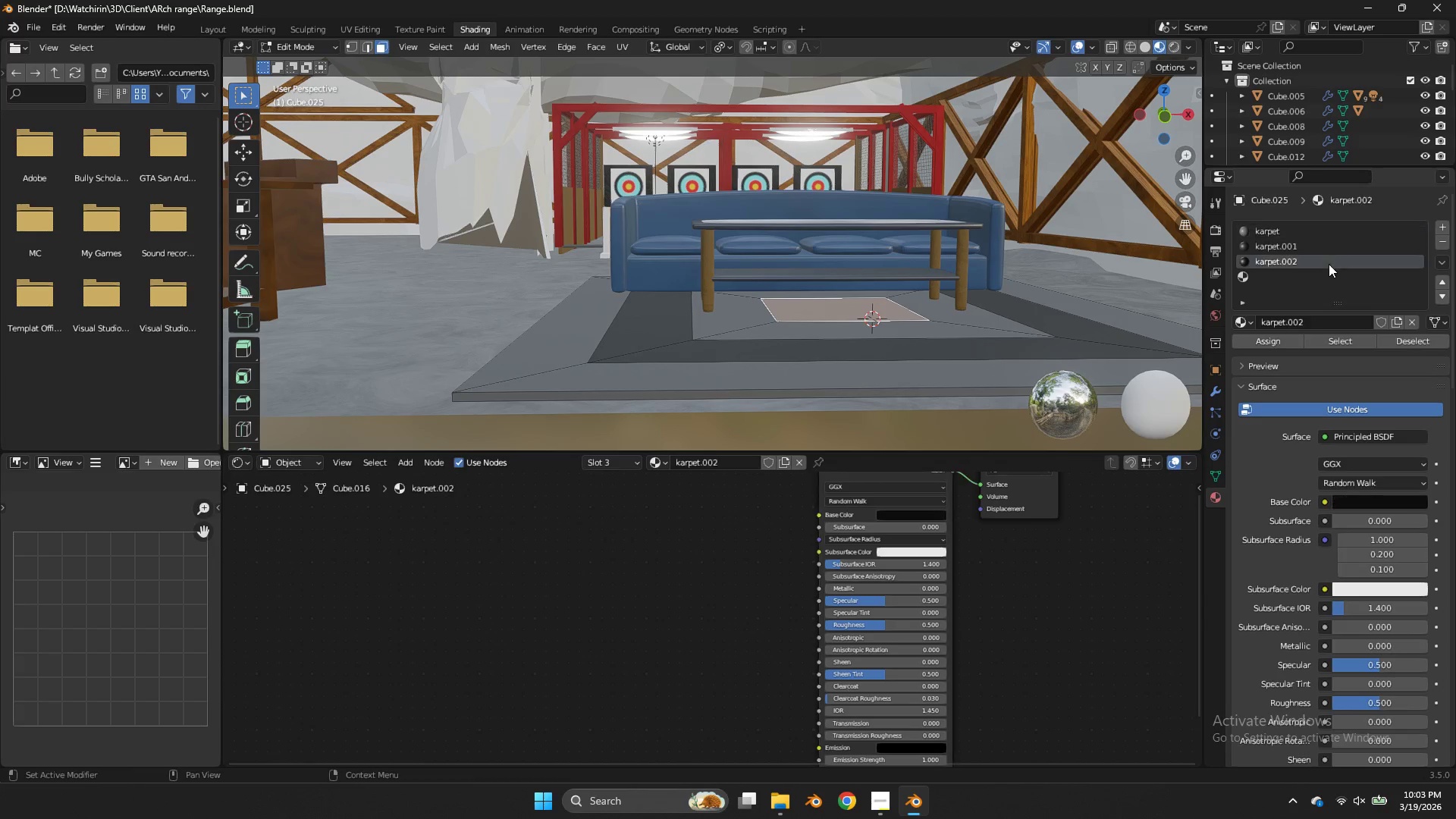 
double_click([1324, 273])
 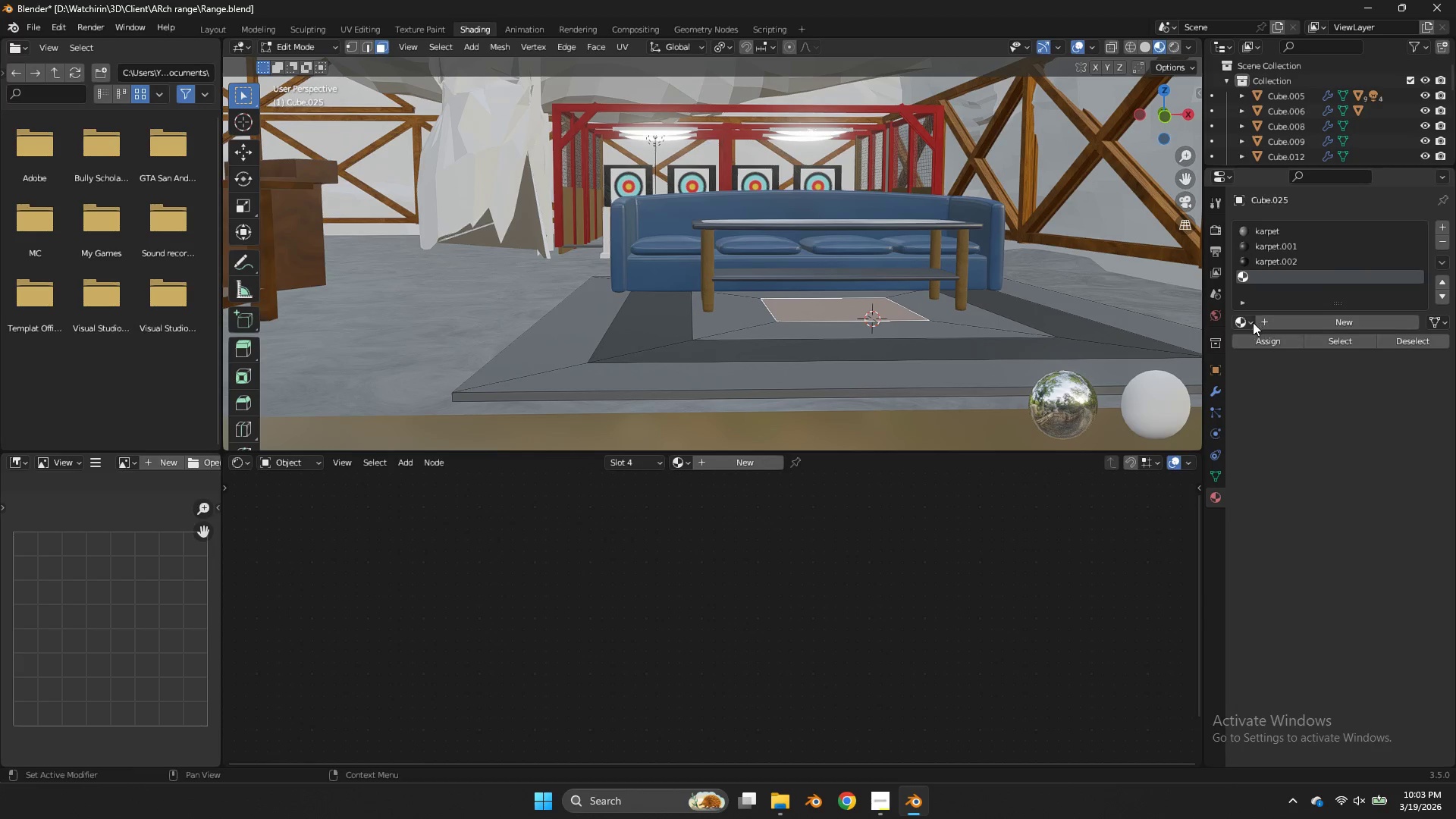 
left_click([1244, 322])
 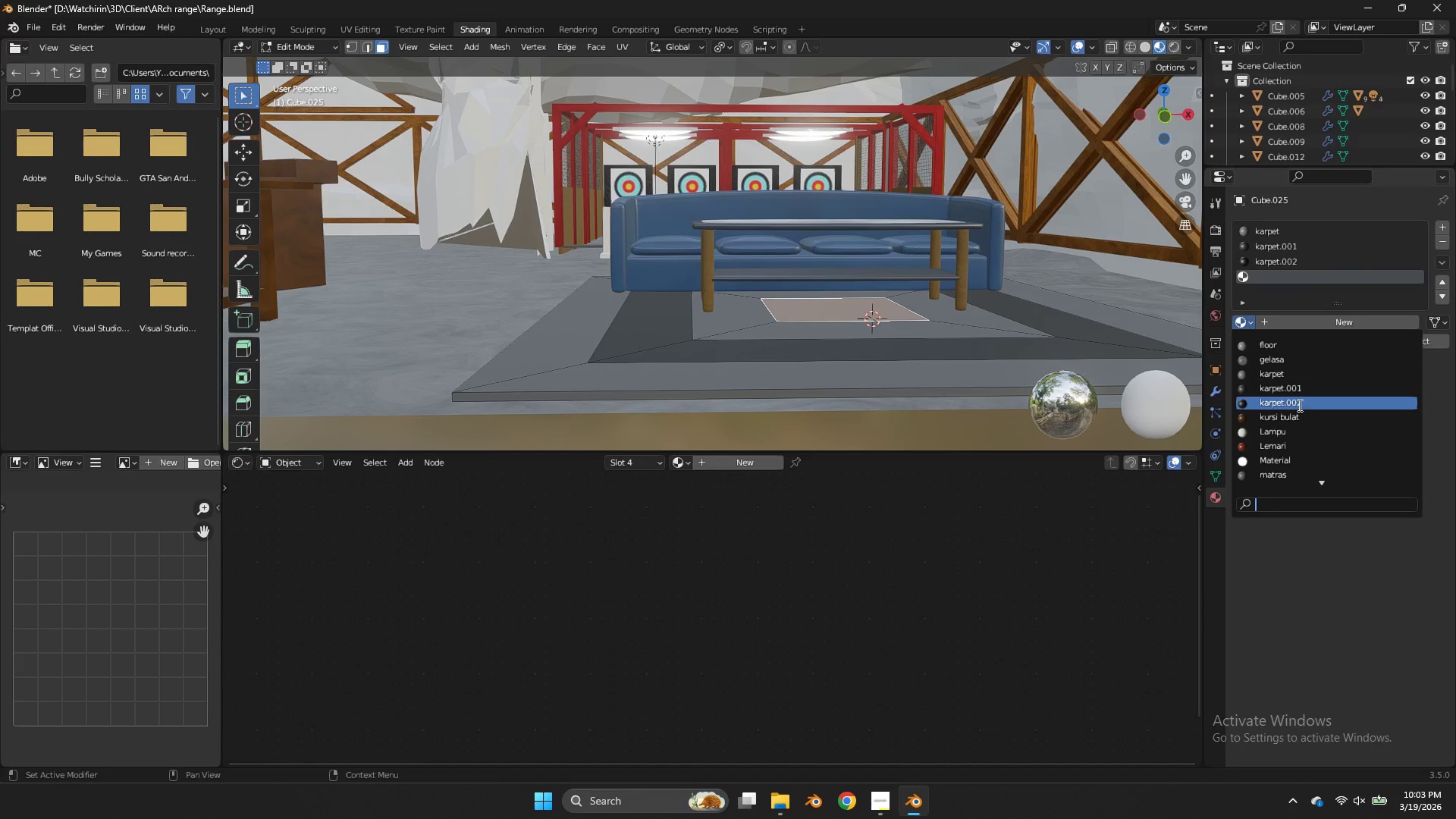 
left_click([1298, 402])
 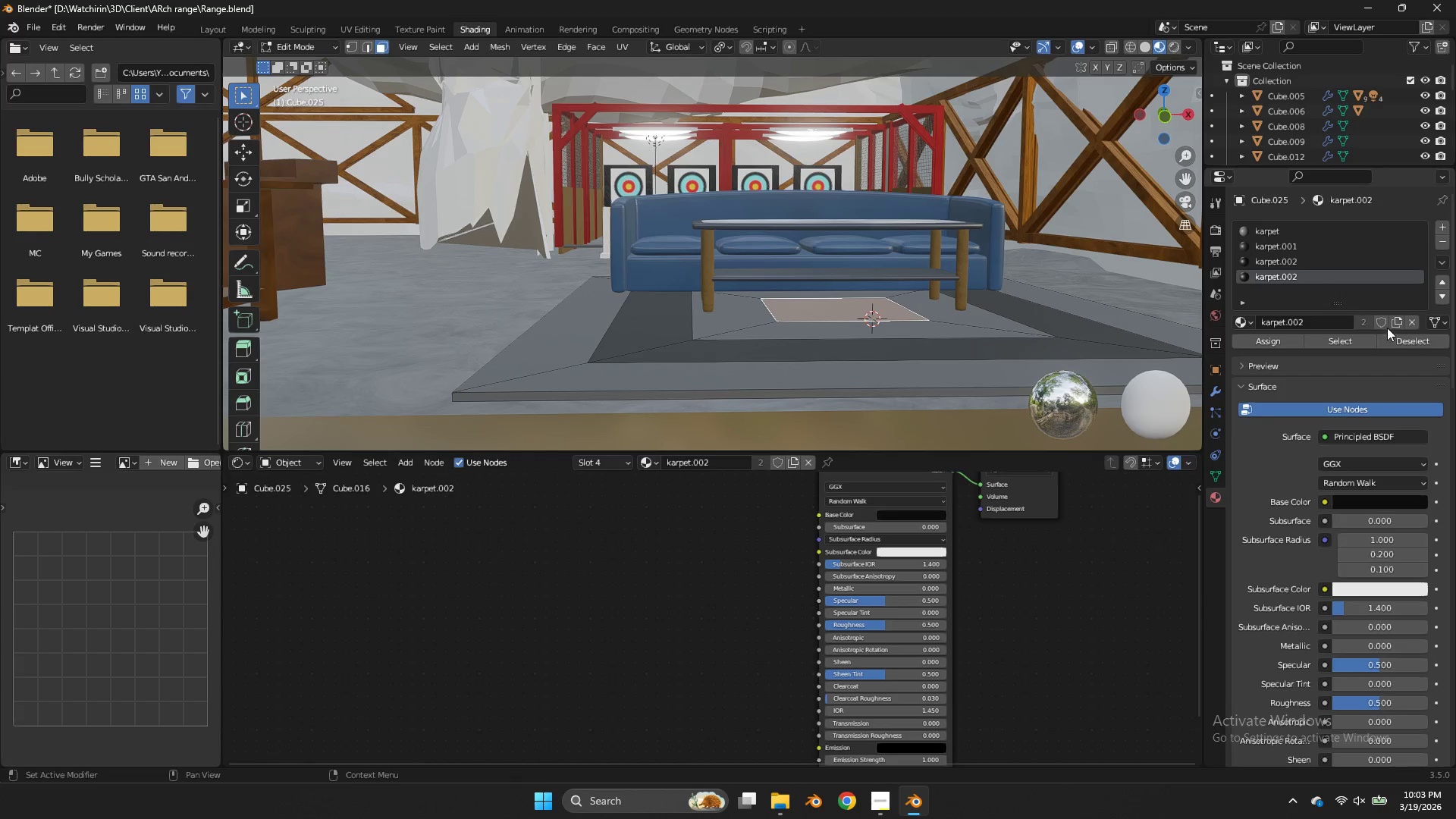 
left_click([1396, 318])
 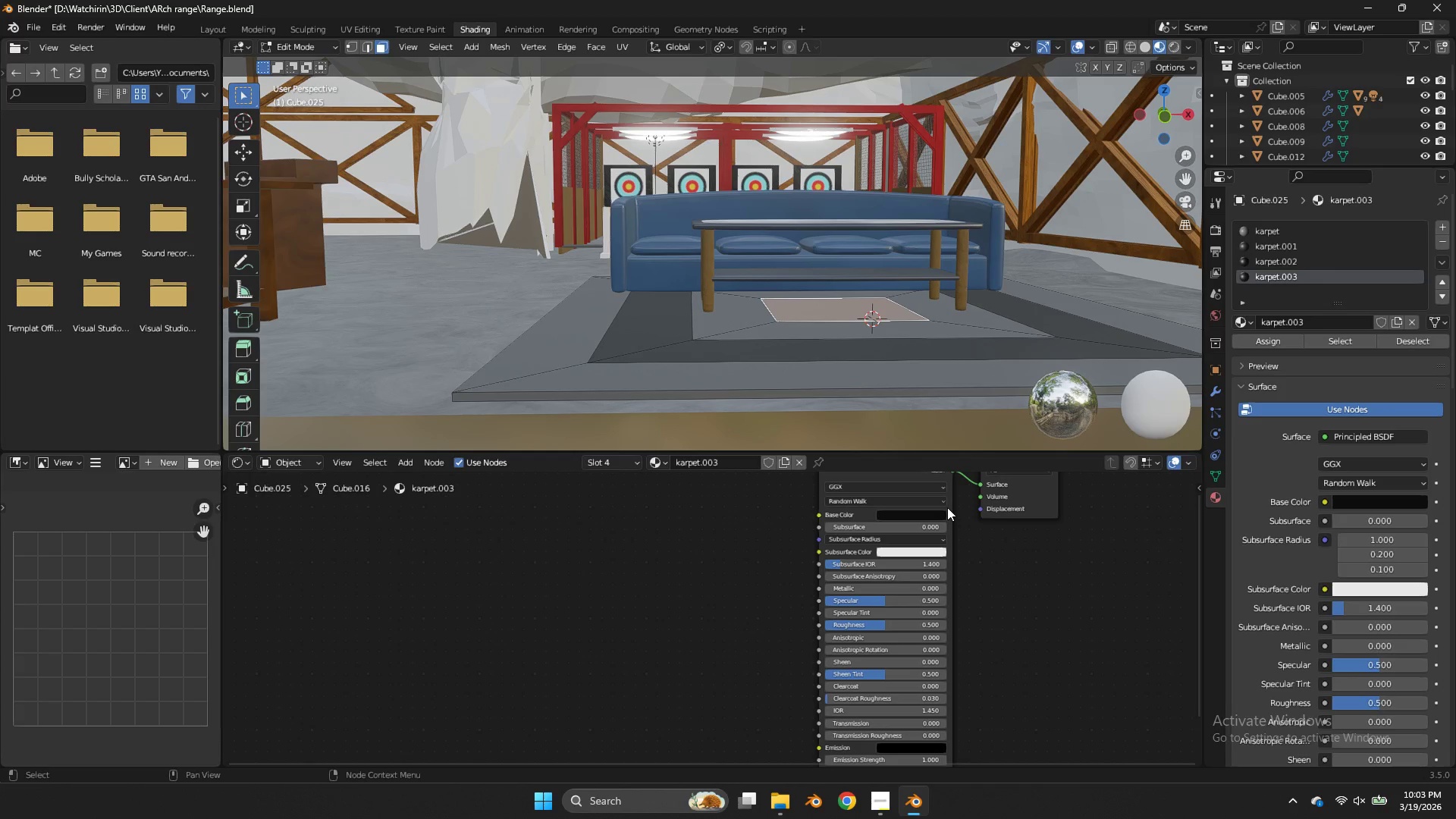 
left_click([939, 514])
 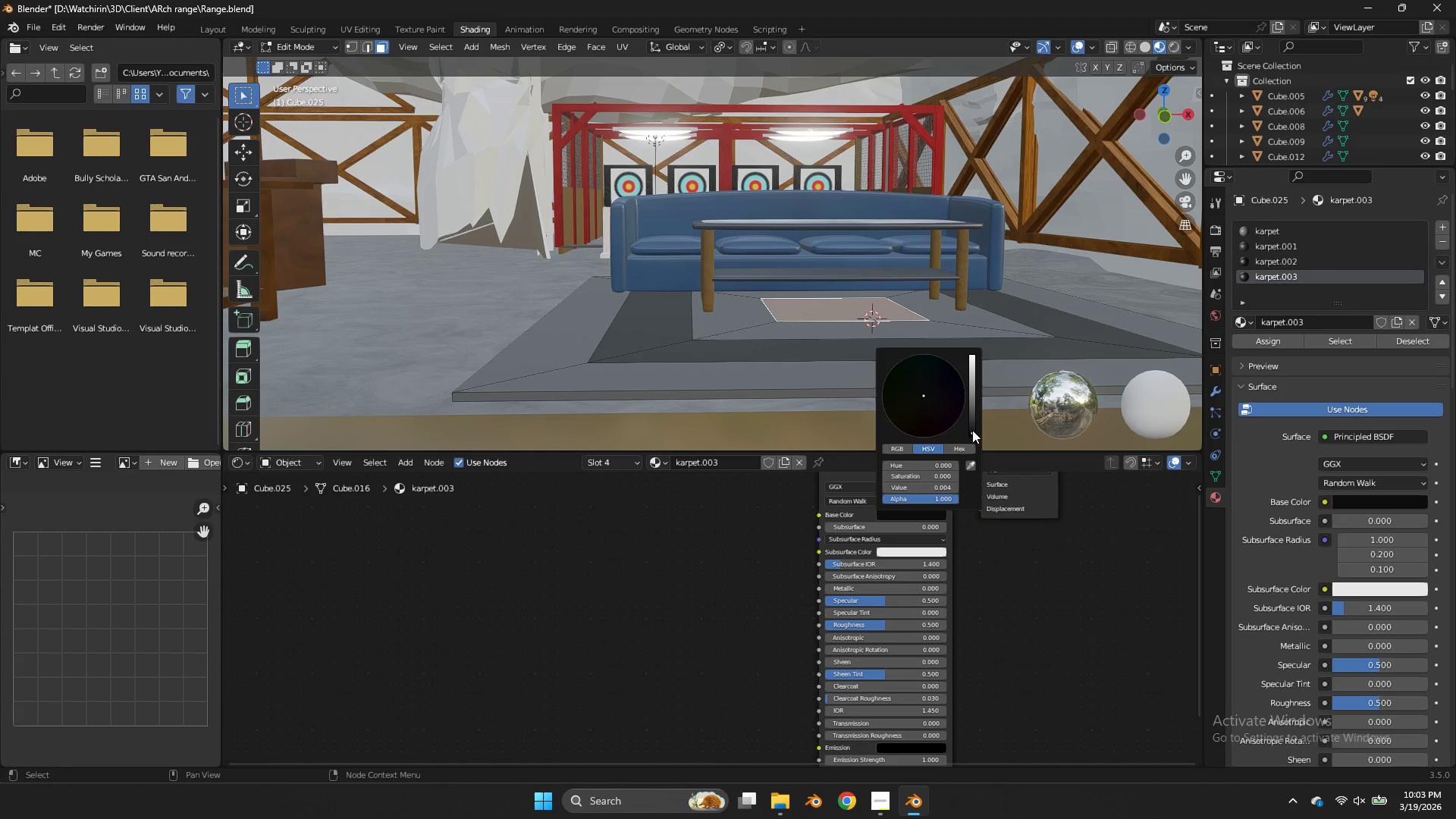 
left_click_drag(start_coordinate=[972, 430], to_coordinate=[608, 466])
 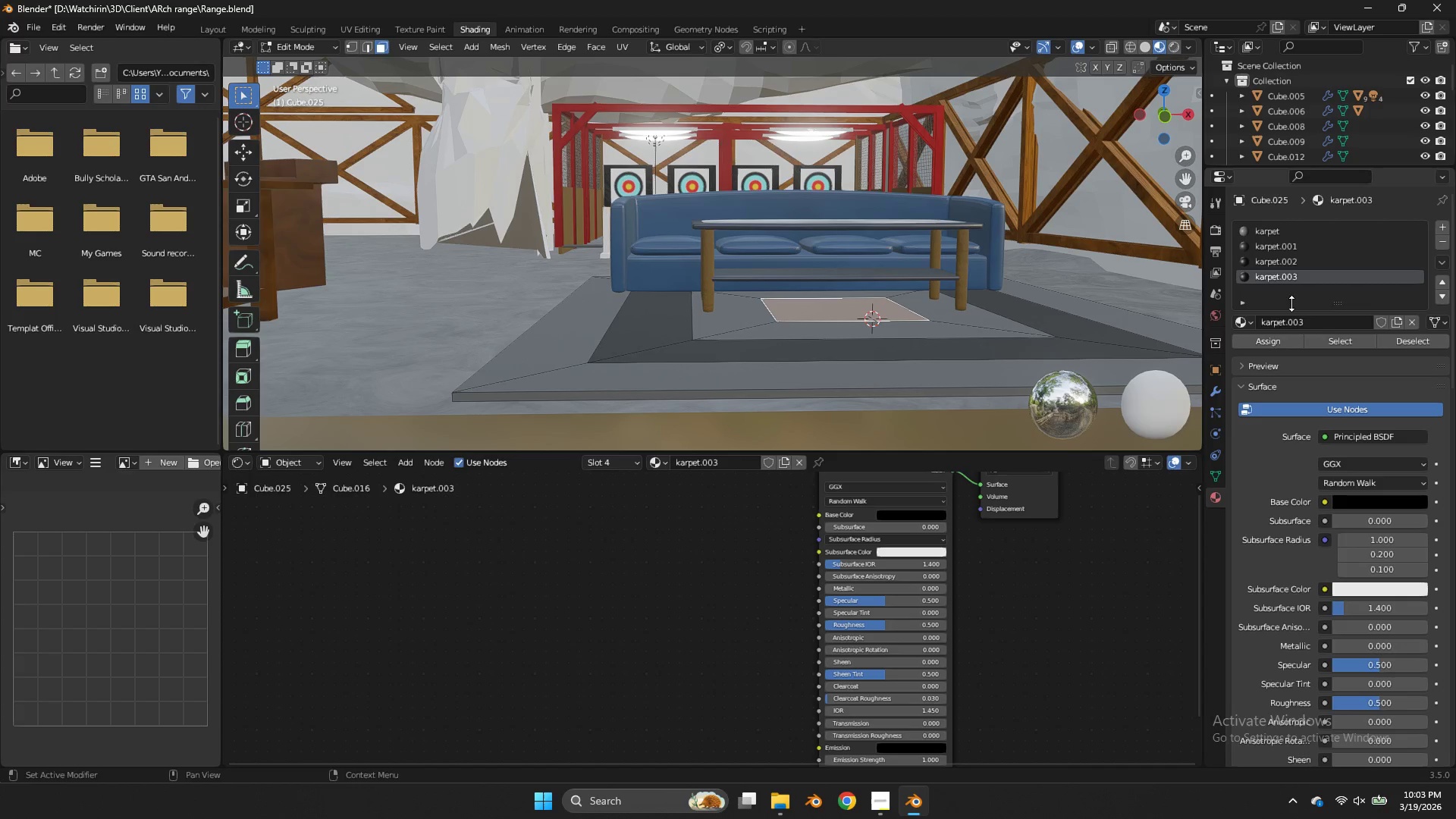 
left_click([1280, 339])
 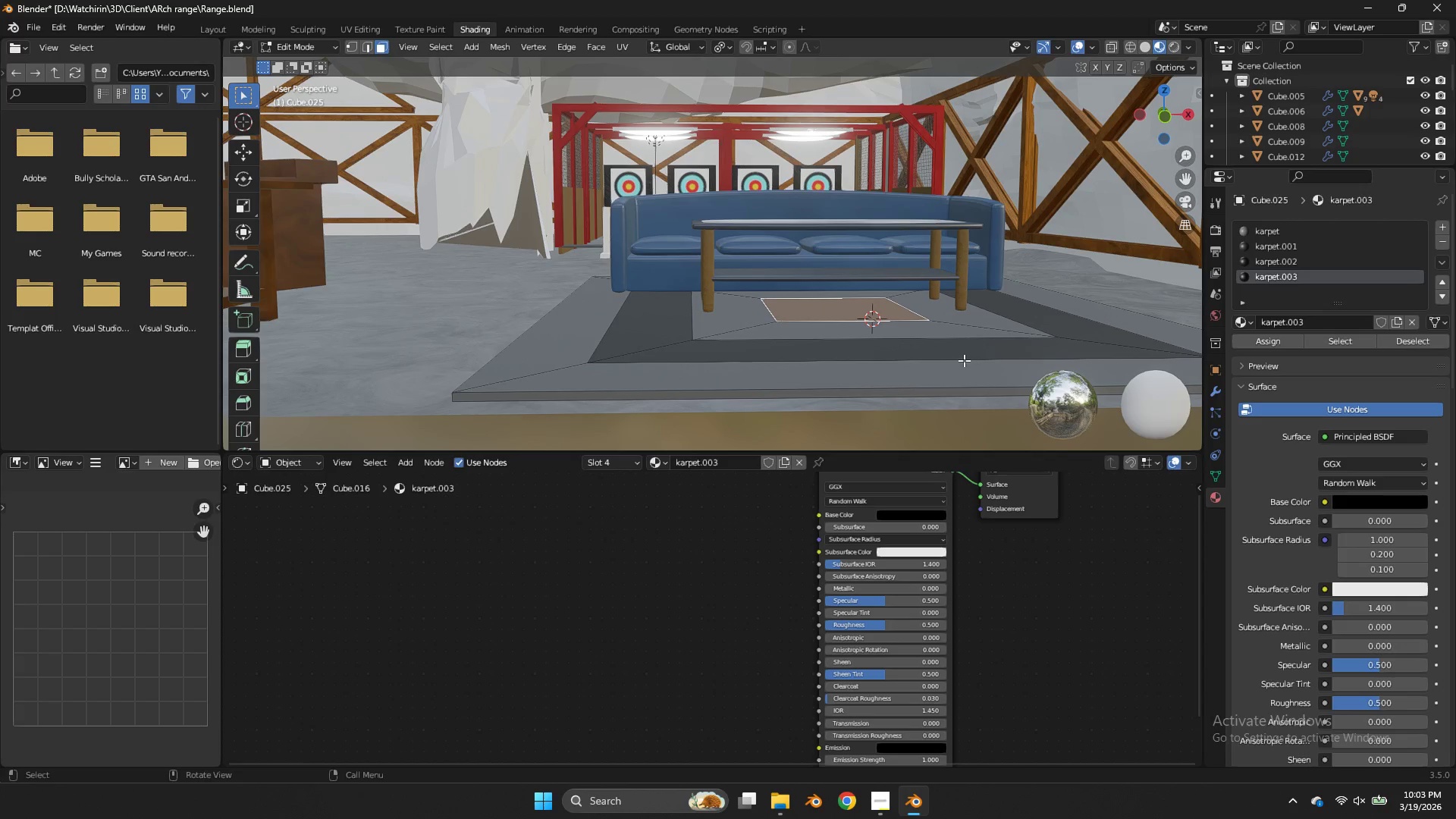 
left_click([951, 380])
 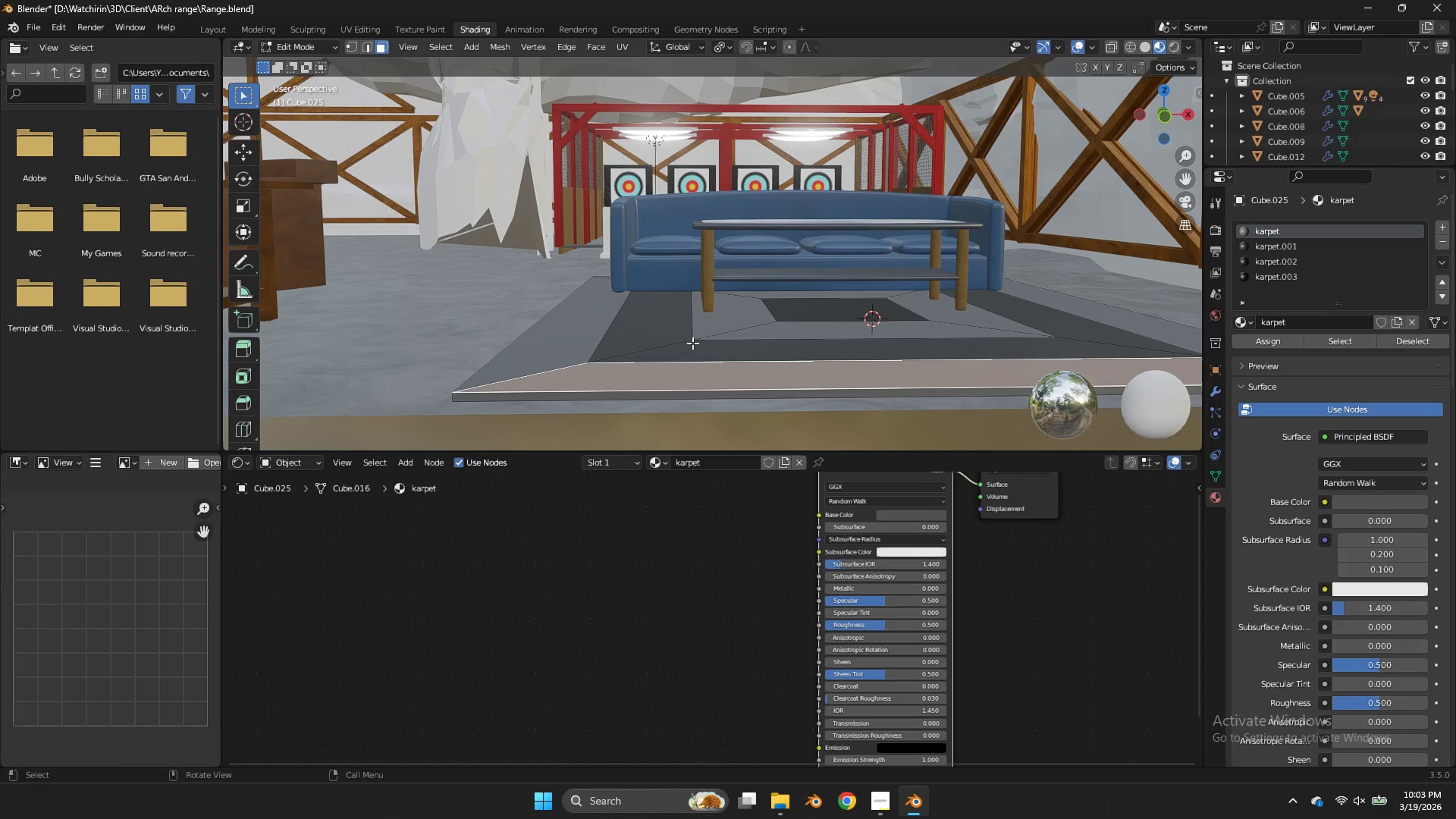 
hold_key(key=AltLeft, duration=1.05)
left_click([766, 326])
 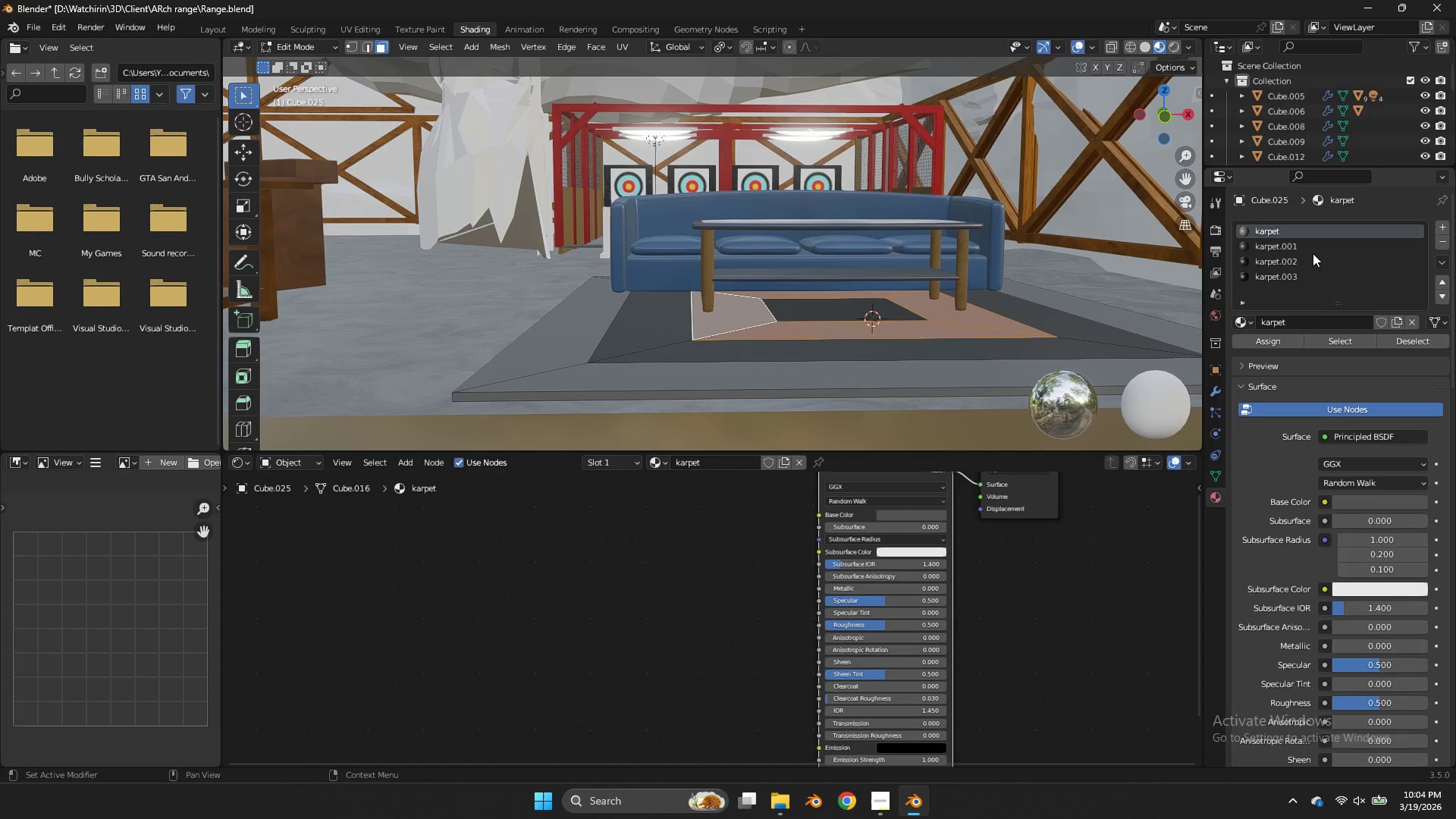 
left_click([1310, 256])
 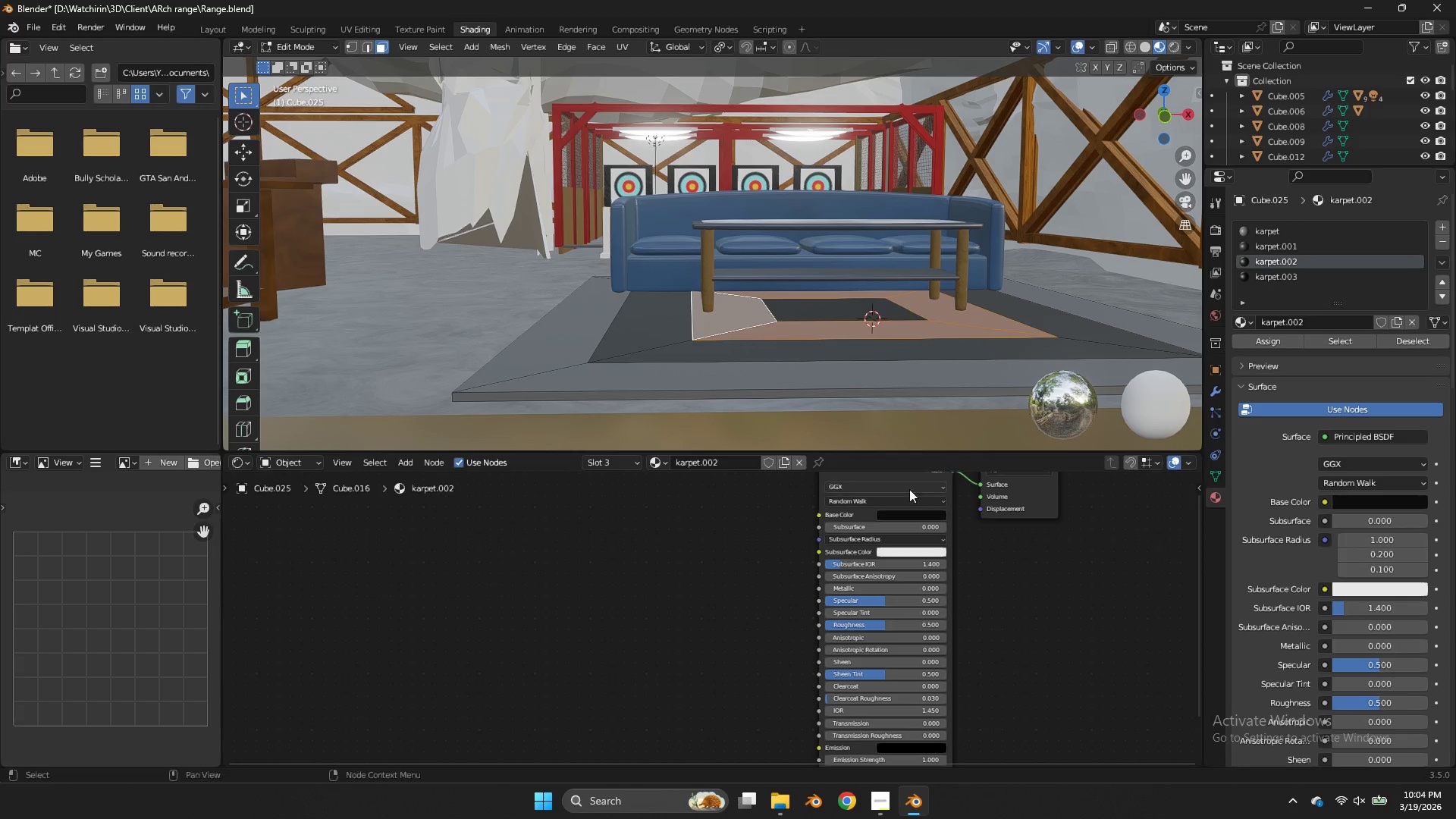 
left_click([901, 510])
 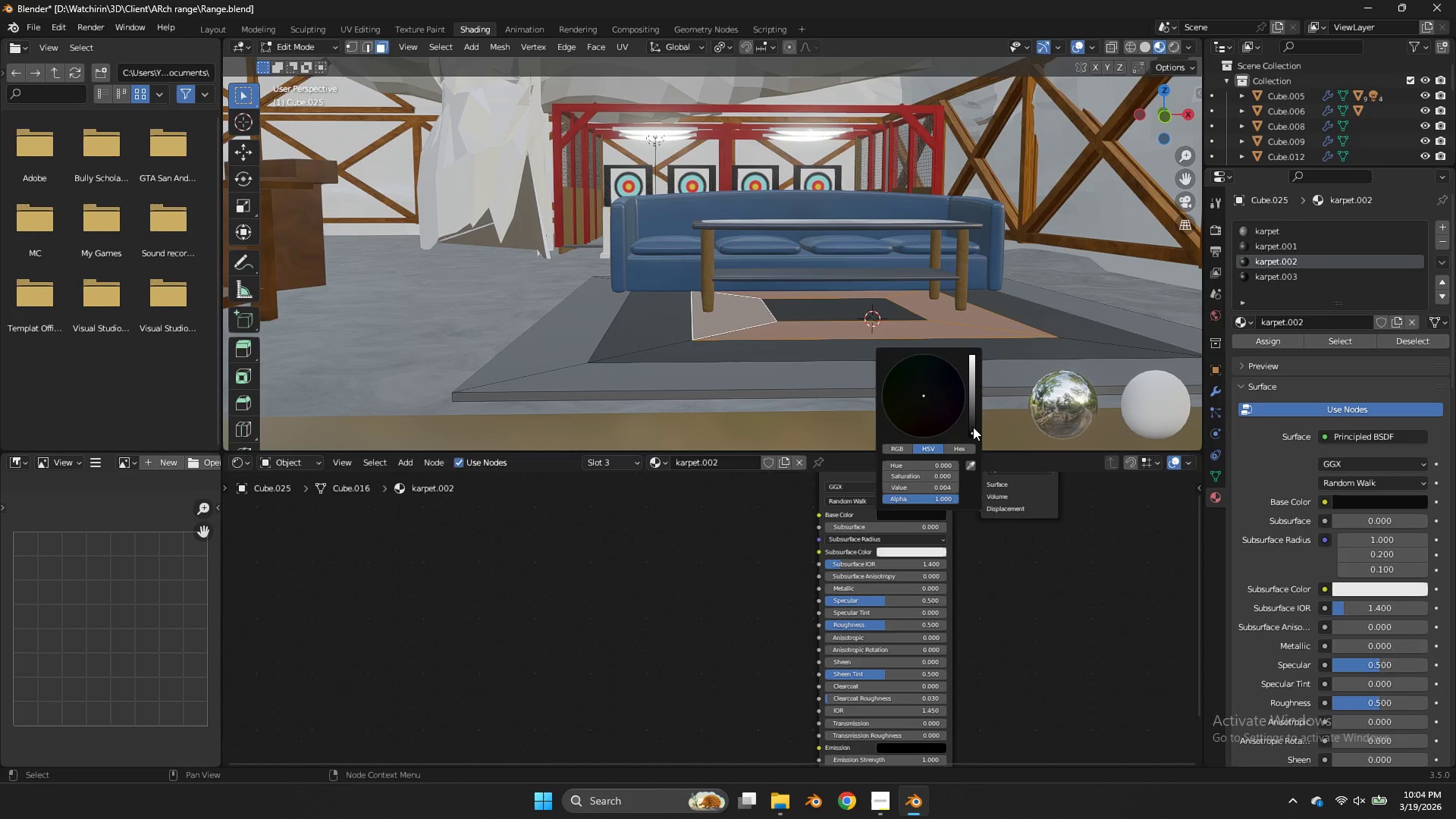 
left_click_drag(start_coordinate=[971, 428], to_coordinate=[606, 426])
 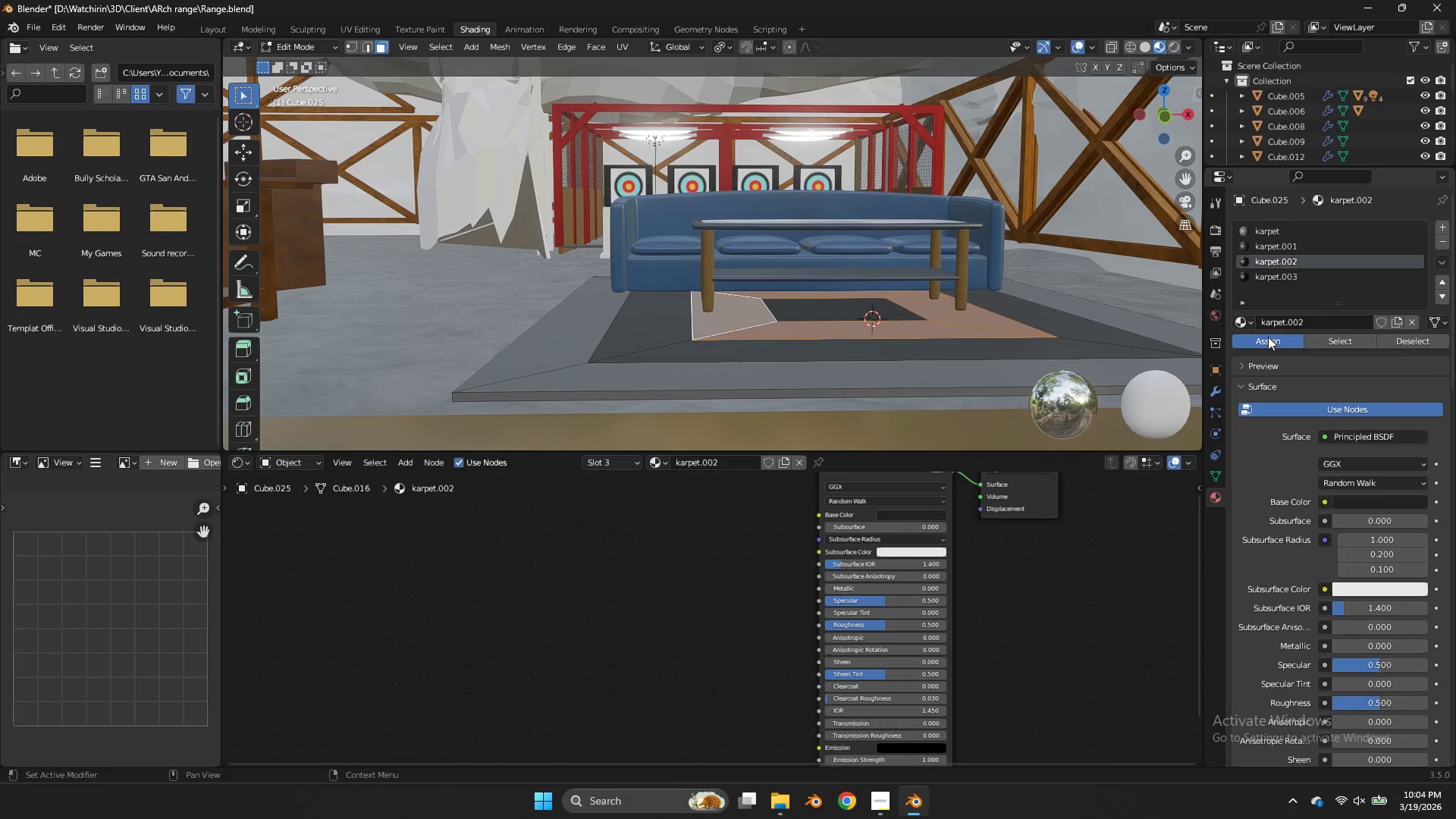 
double_click([1268, 337])
 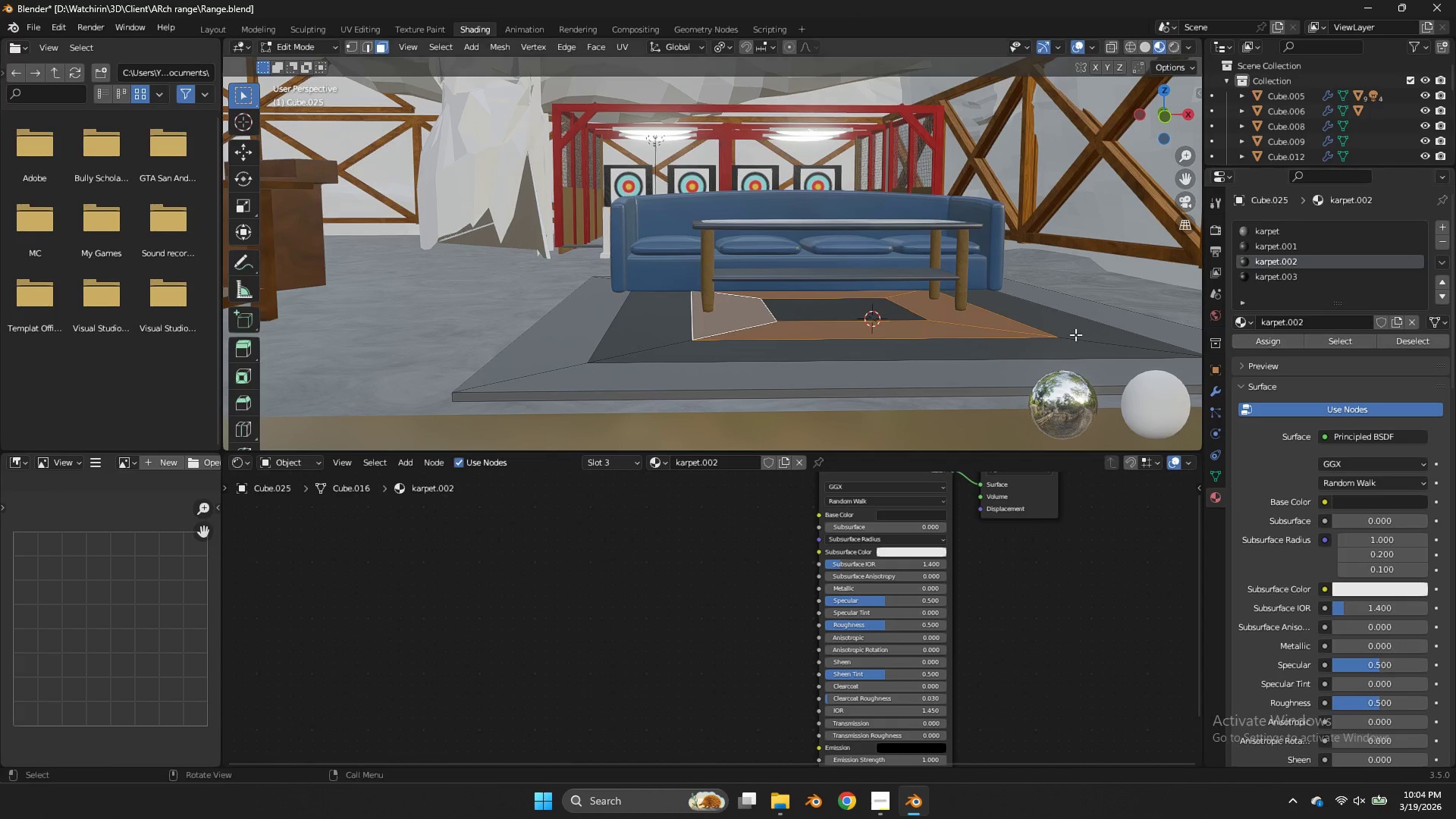 
left_click([1040, 337])
 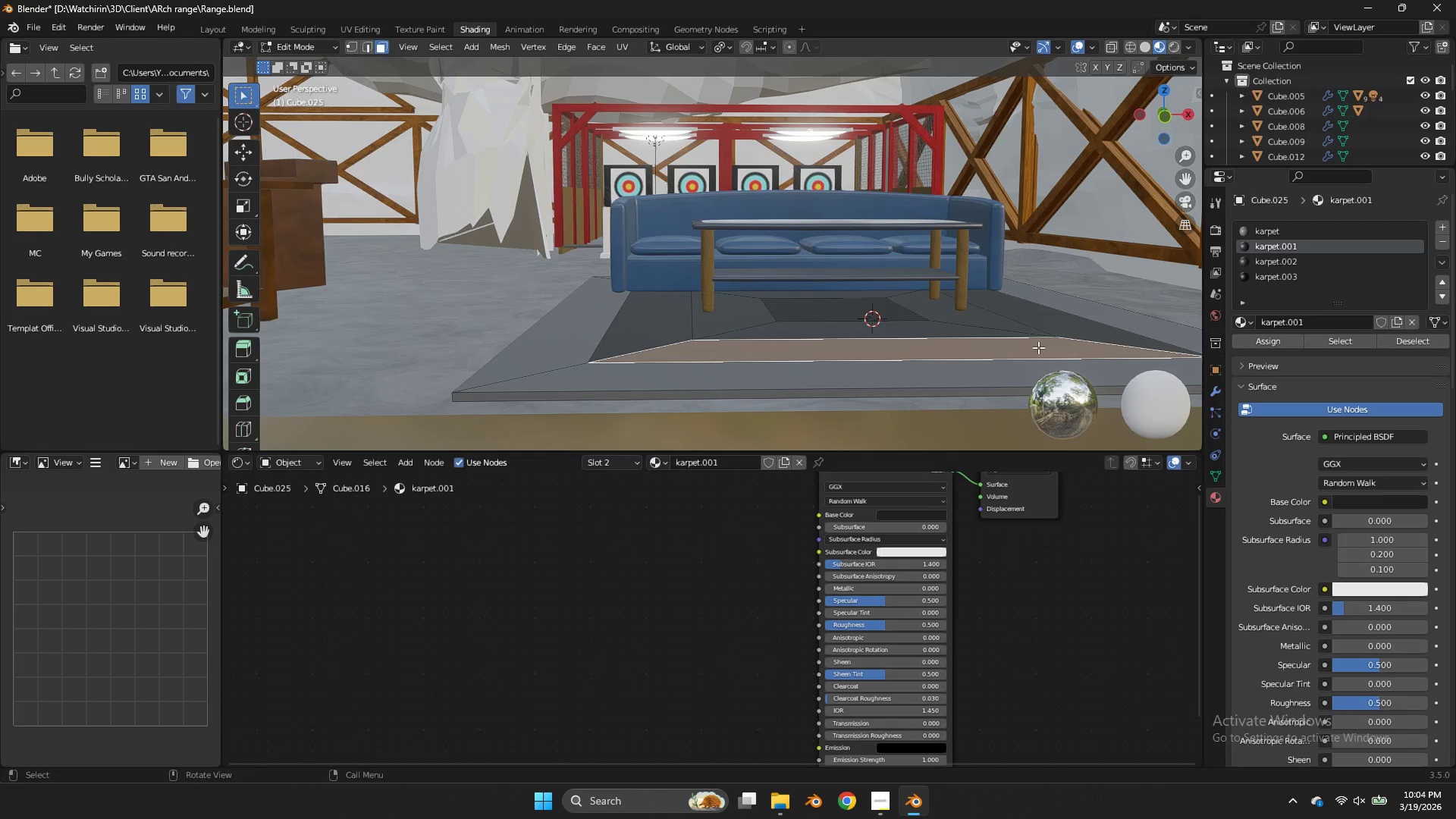 
hold_key(key=AltLeft, duration=1.25)
left_click([1087, 337])
 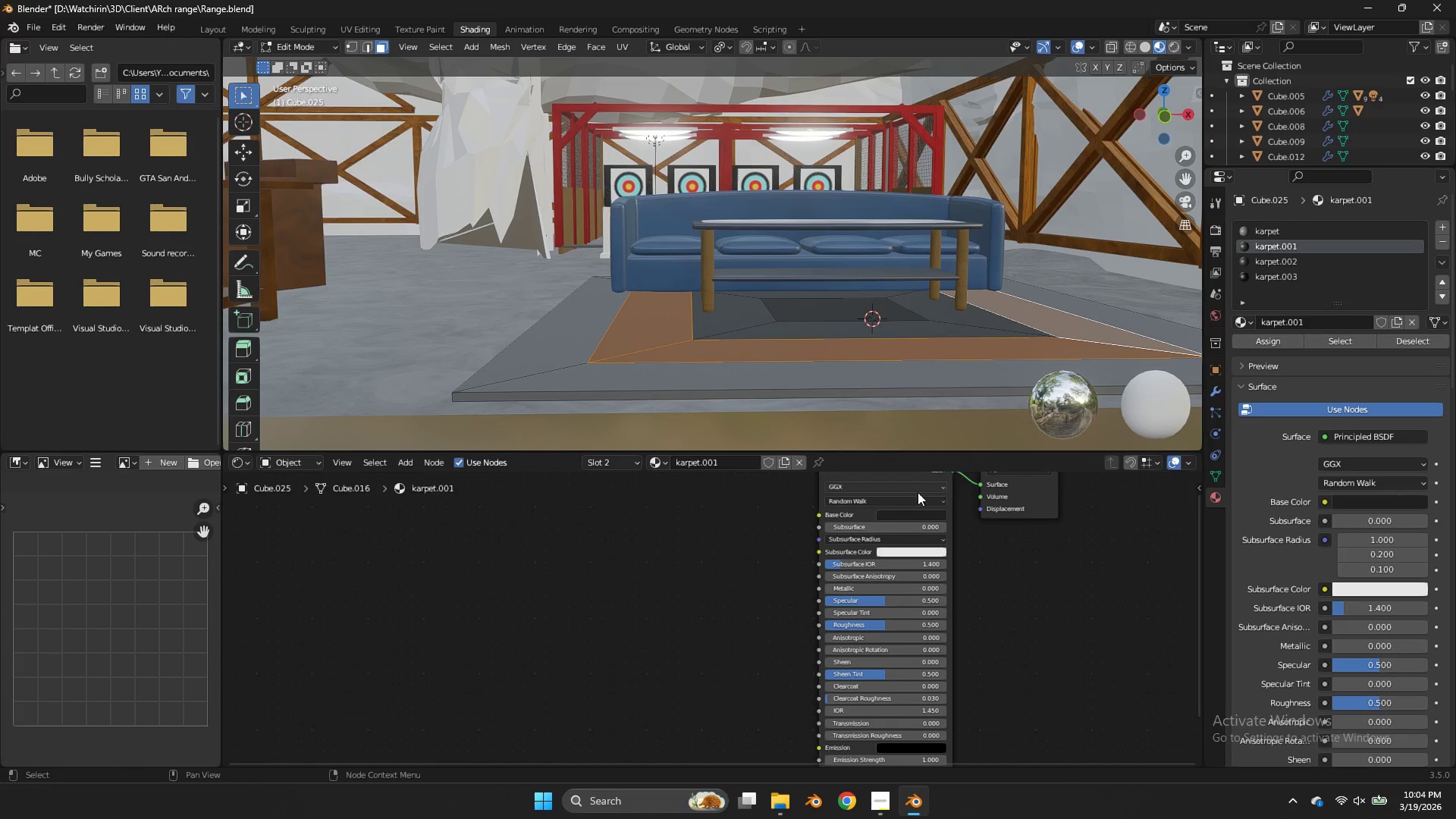 
left_click([910, 511])
 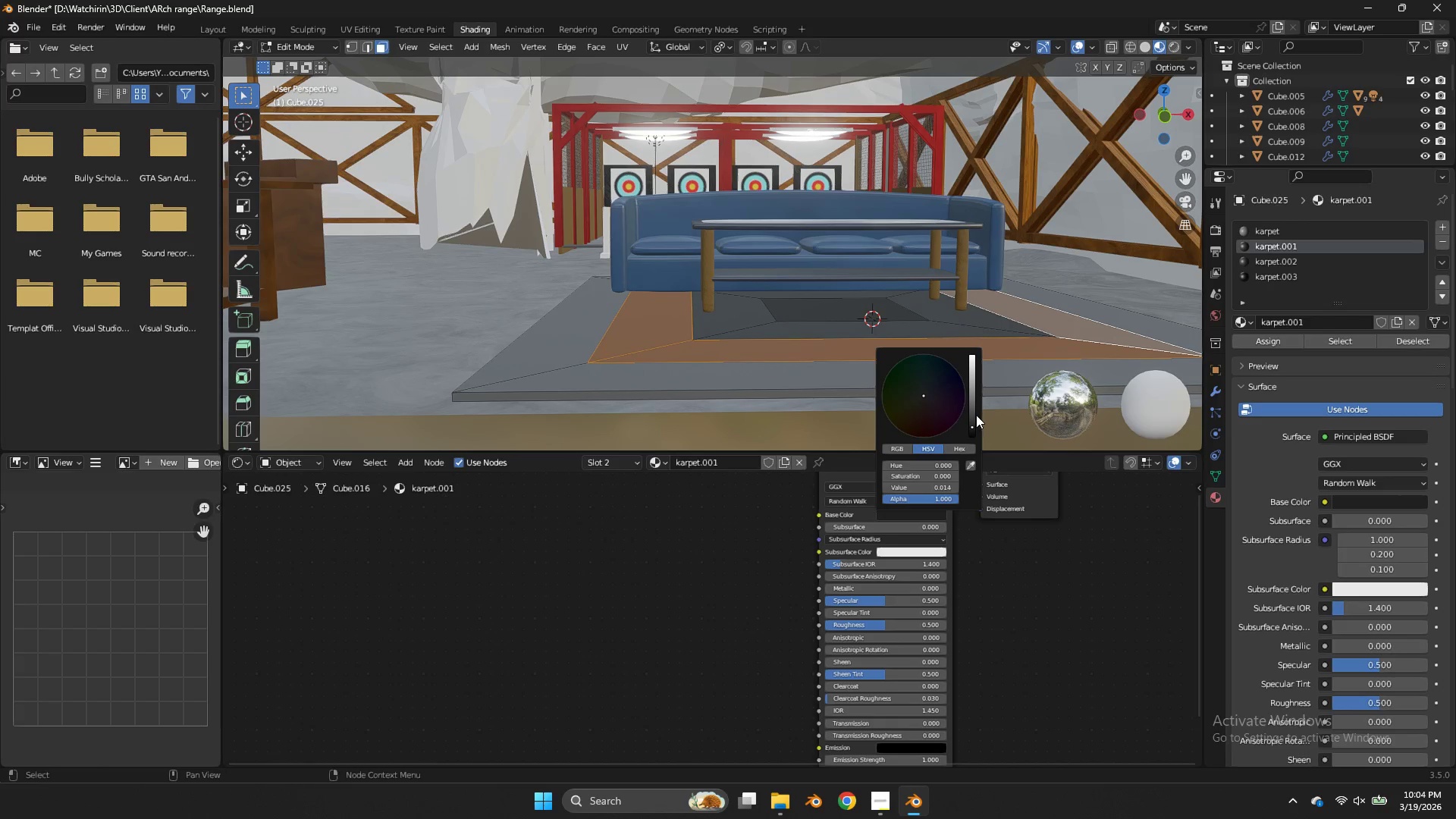 
left_click_drag(start_coordinate=[974, 416], to_coordinate=[607, 414])
 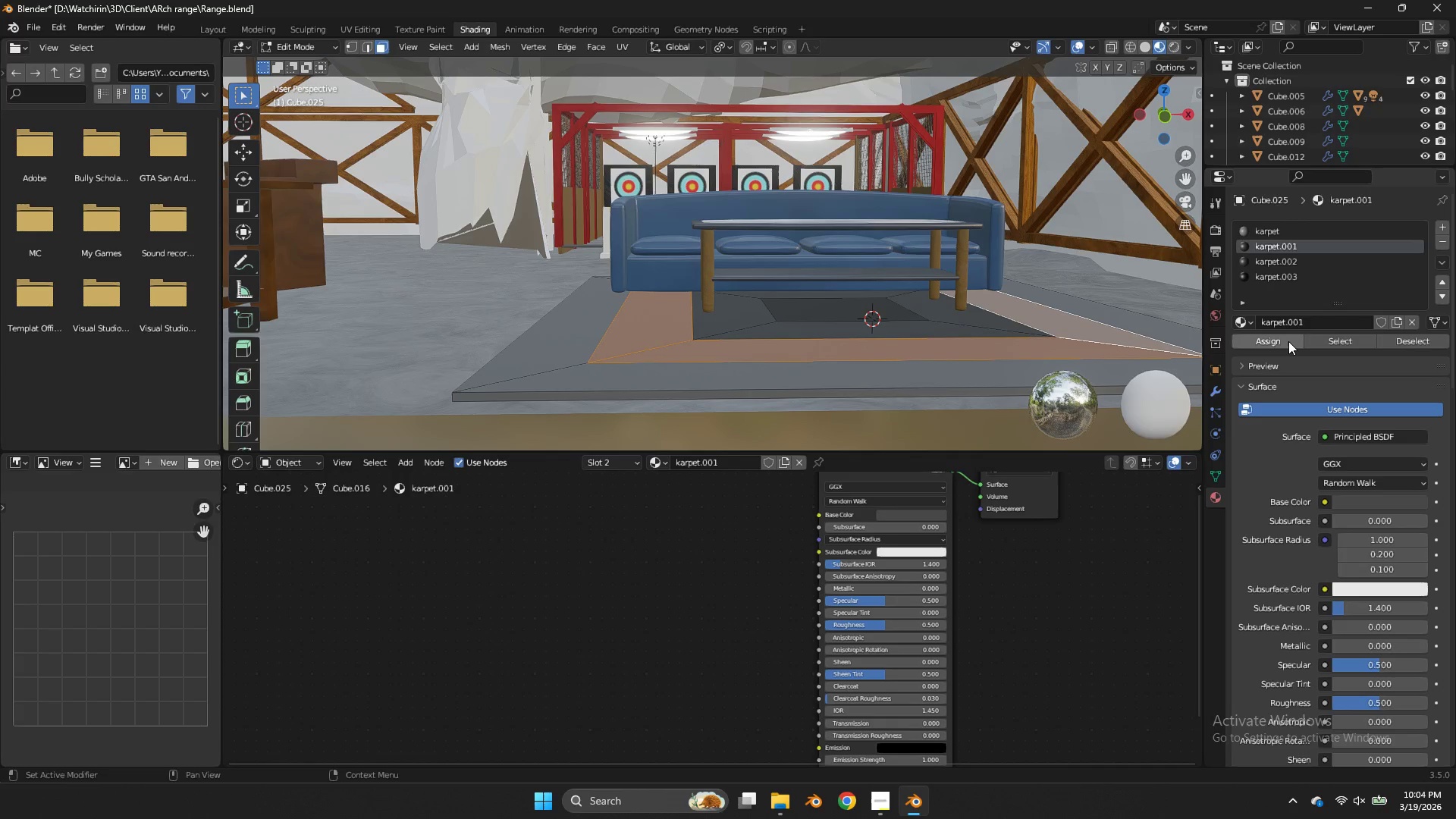 
double_click([1288, 341])
 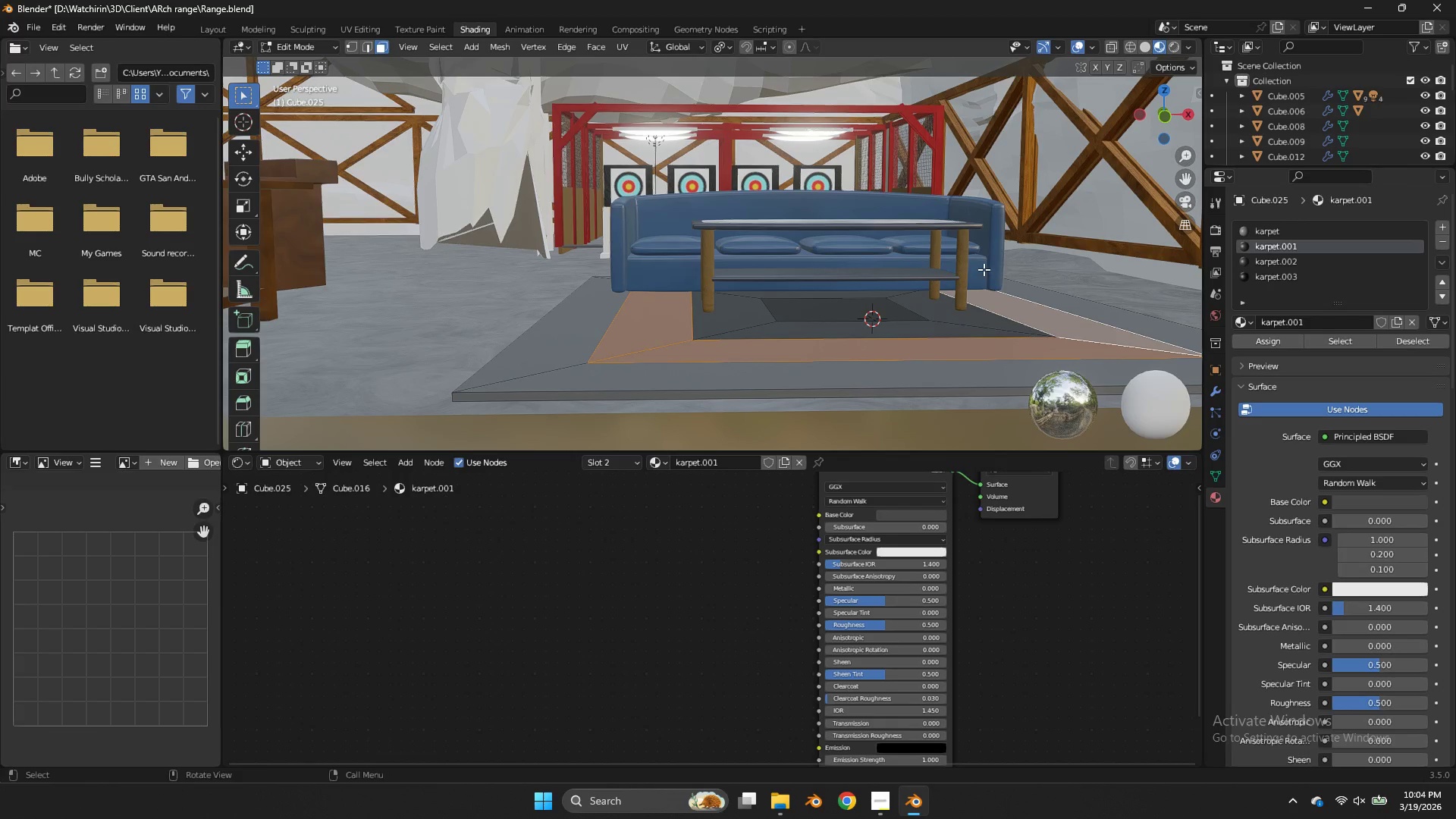 
key(Alt+AltLeft)
 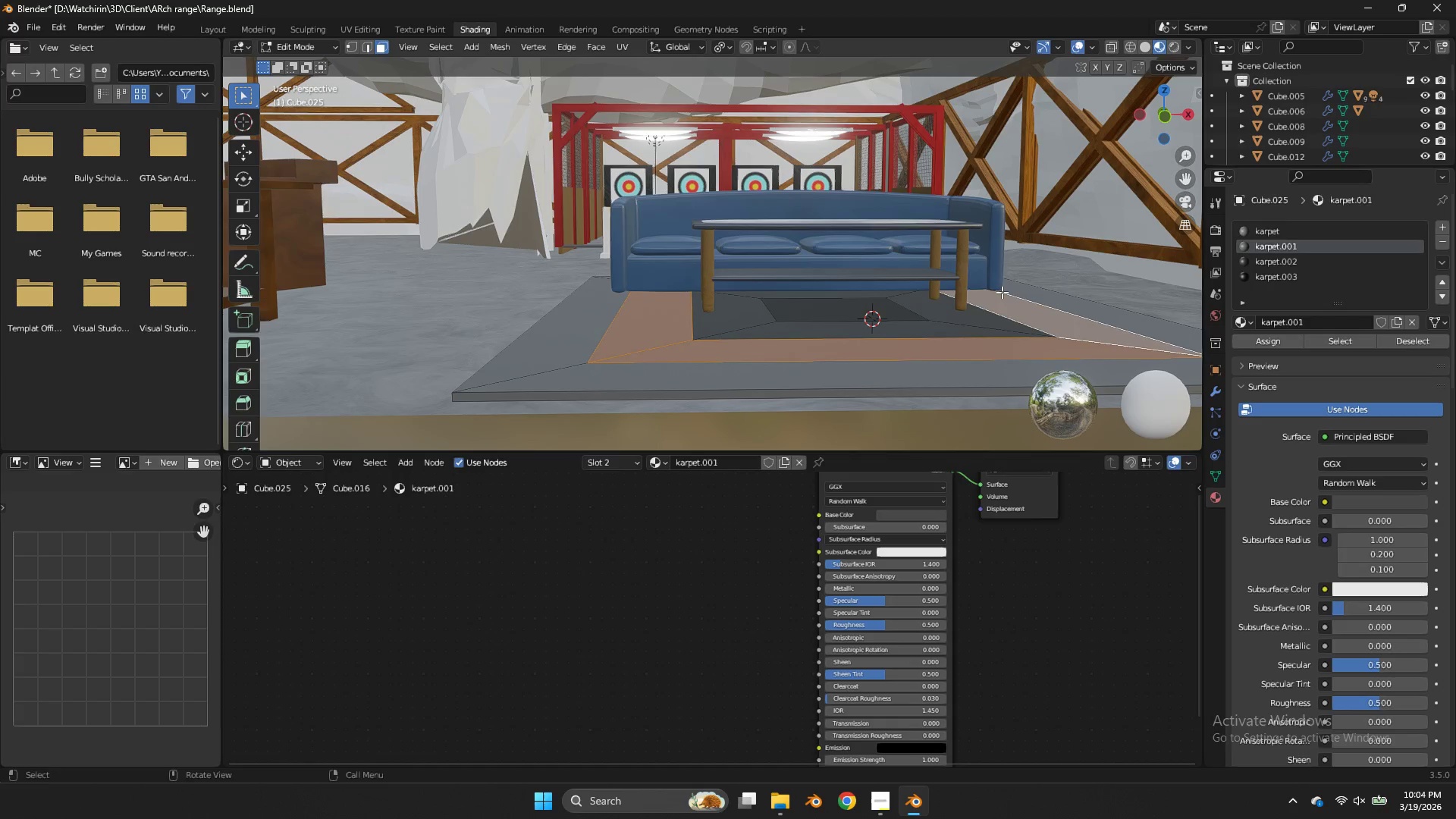 
left_click([1002, 292])
 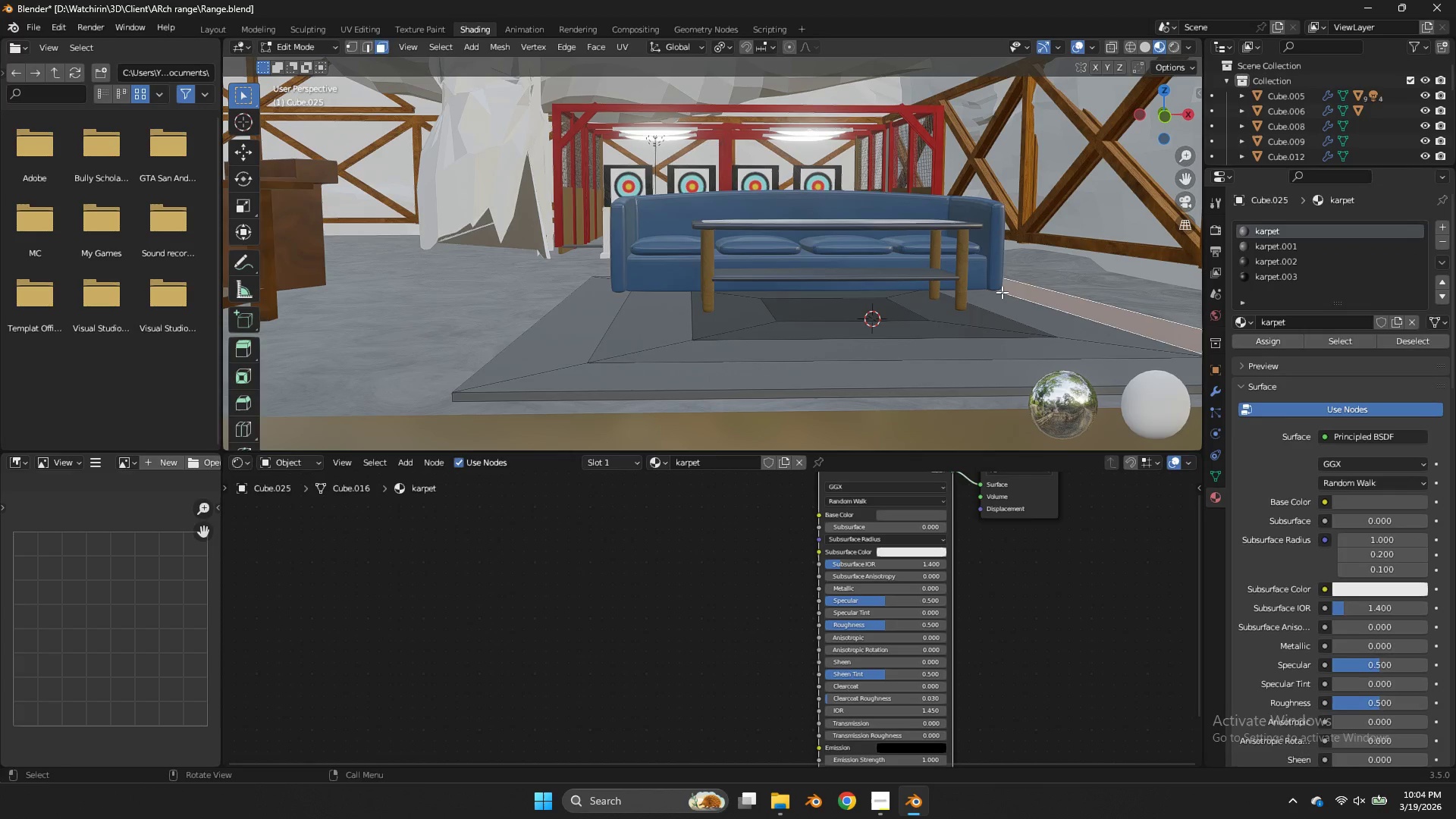 
key(Tab)
 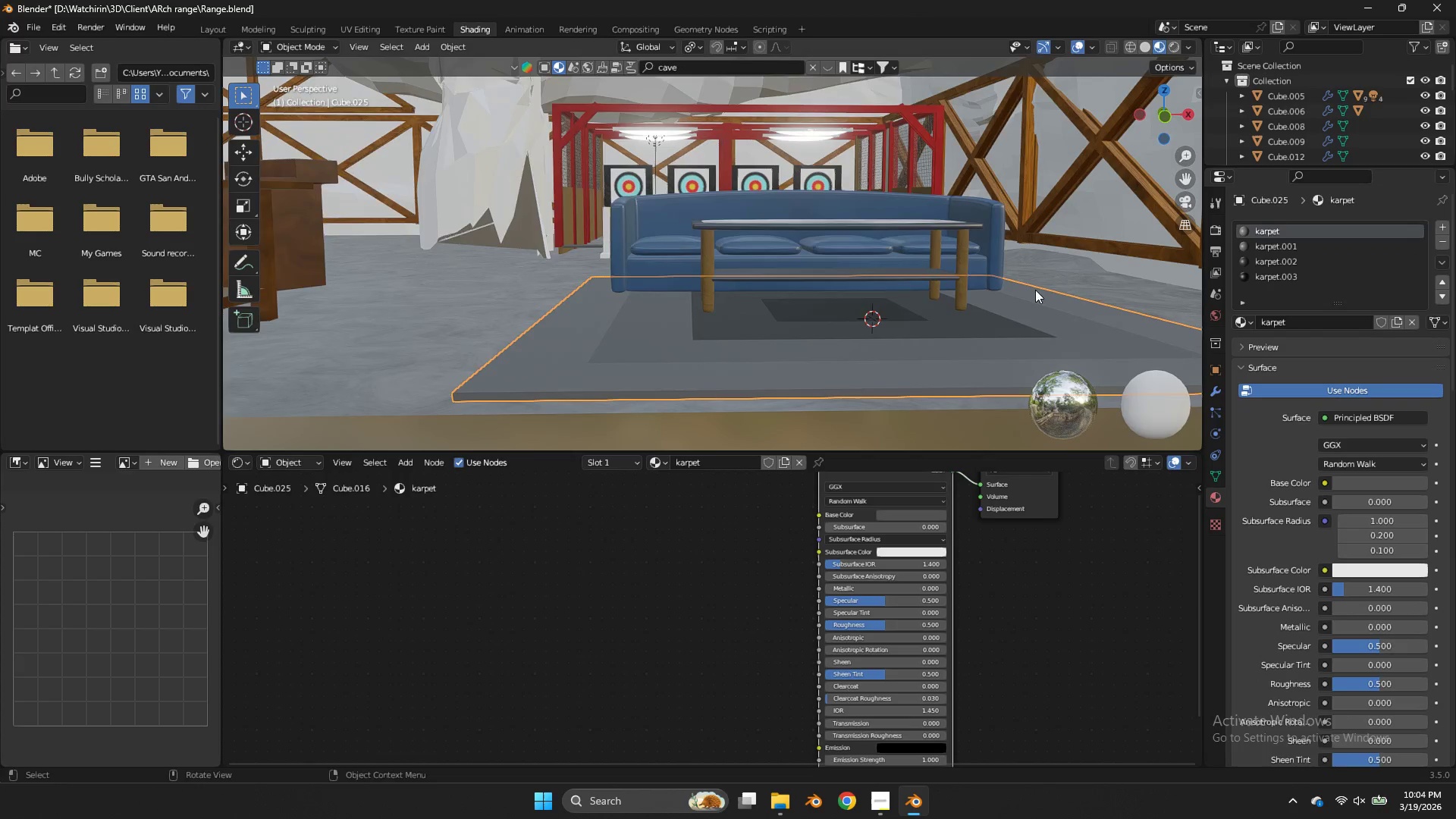 
key(Control+S)
 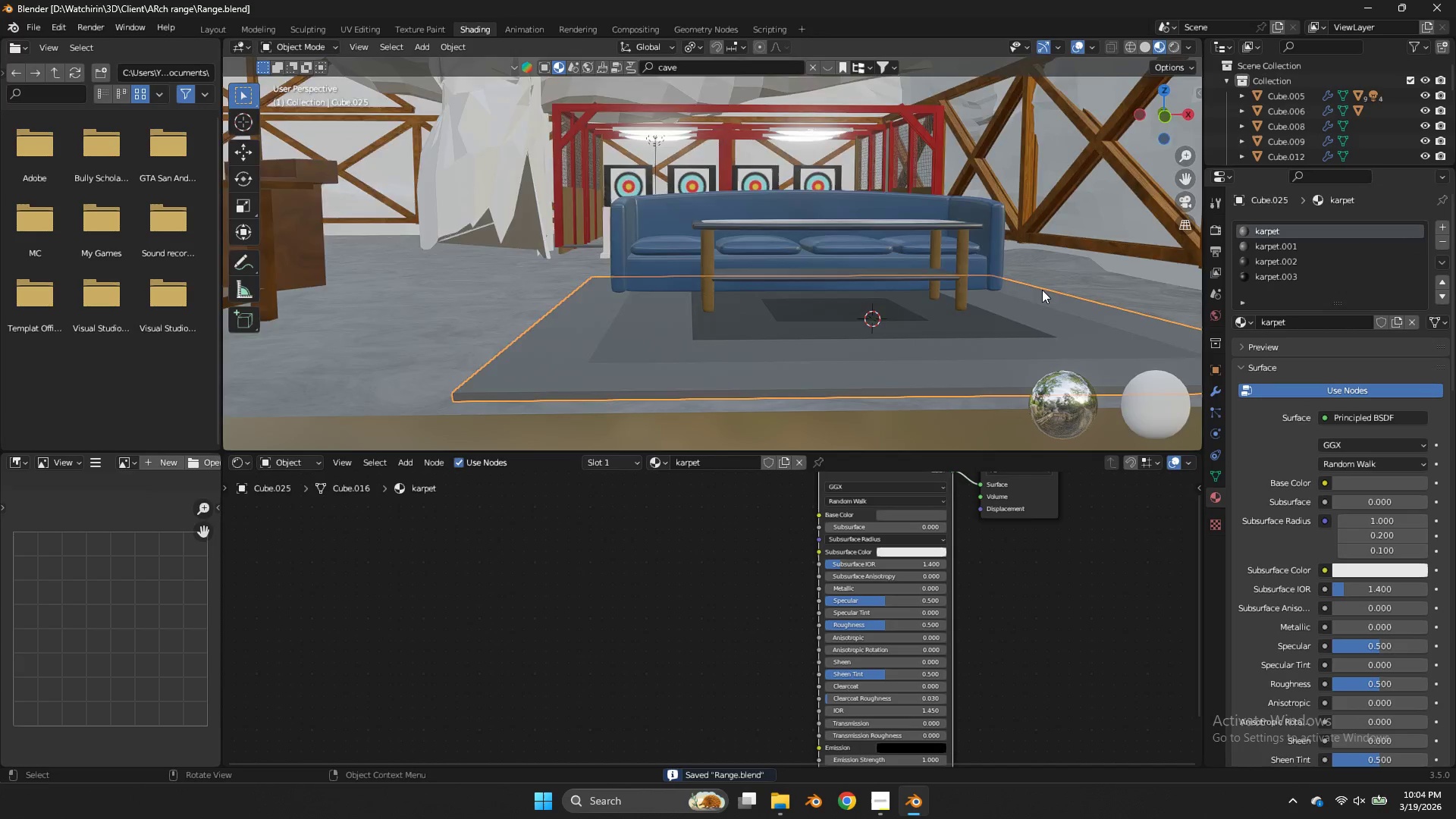 
scroll: coordinate [1042, 290], scroll_direction: none, amount: 0.0
 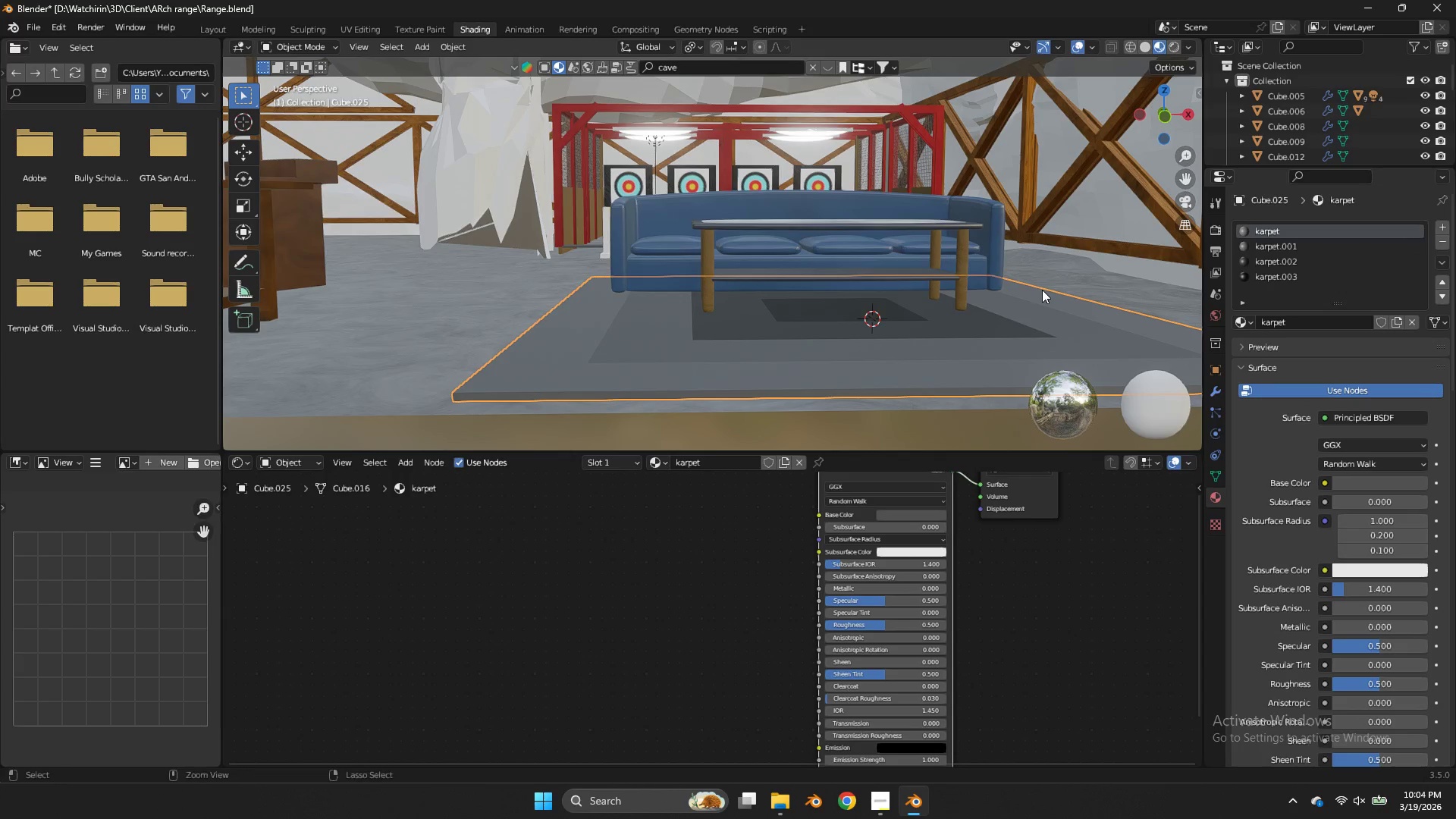 
scroll: coordinate [1042, 290], scroll_direction: down, amount: 2.0
 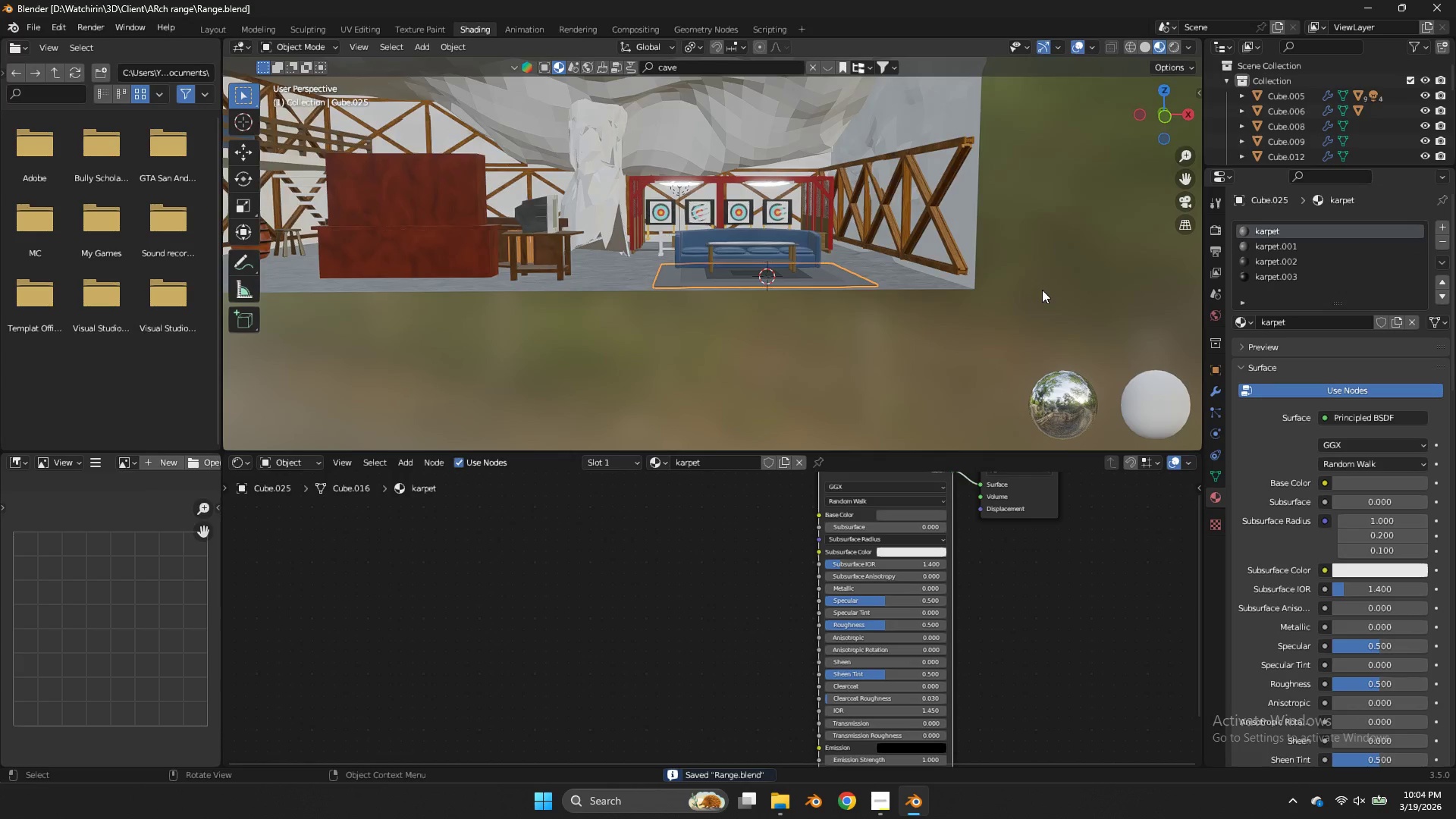 
scroll: coordinate [1042, 290], scroll_direction: up, amount: 2.0
 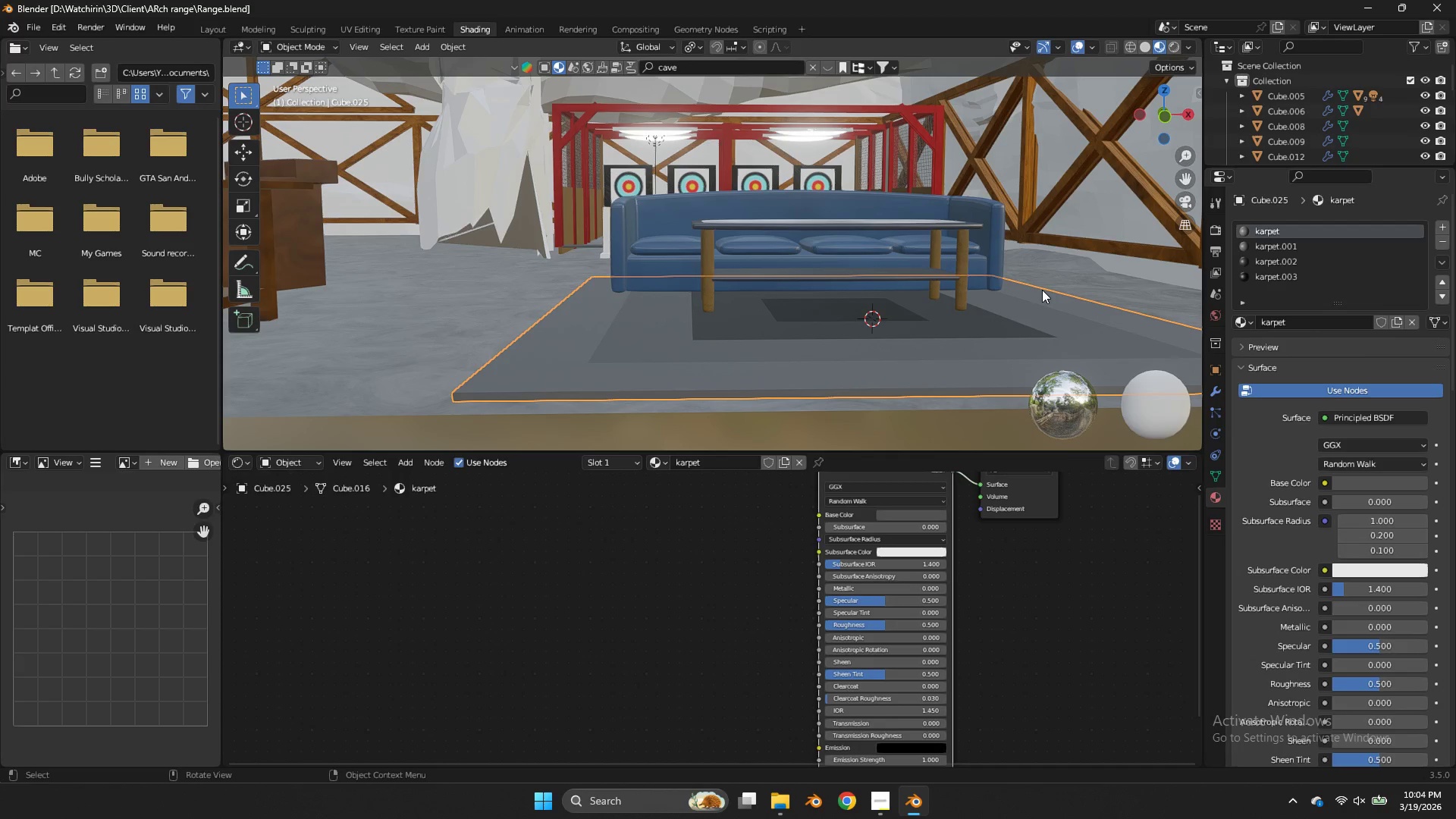 
wait(9.27)
 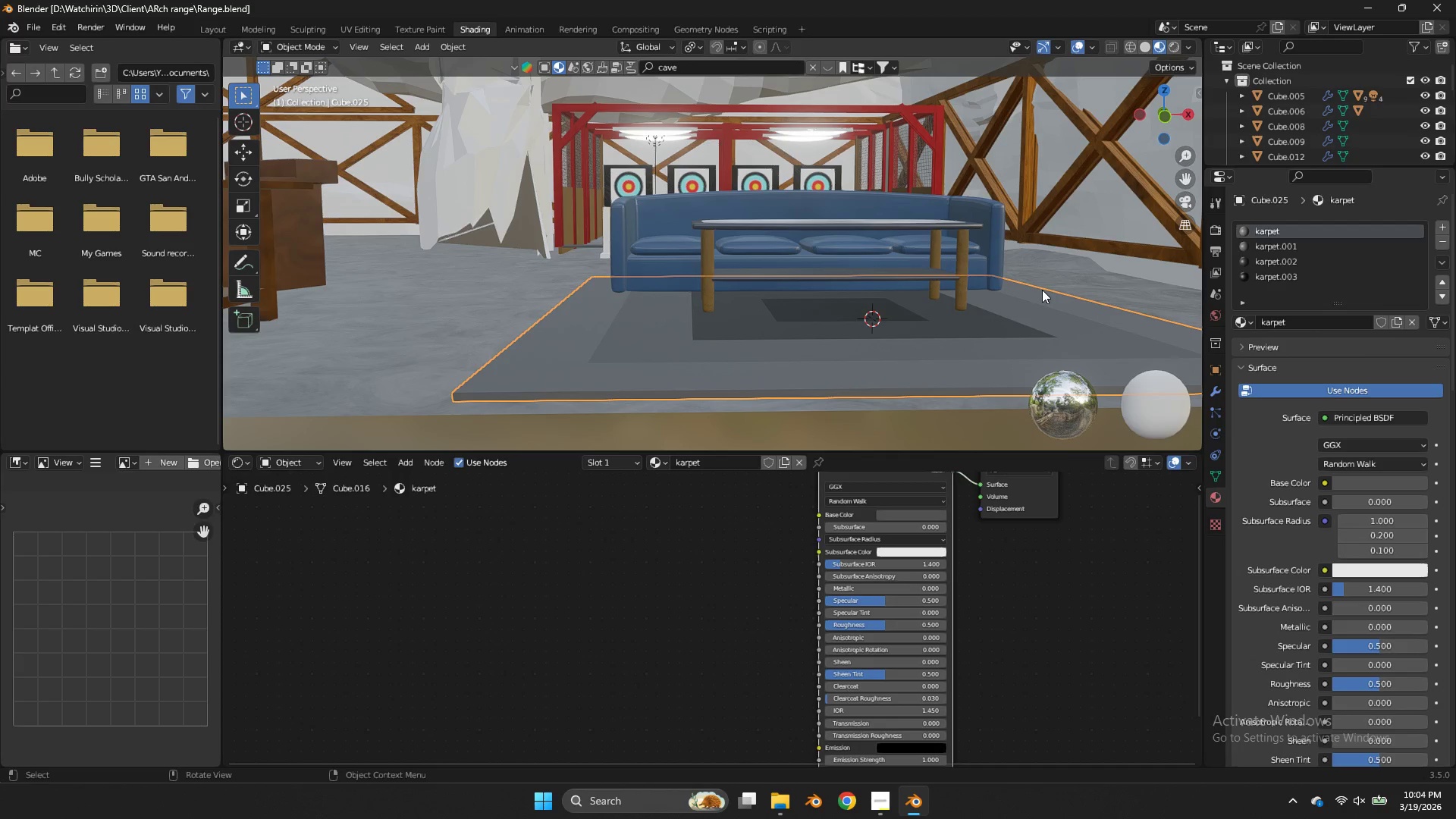 
key(Control+ControlLeft)
 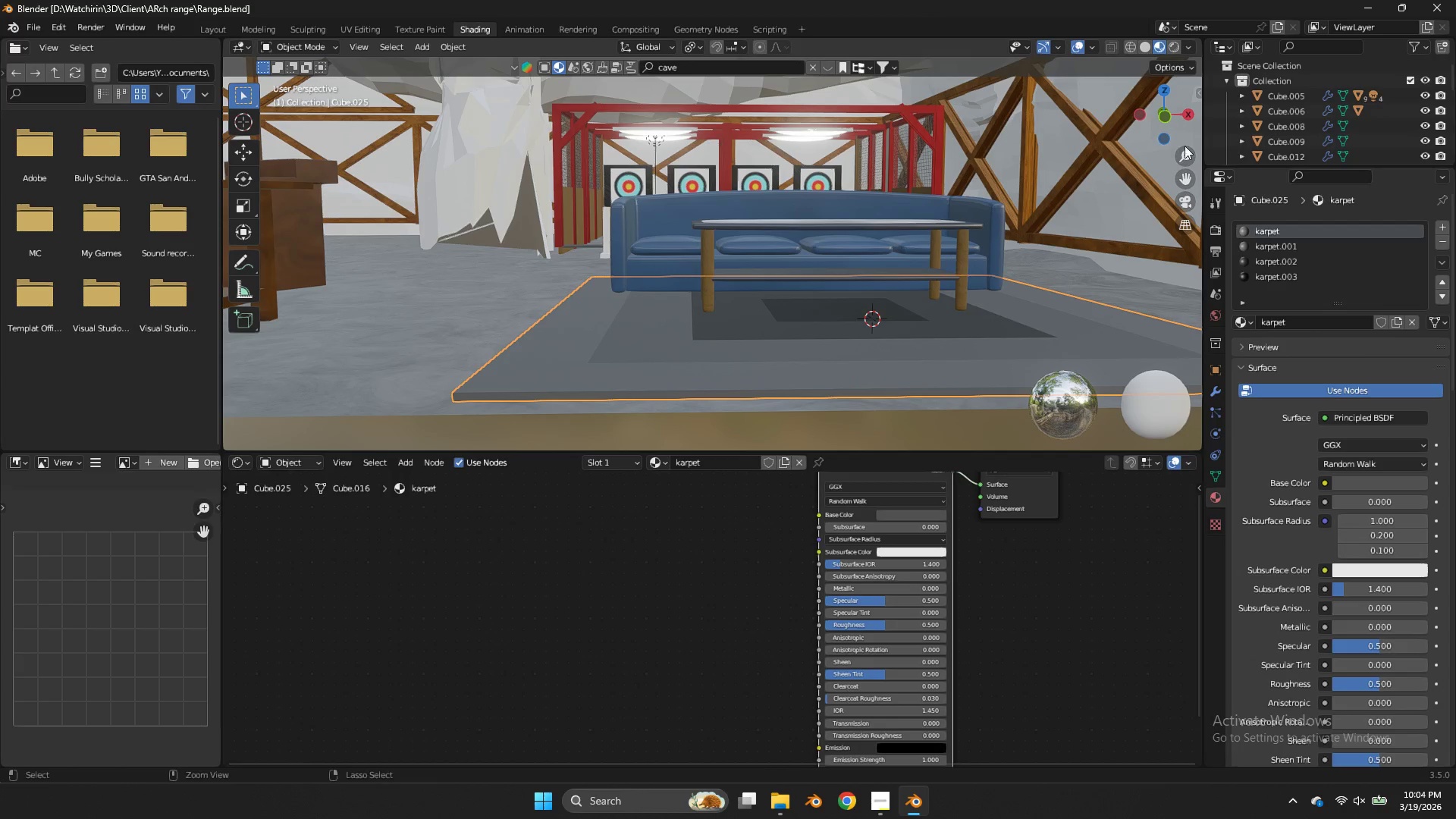 
key(Control+S)
 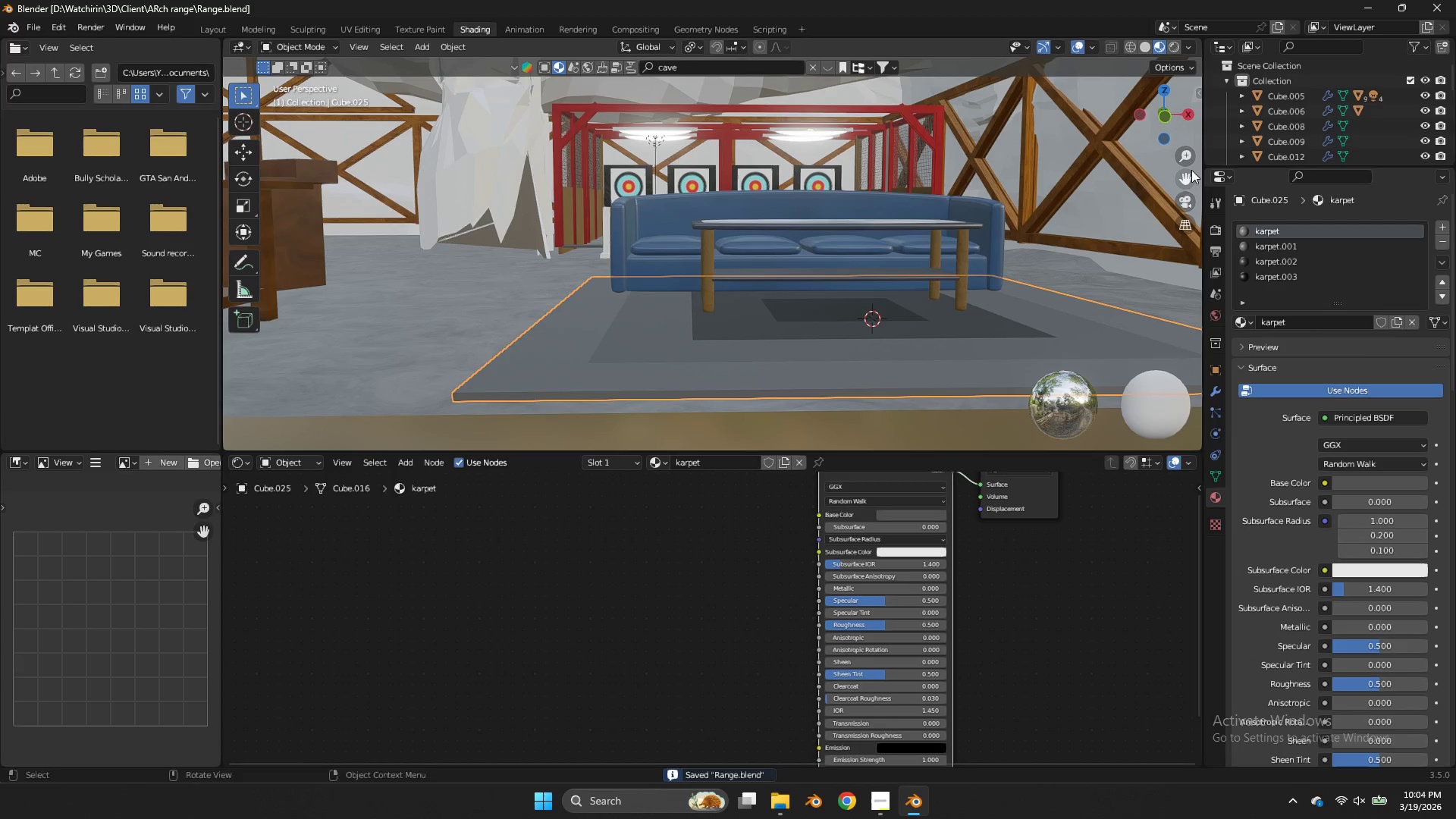 
left_click_drag(start_coordinate=[1179, 179], to_coordinate=[596, 162])
 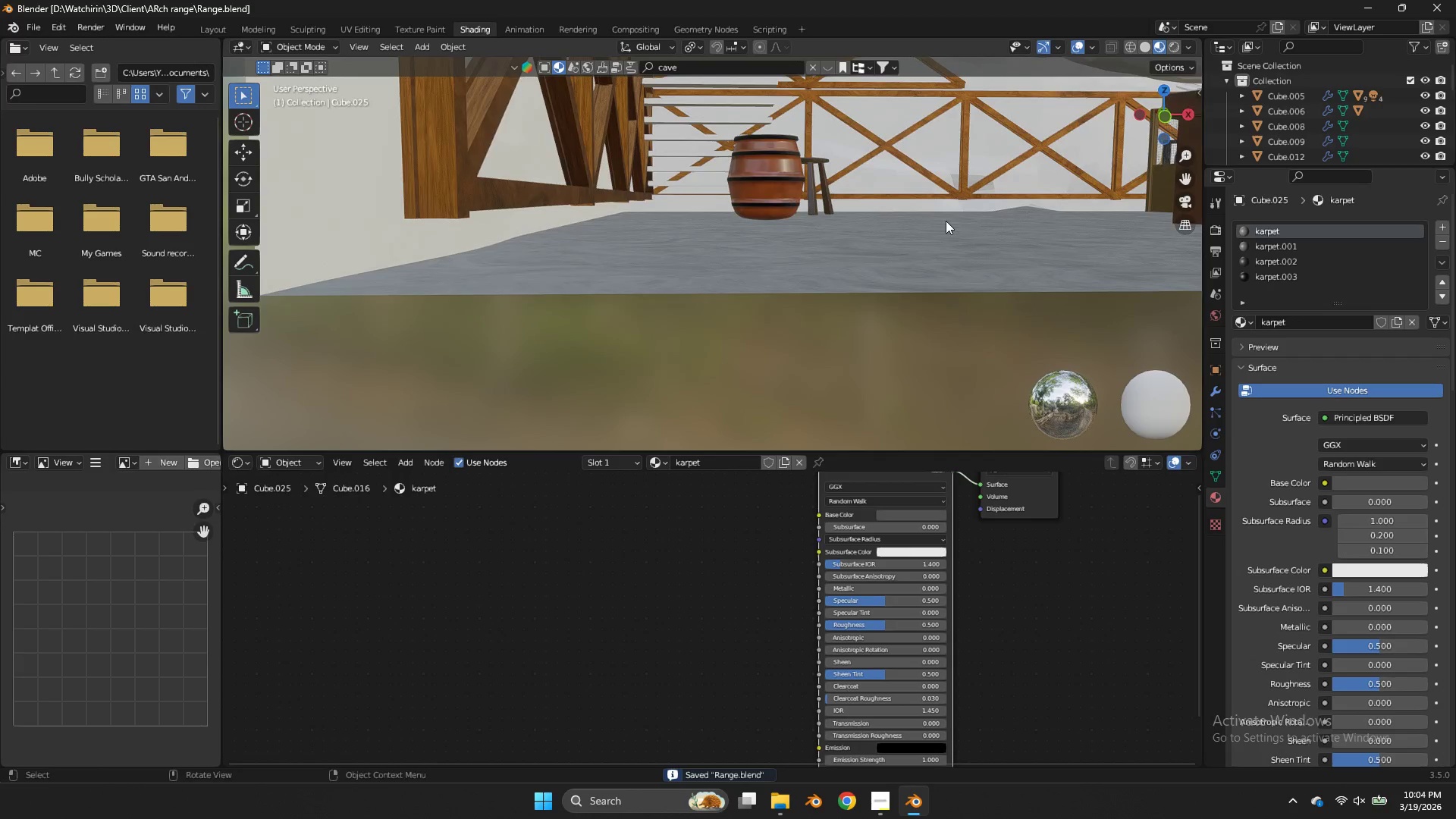 
left_click_drag(start_coordinate=[1141, 108], to_coordinate=[1134, 111])
 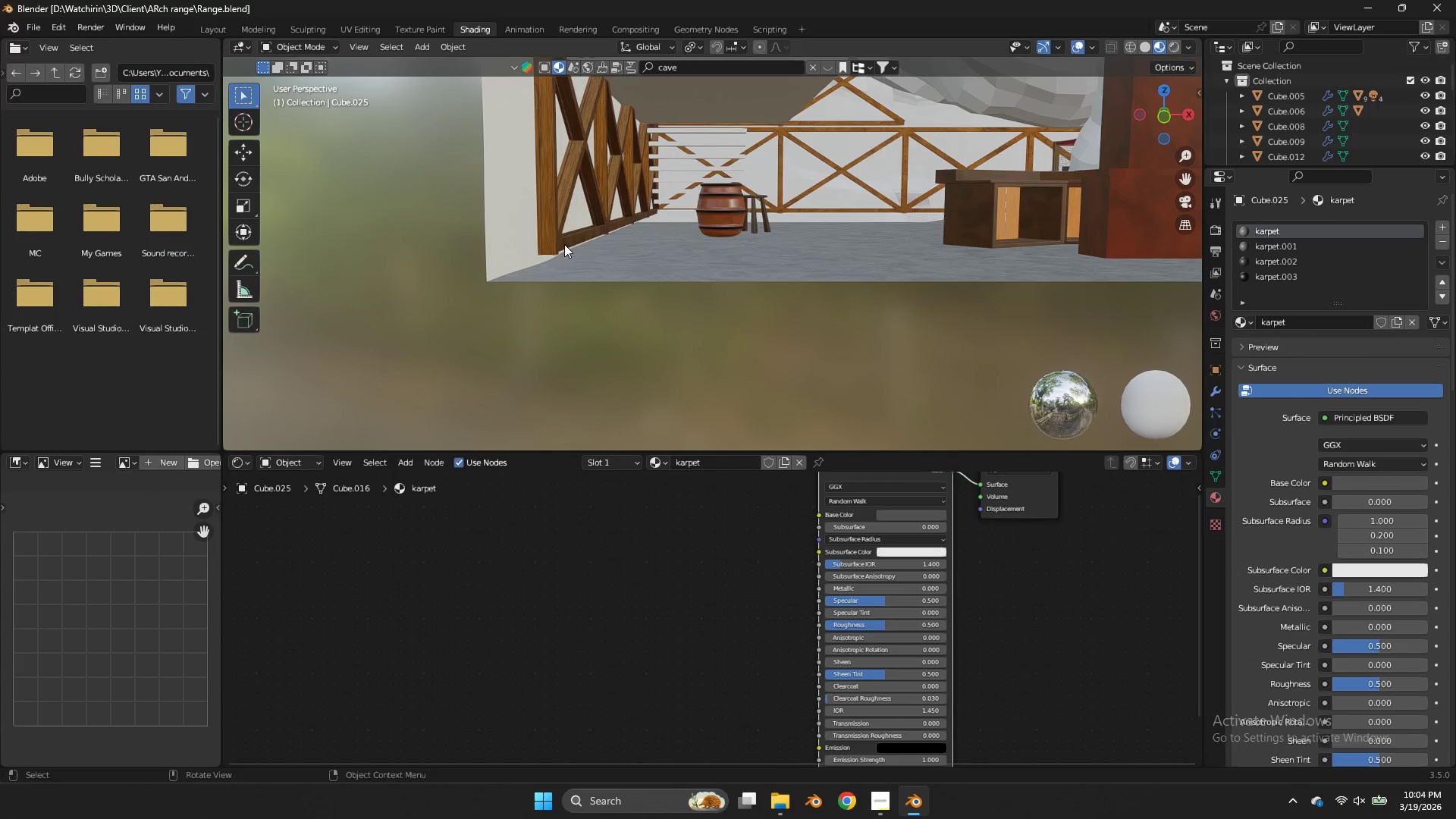 
scroll: coordinate [880, 207], scroll_direction: none, amount: 0.0
 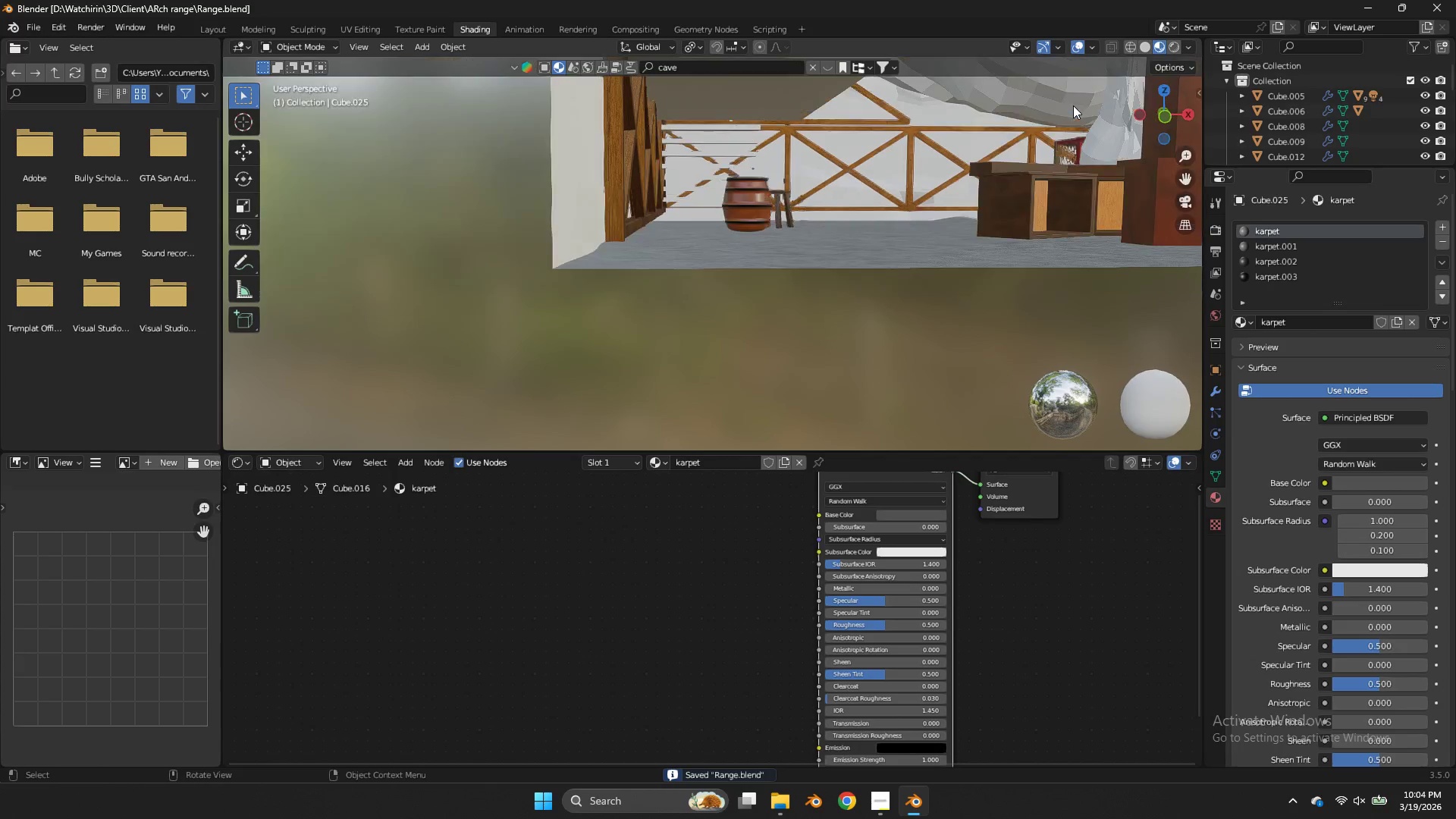 
left_click([564, 244])
 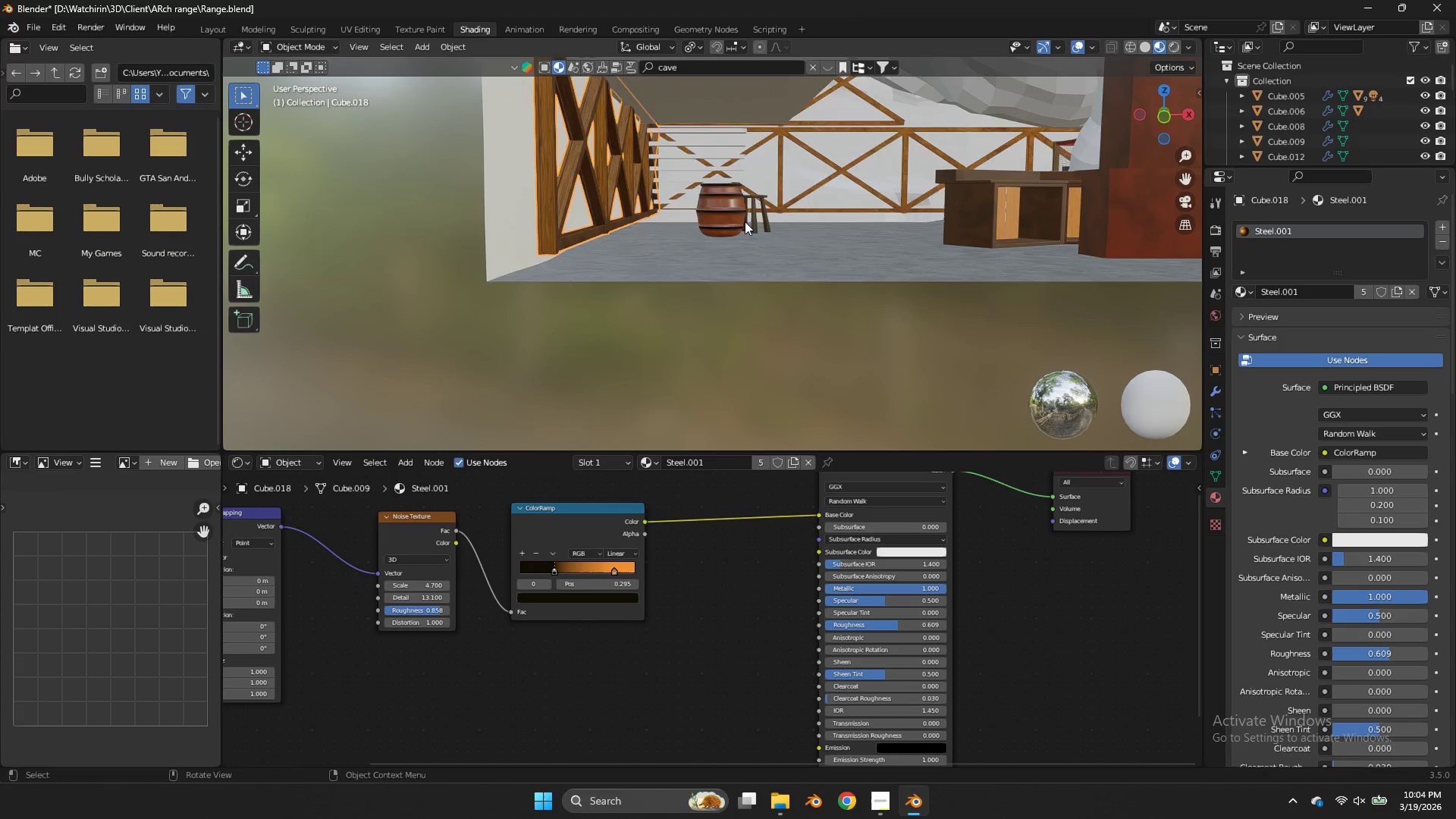 
scroll: coordinate [1073, 105], scroll_direction: down, amount: 1.0
 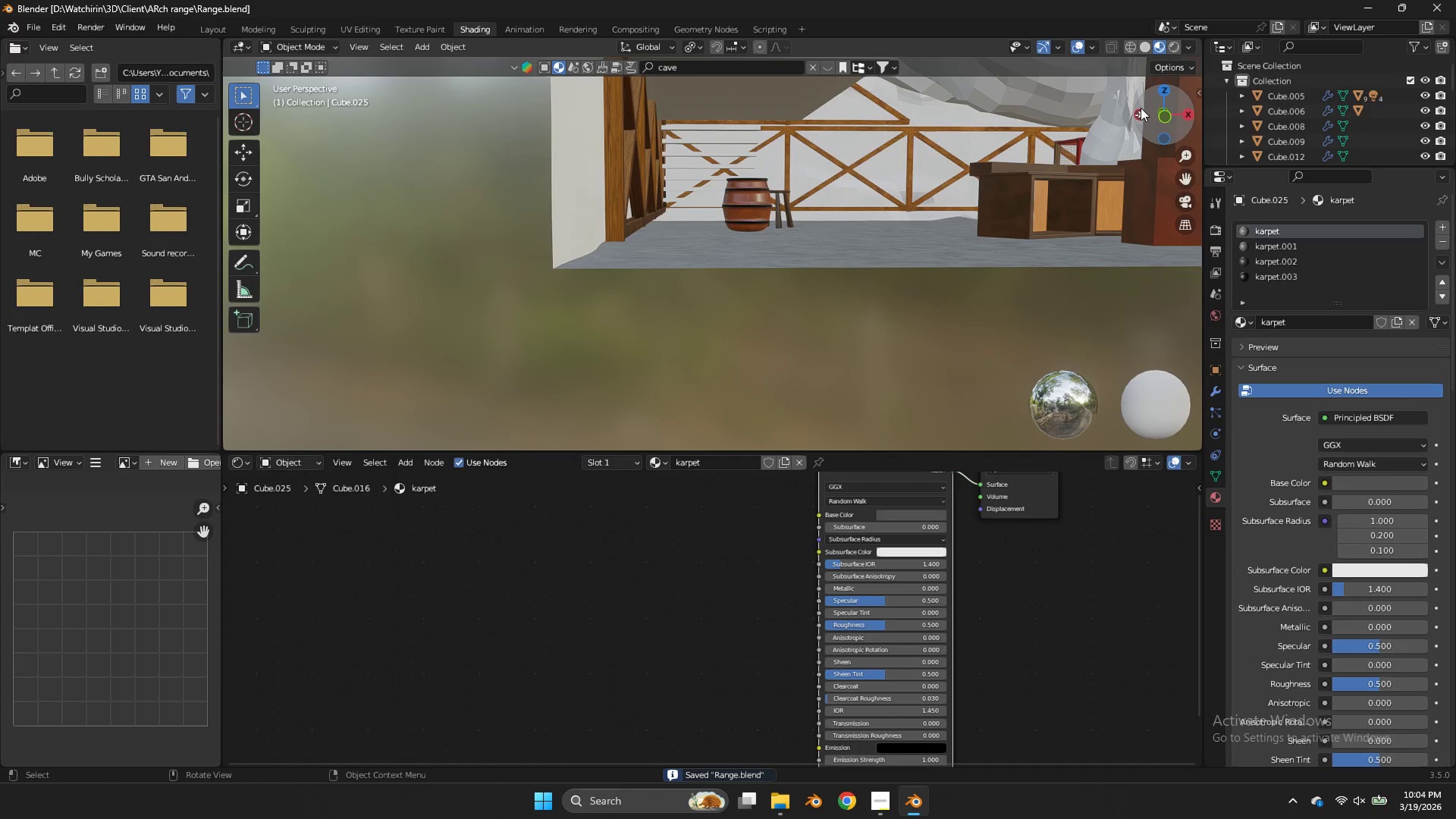 
hold_key(key=ShiftLeft, duration=1.98)
left_click([613, 101])
 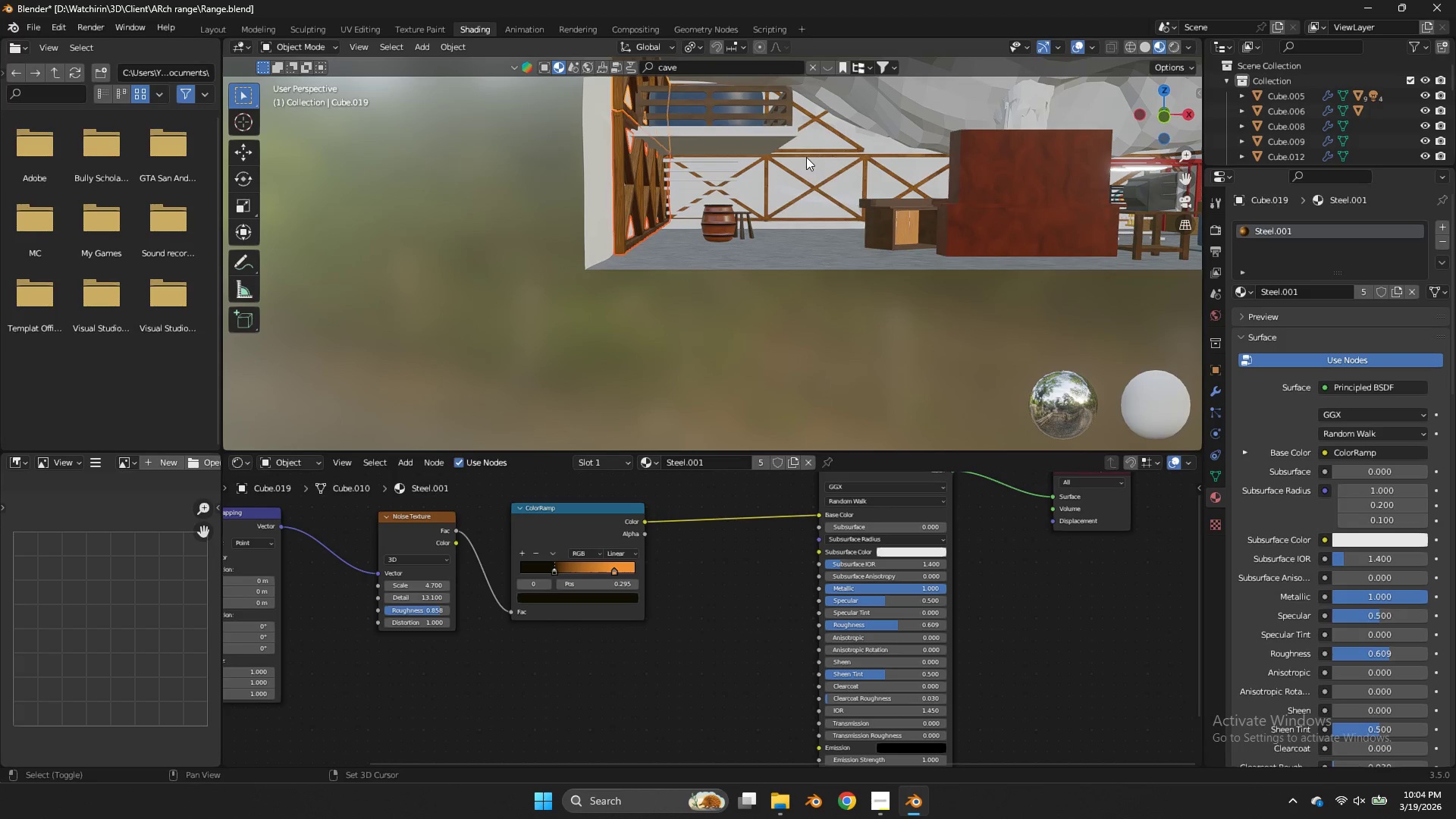 
scroll: coordinate [745, 221], scroll_direction: down, amount: 1.0
 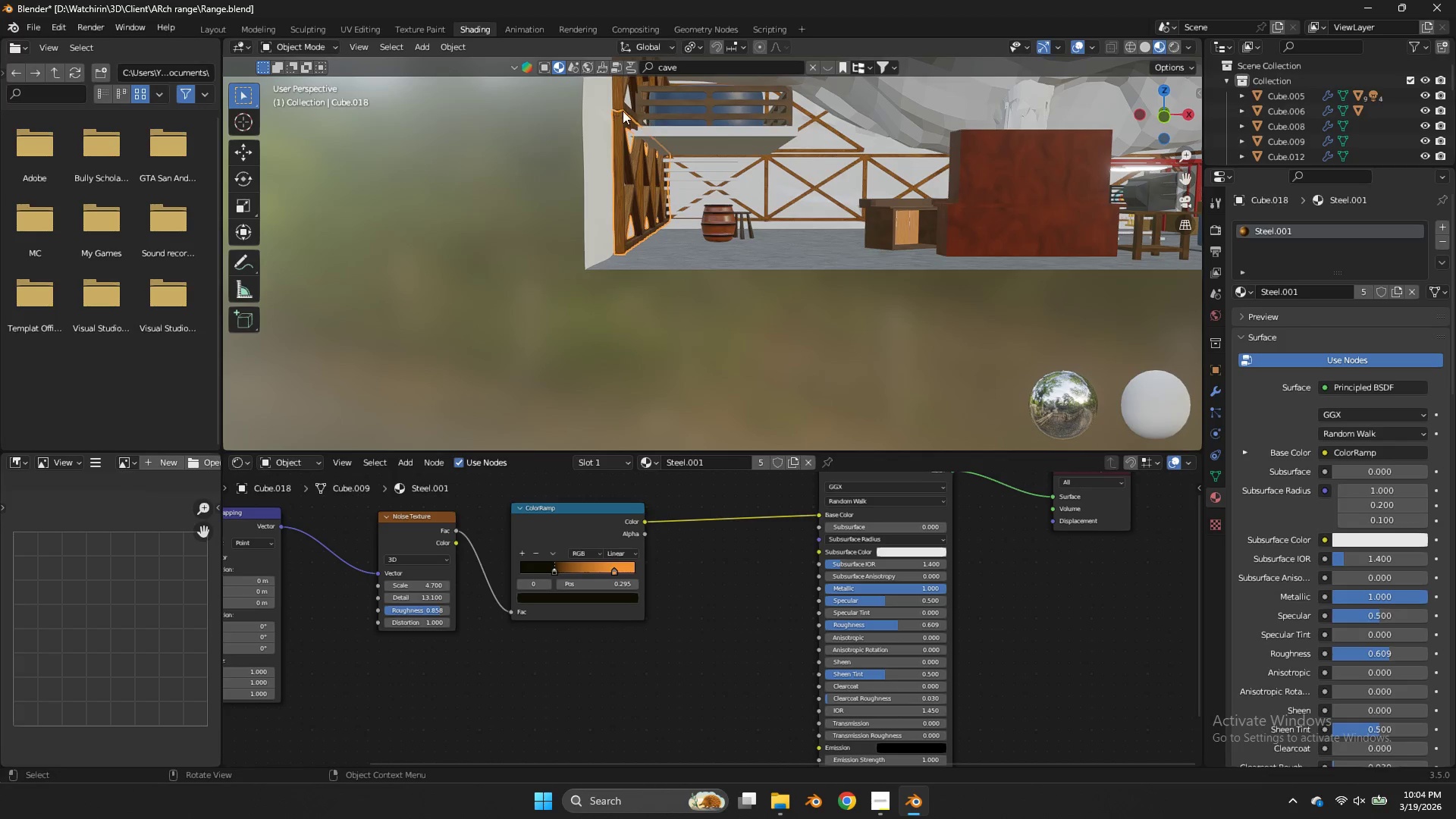 
double_click([806, 152])
 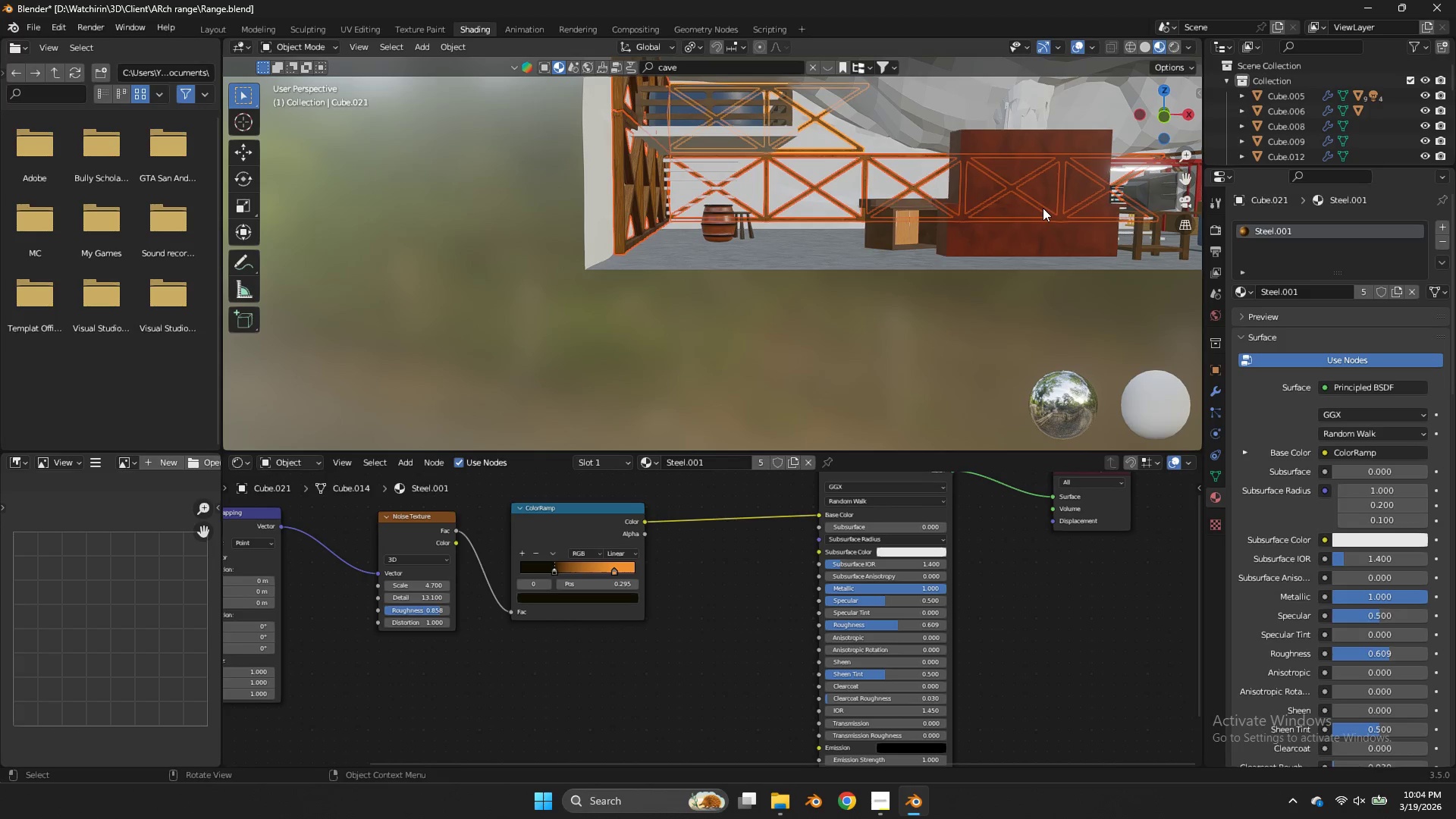 
type(sz)
 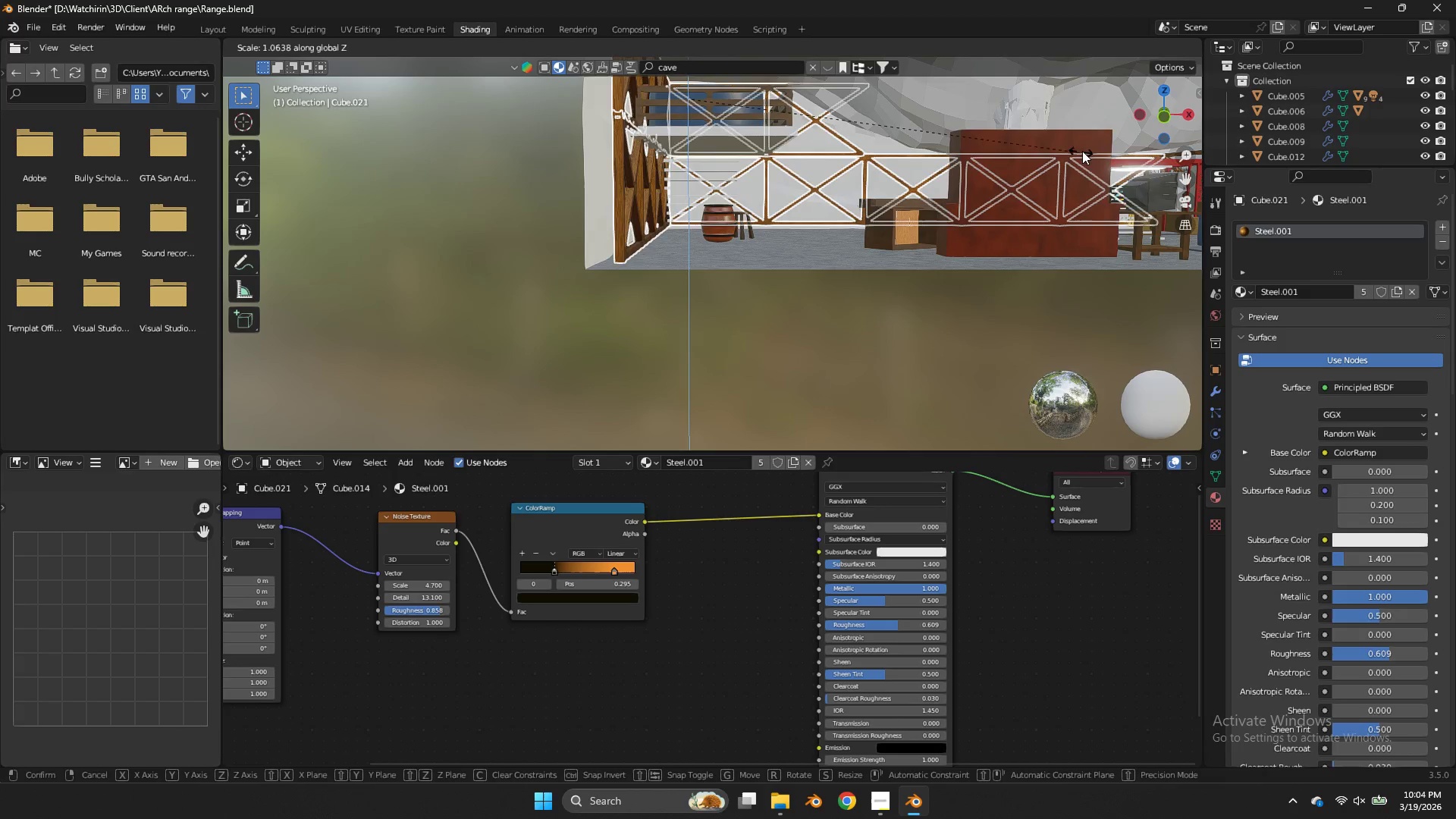 
left_click([1093, 143])
 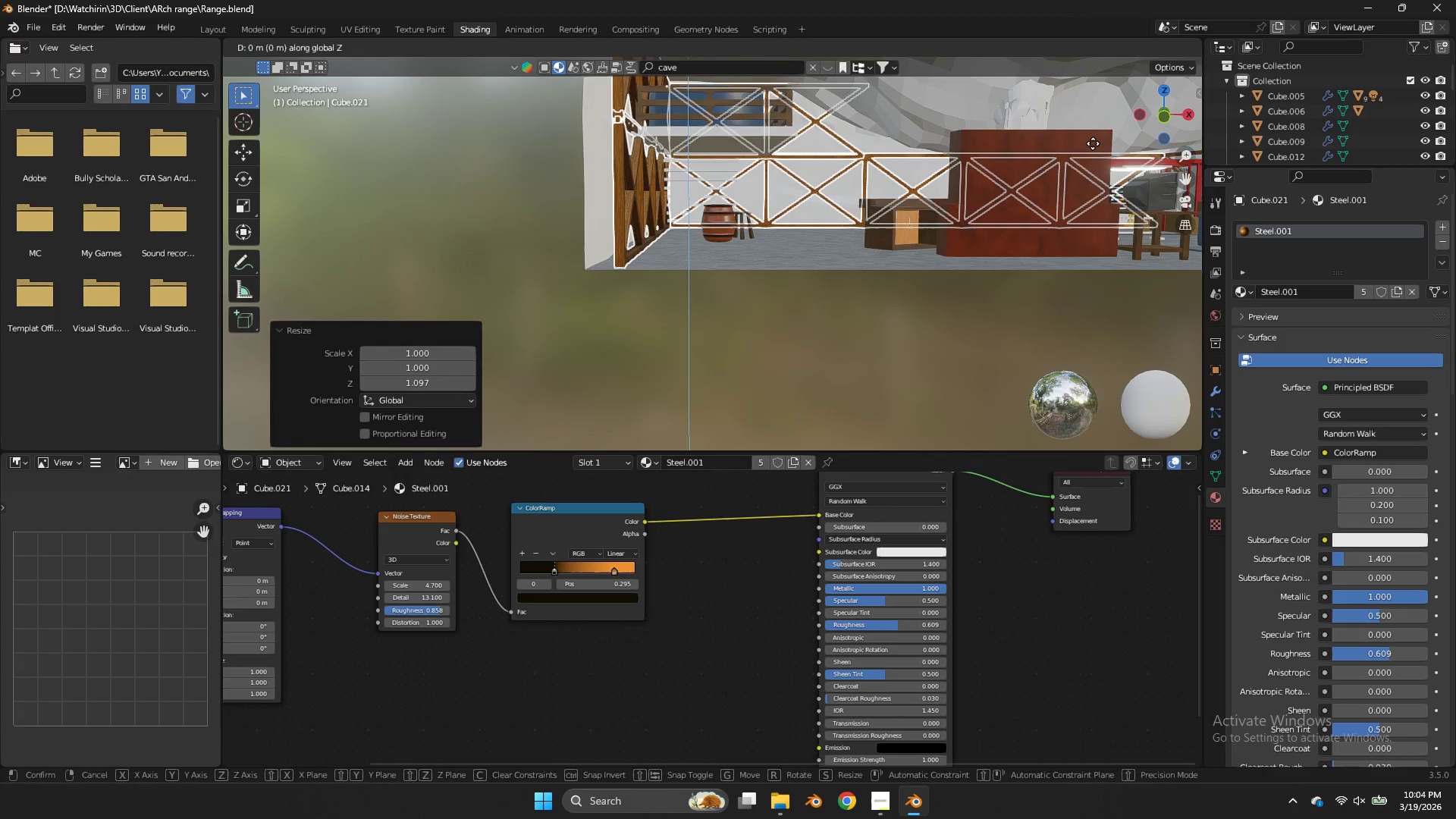 
type(gz)
 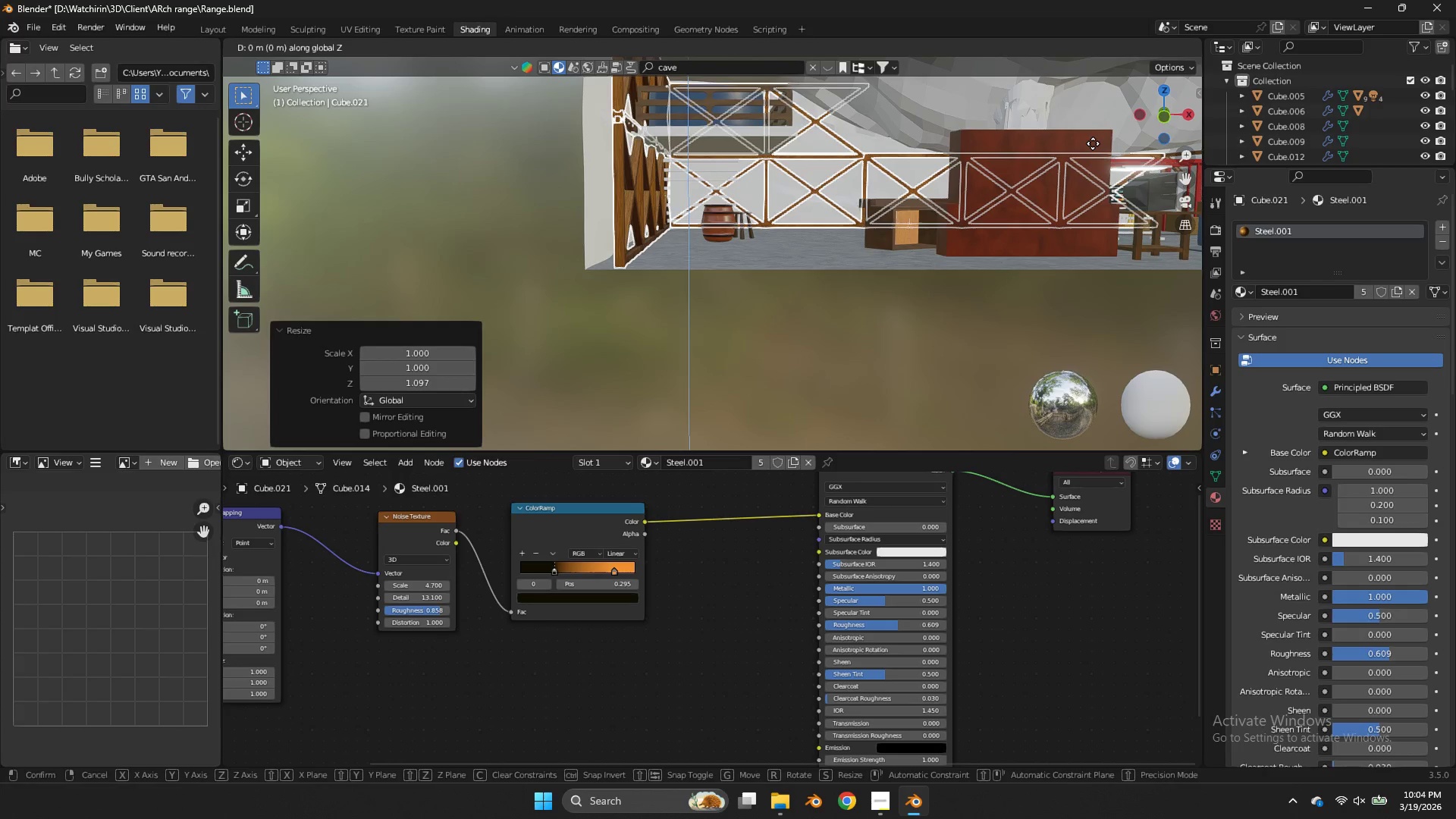 
hold_key(key=ShiftLeft, duration=1.11)
 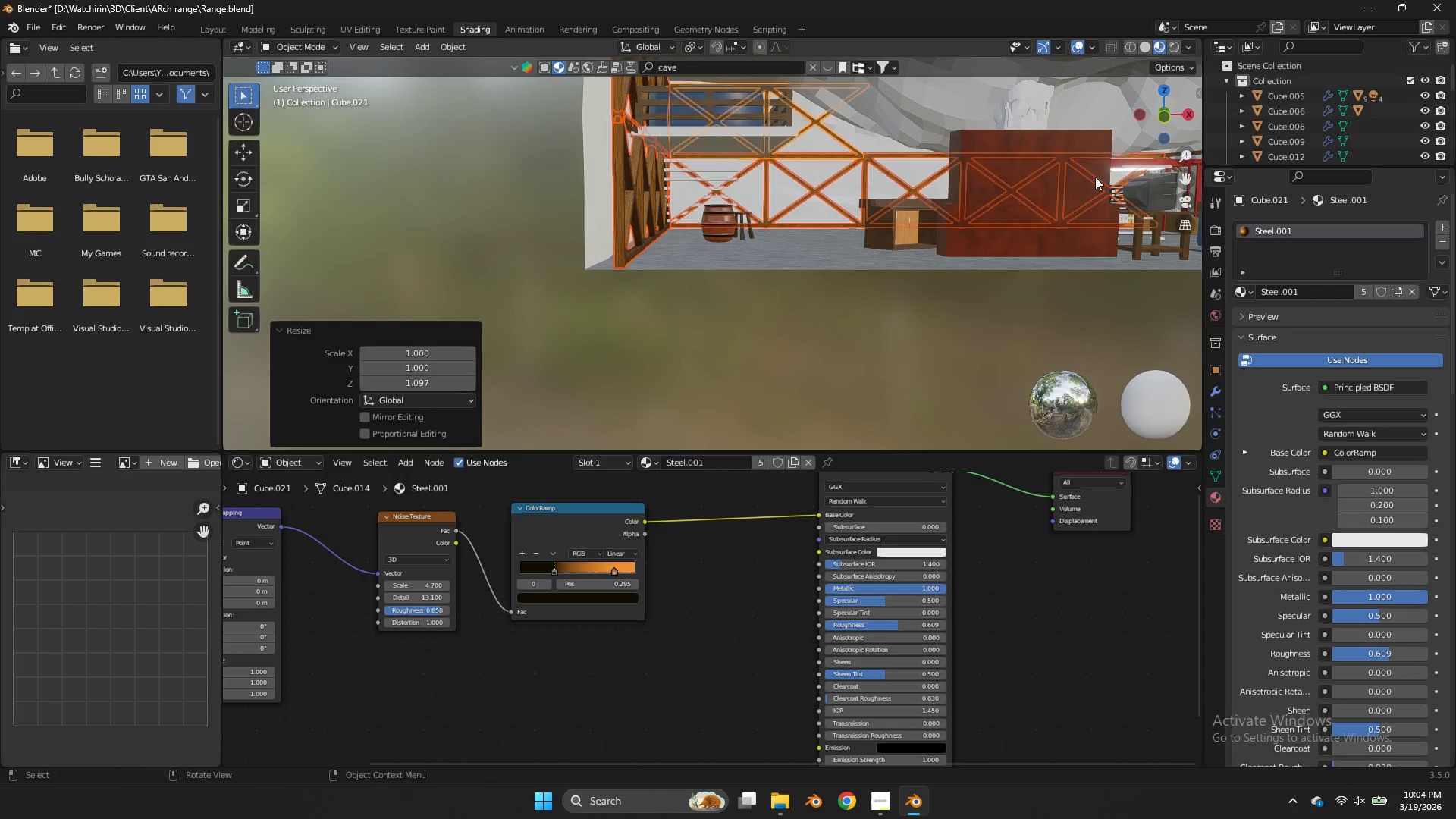 
right_click([1095, 177])
 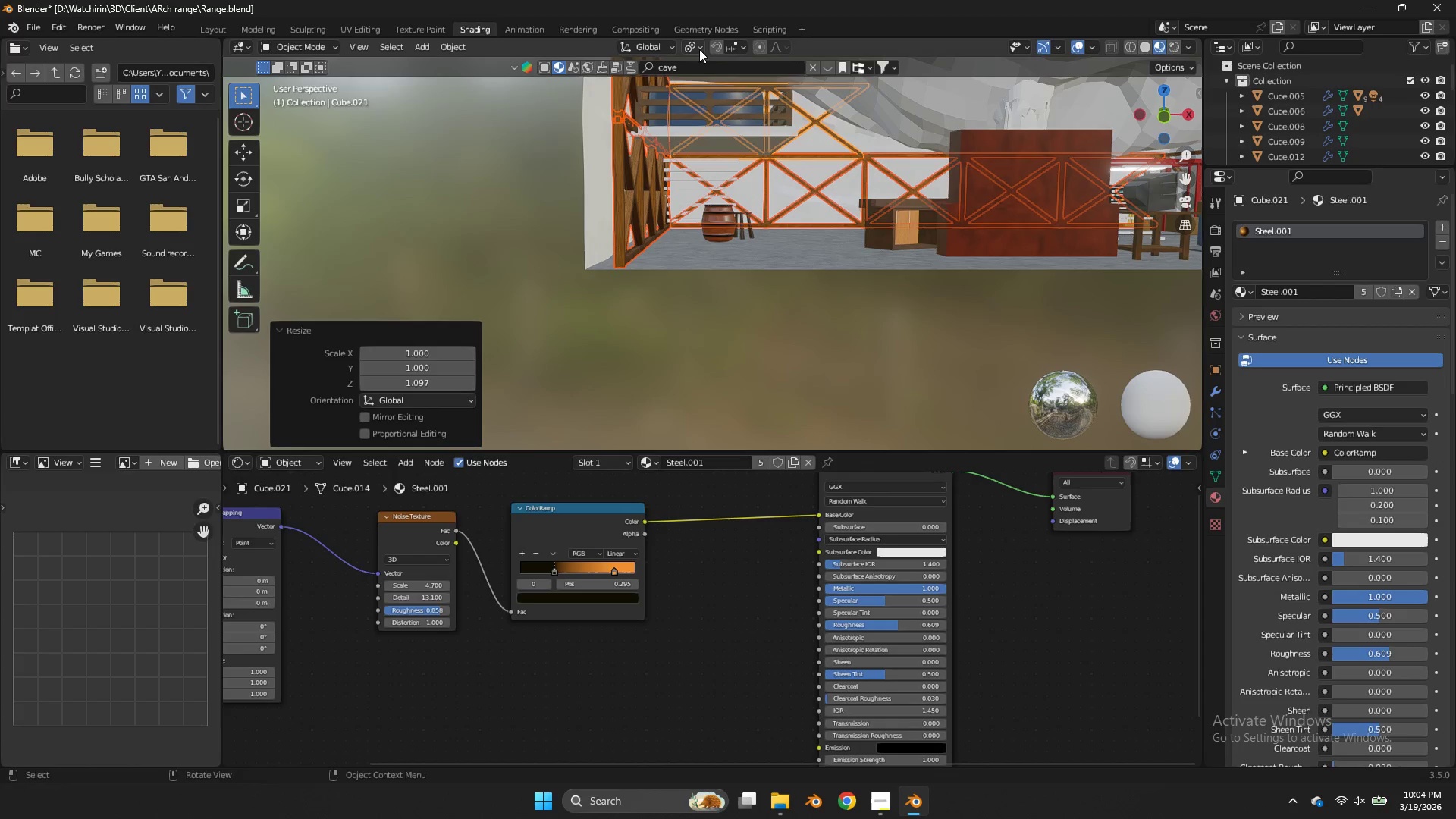 
key(Control+Z)
 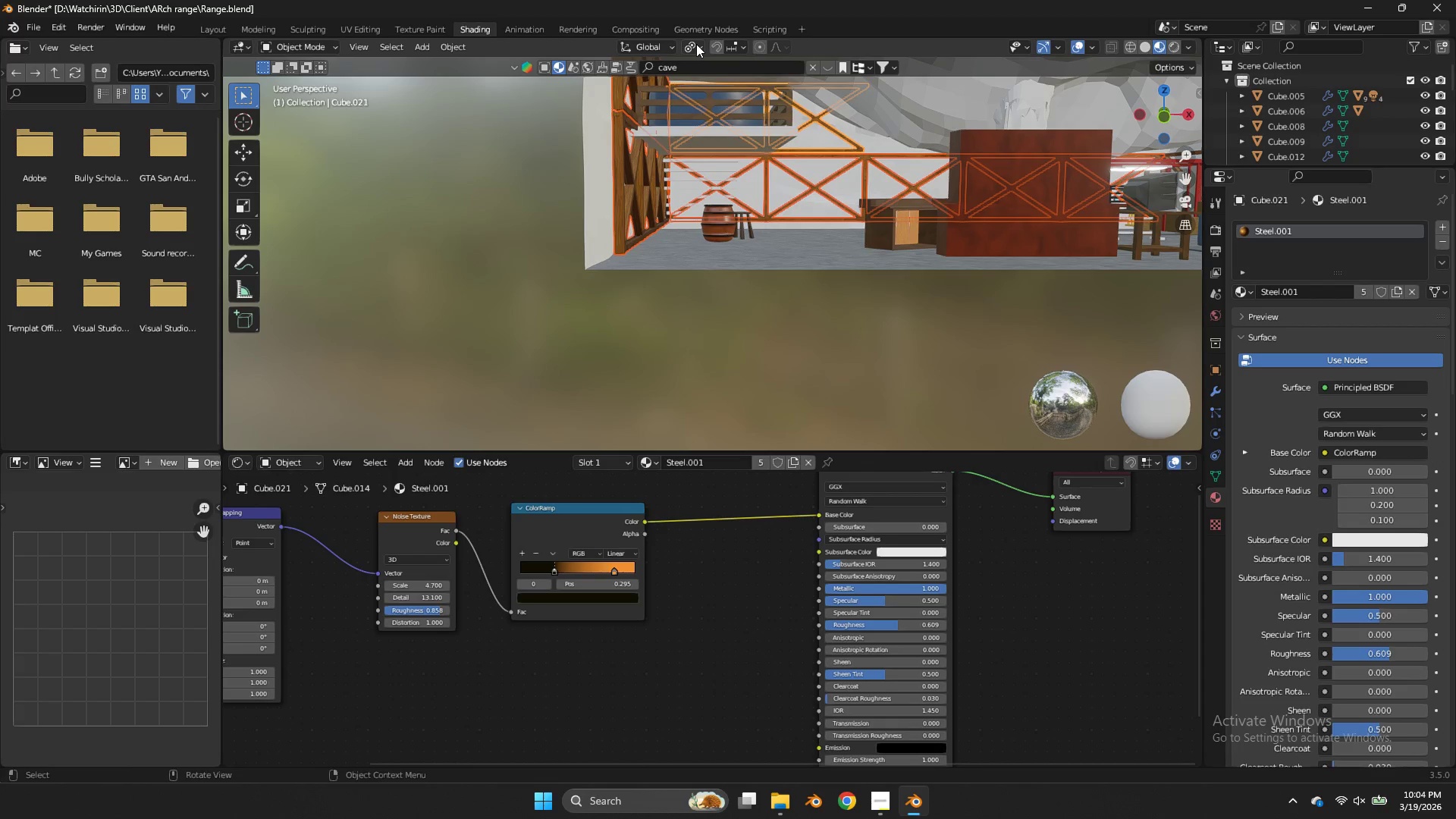 
left_click([696, 44])
 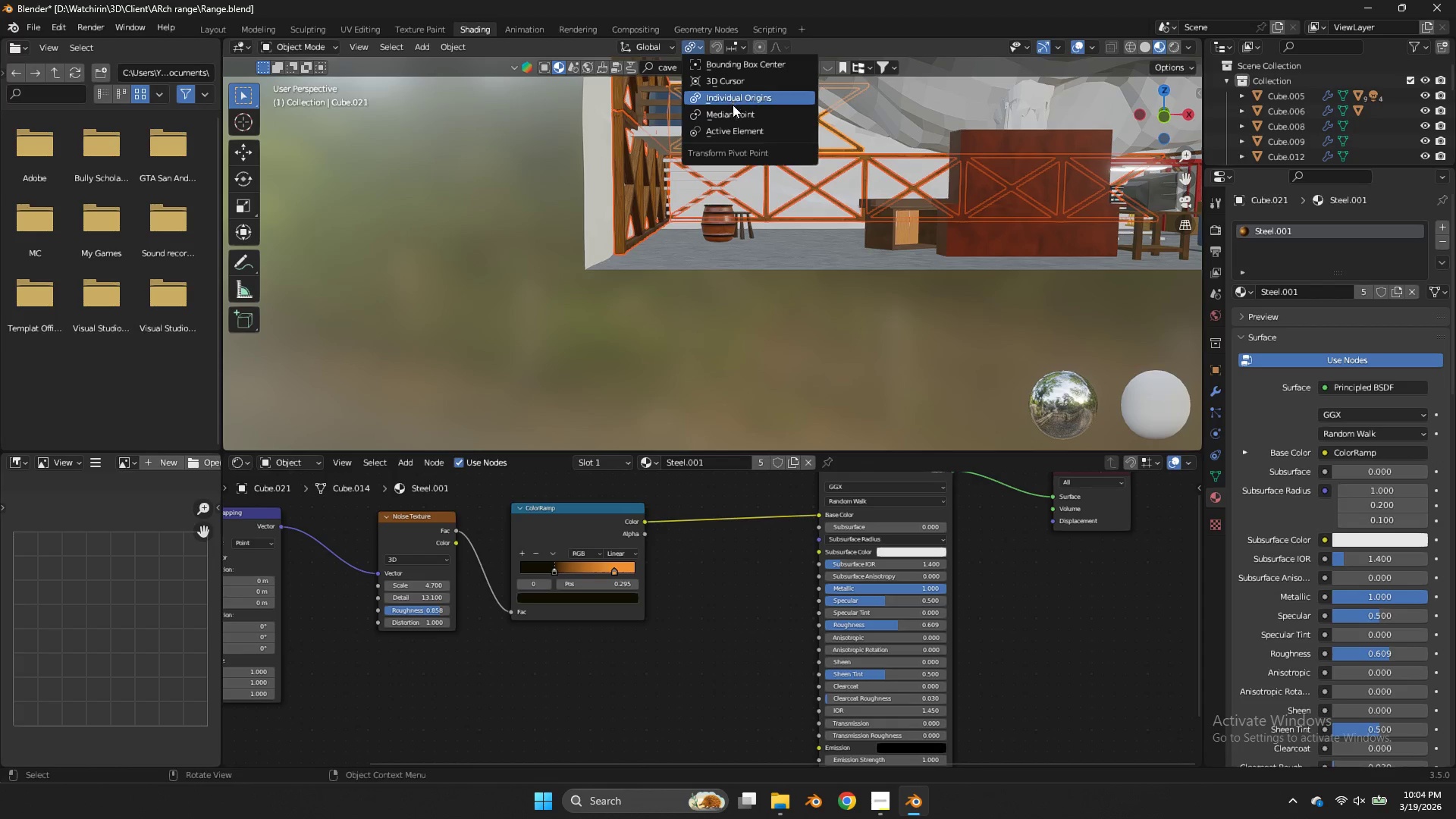 
left_click([732, 112])
 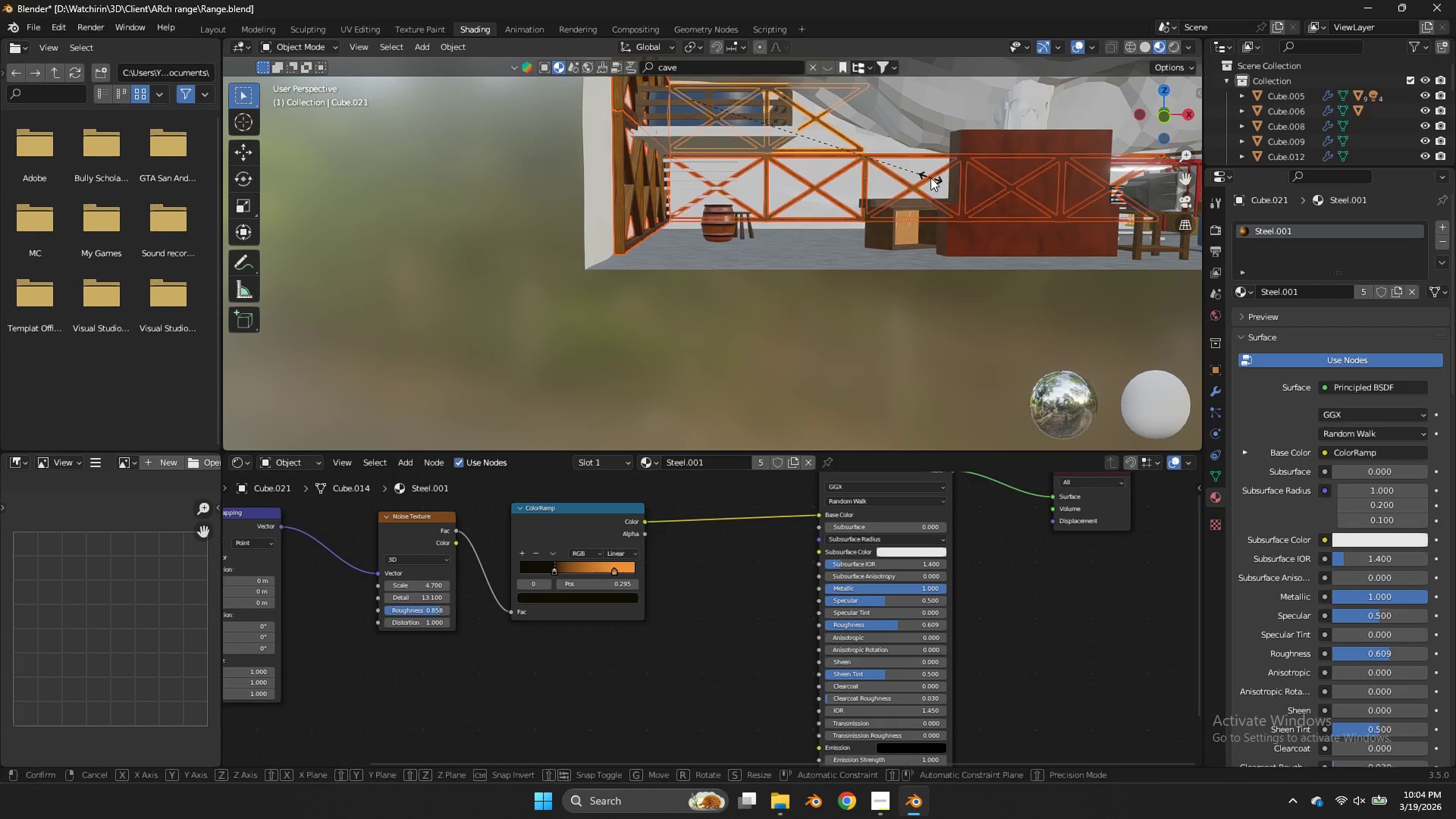 
type(sz)
 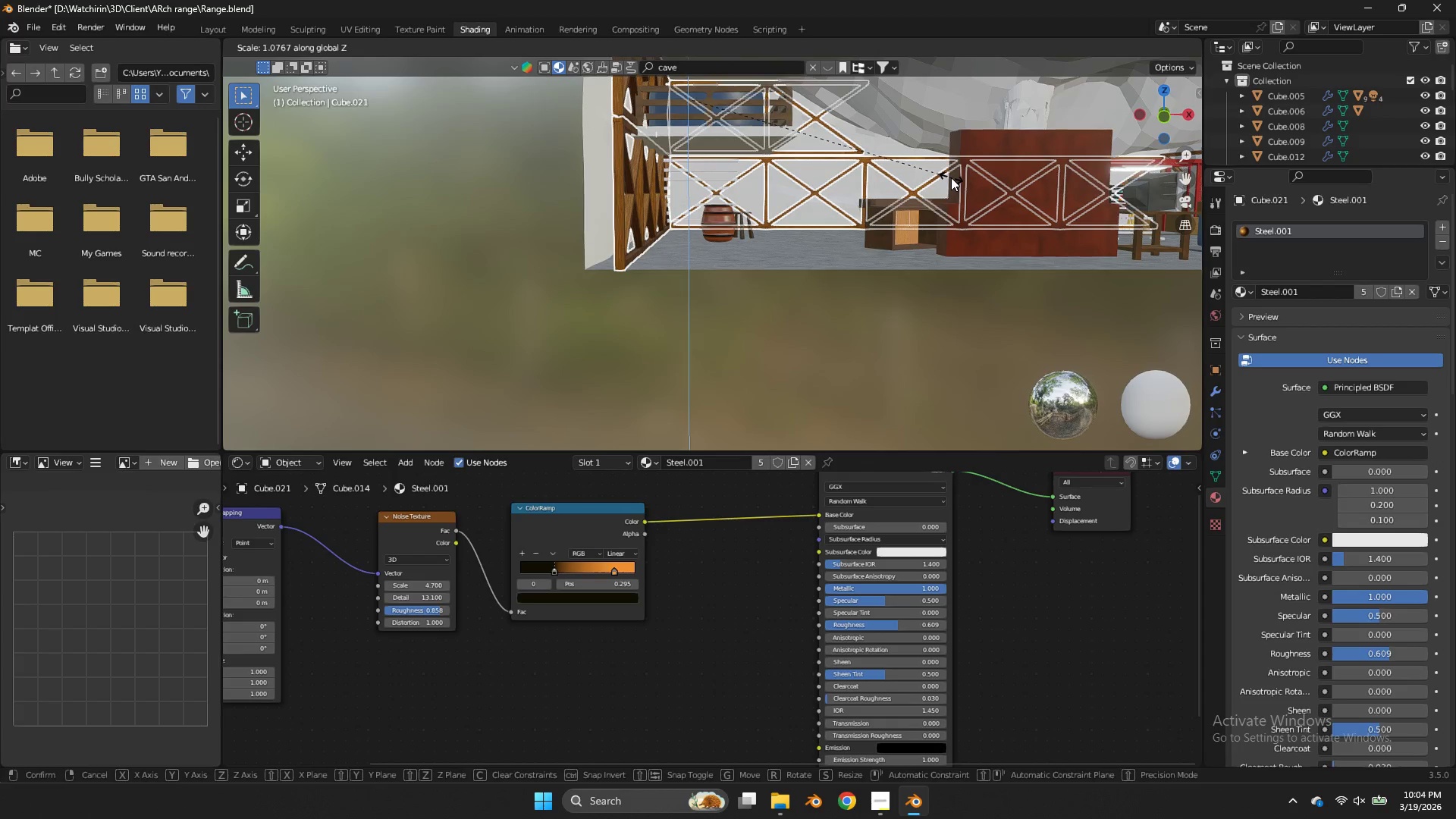 
left_click([951, 177])
 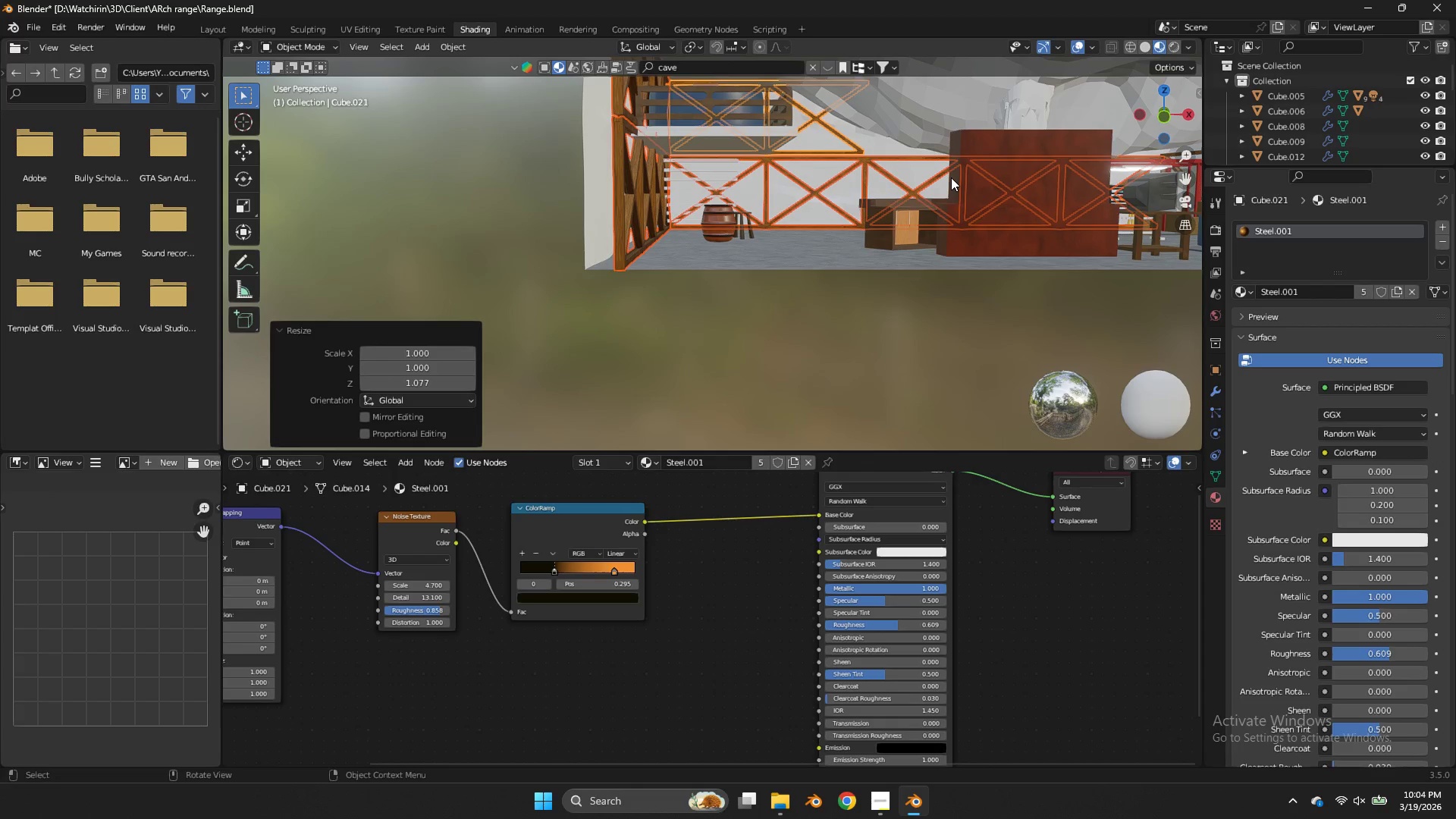 
key(Control+ControlLeft)
 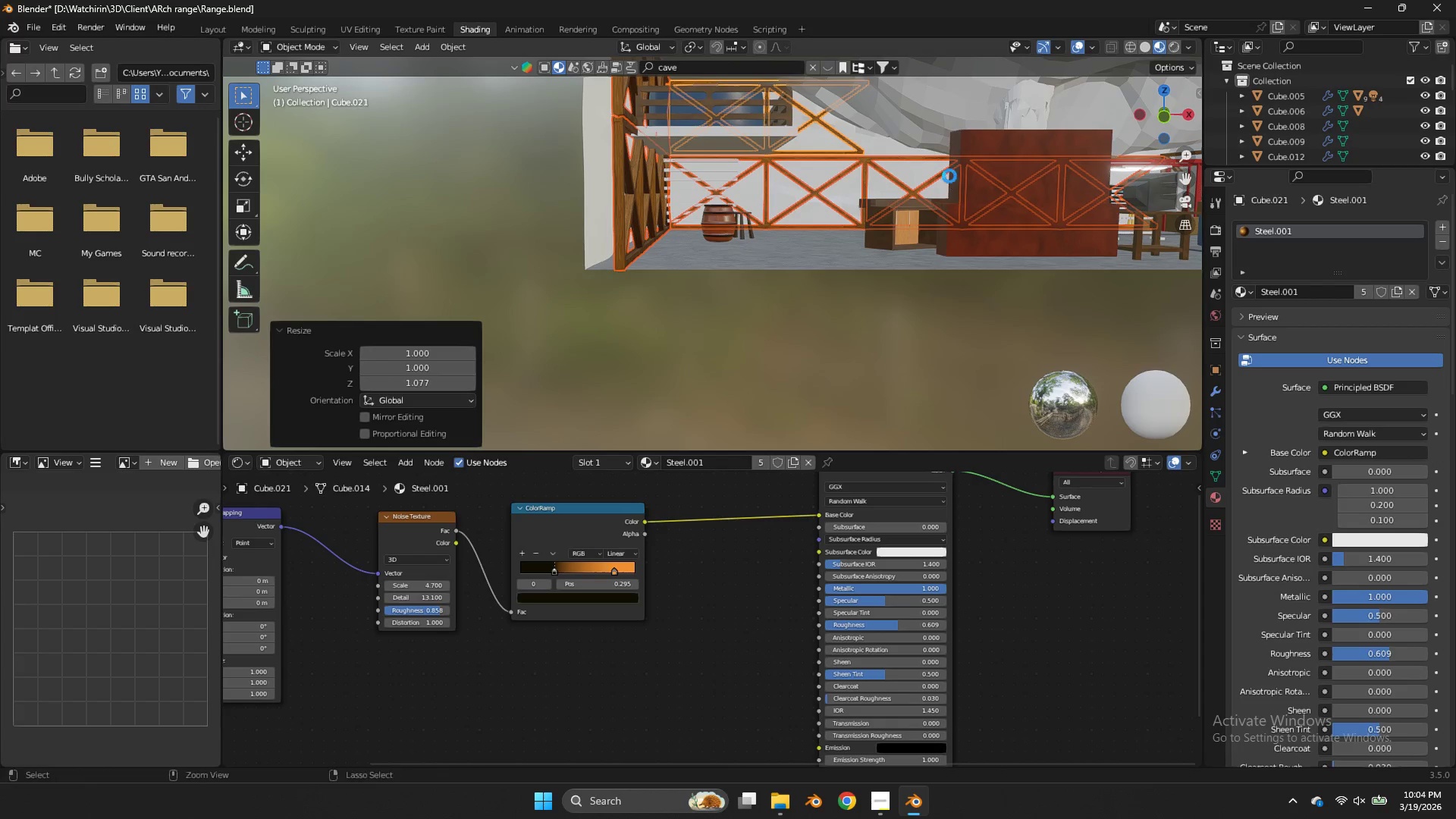 
key(Control+S)
 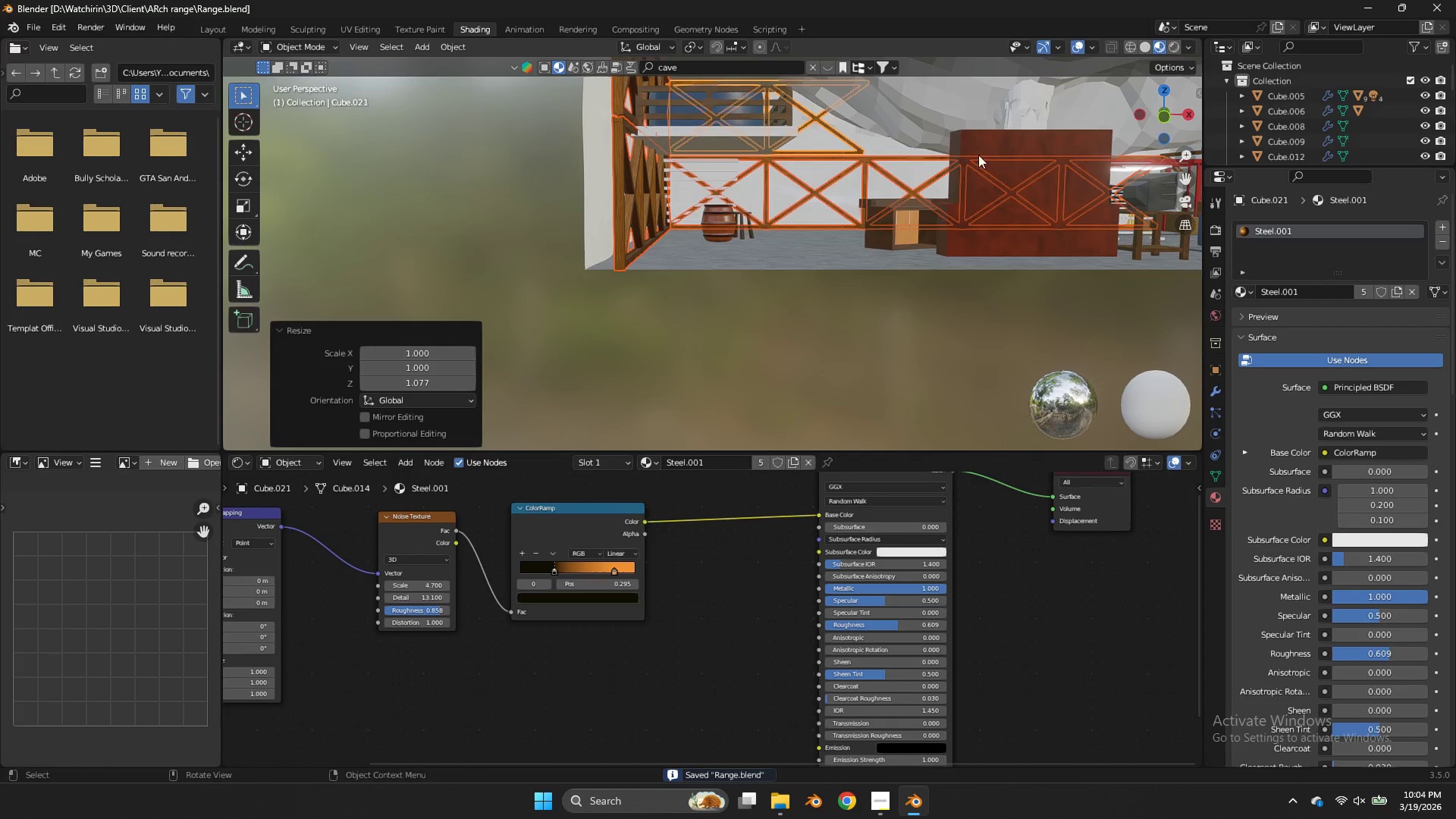 
left_click_drag(start_coordinate=[1158, 111], to_coordinate=[1156, 108])
 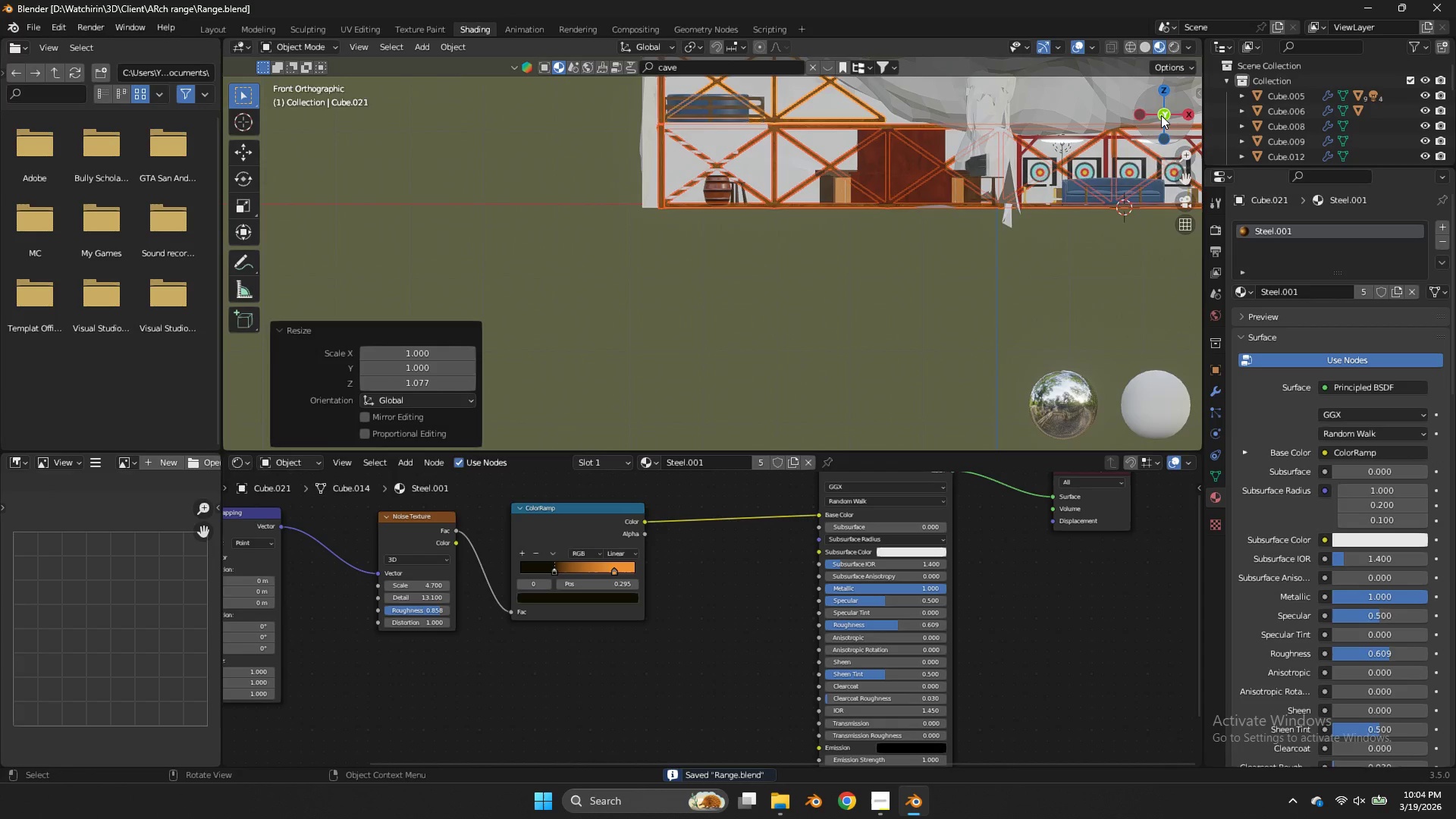 
scroll: coordinate [986, 145], scroll_direction: up, amount: 2.0
 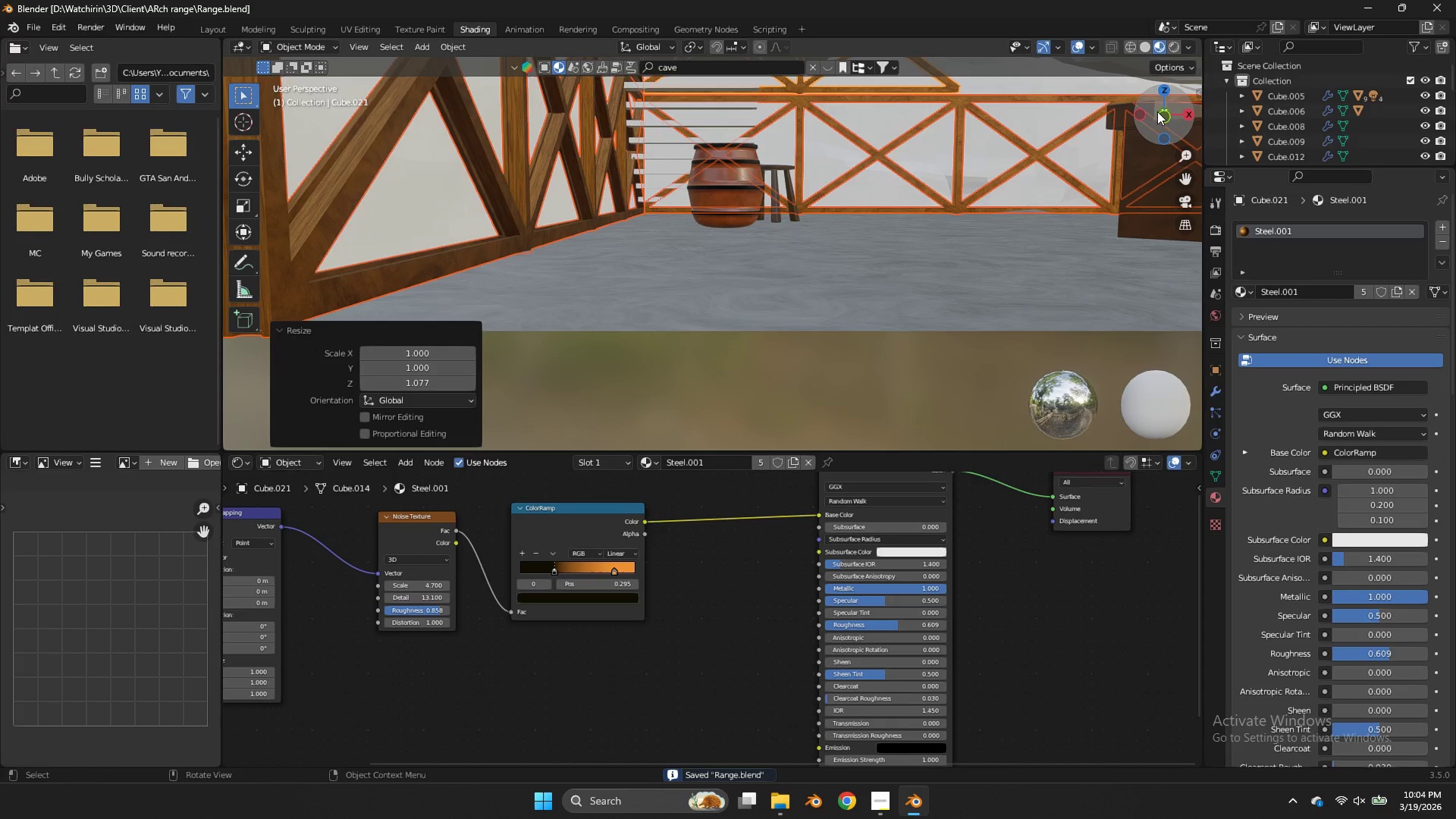 
key(Control+S)
 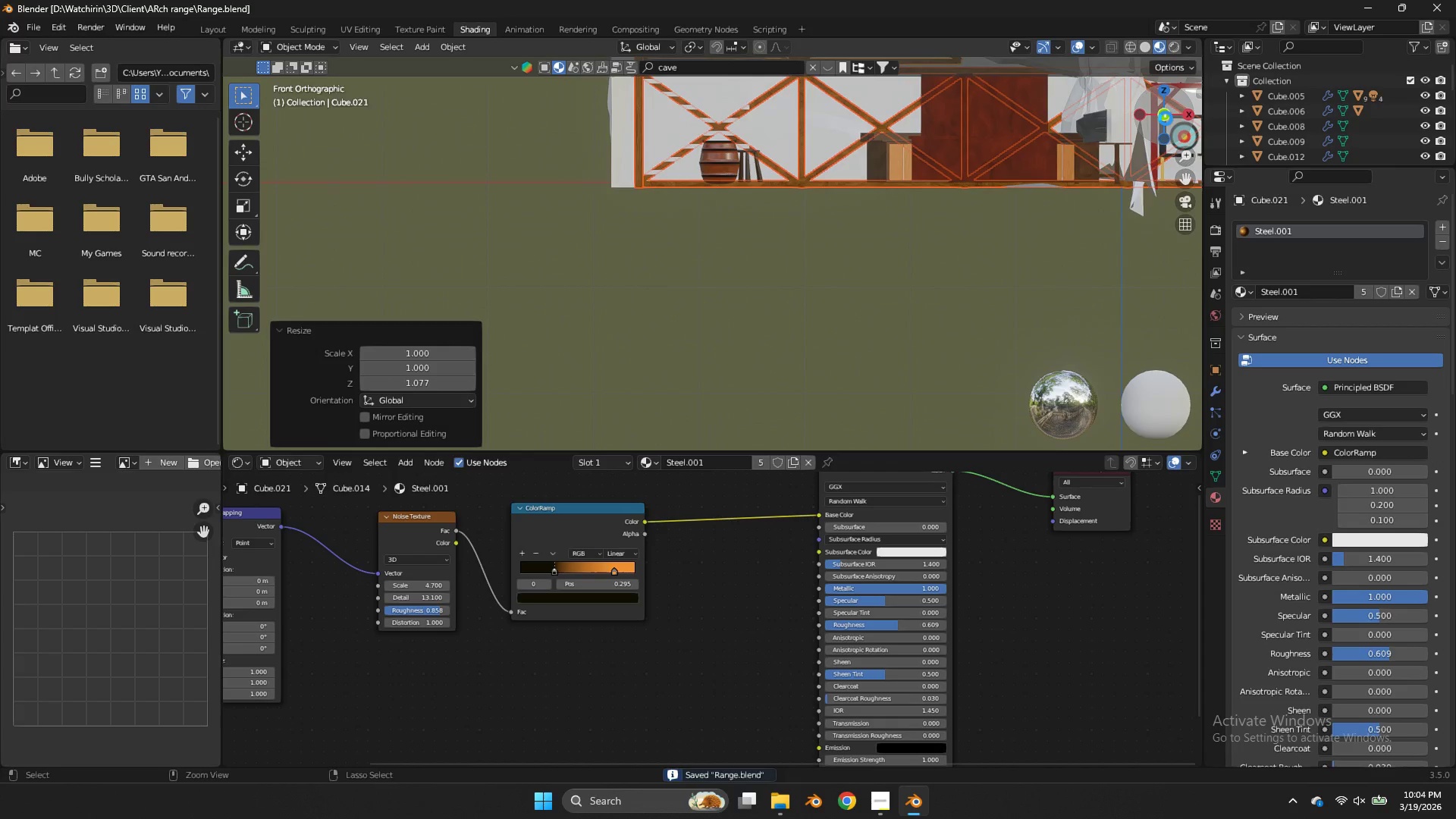 
left_click_drag(start_coordinate=[1166, 118], to_coordinate=[1169, 143])
 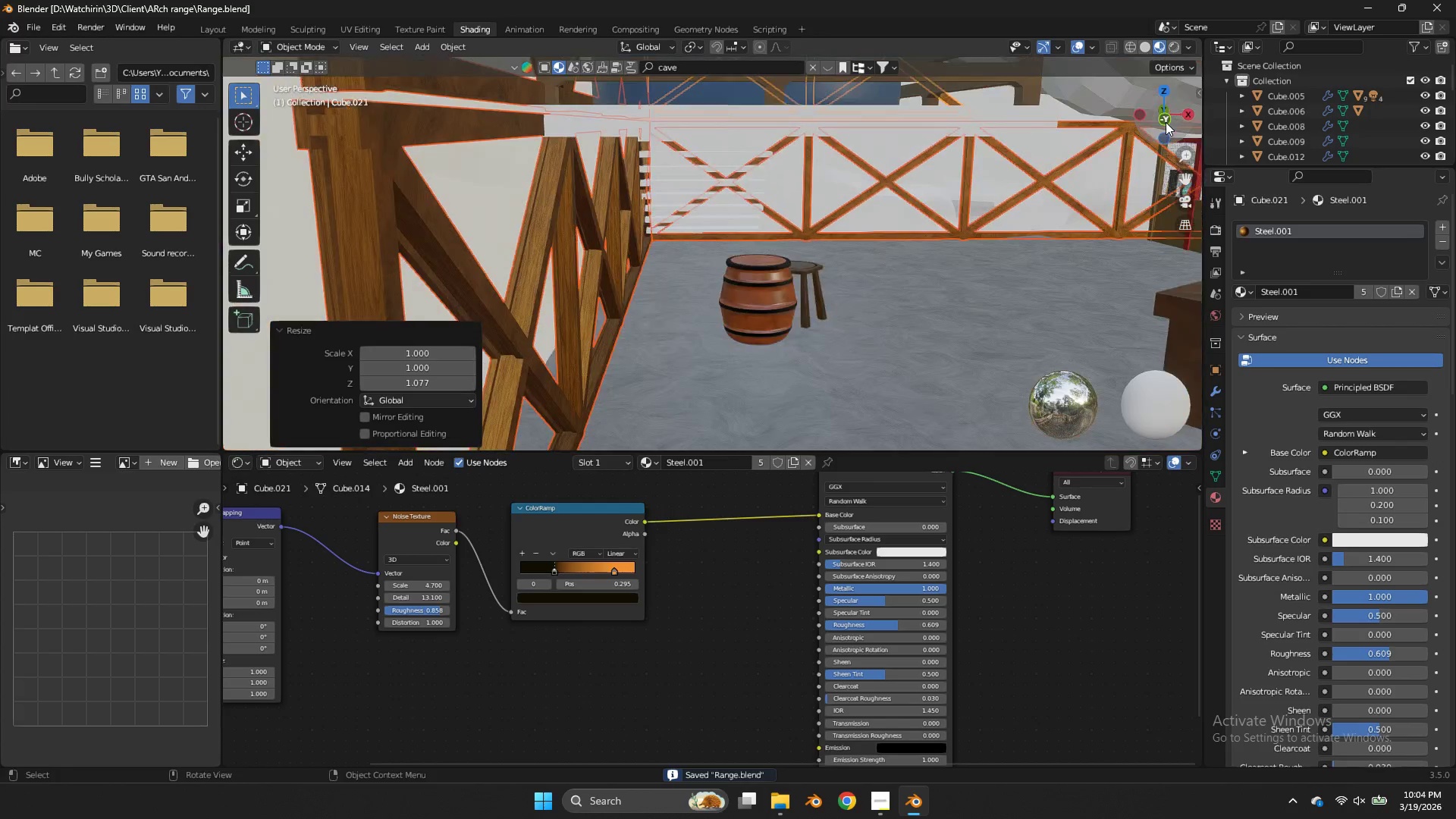 
key(Control+ControlLeft)
 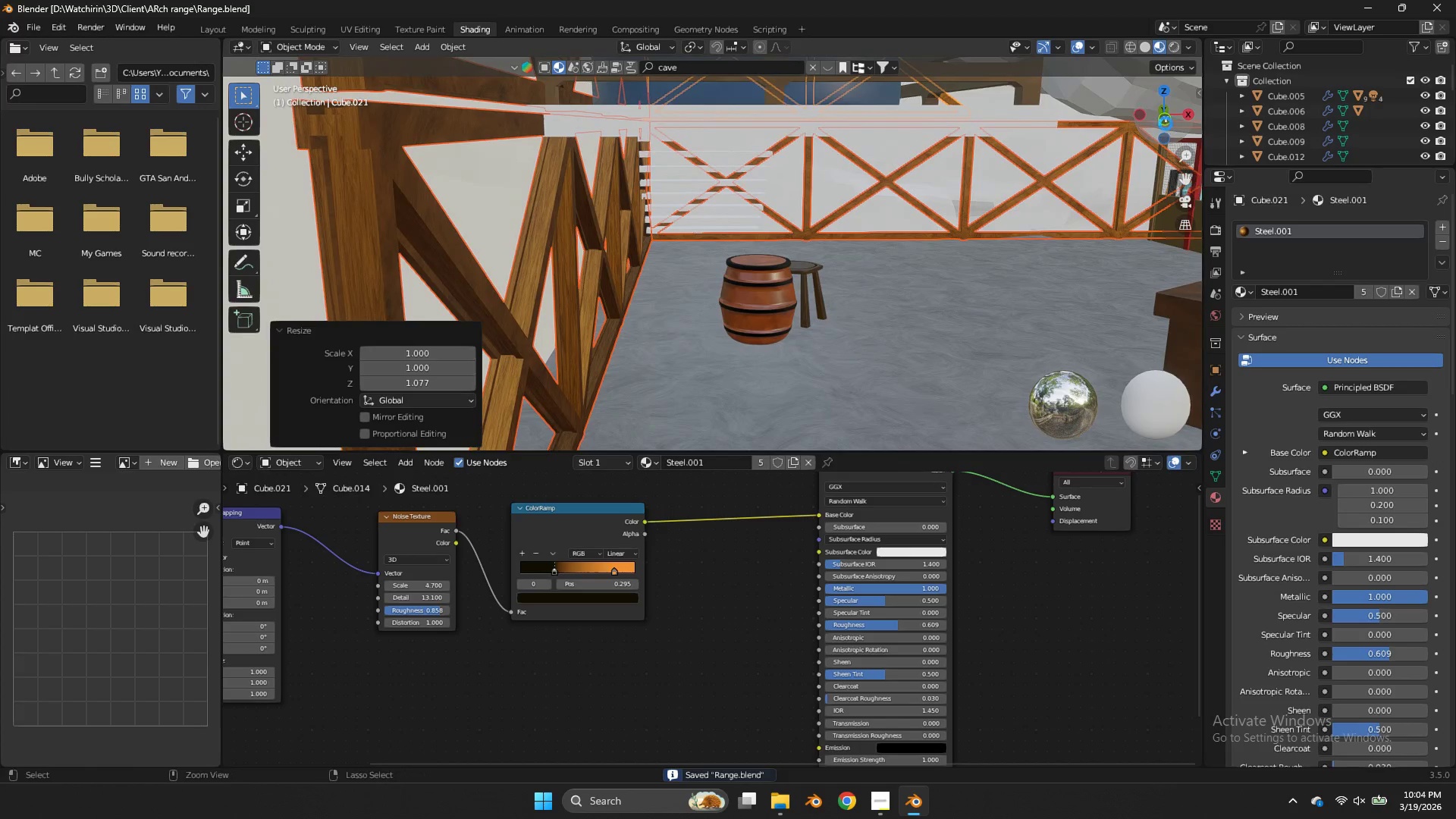 
scroll: coordinate [1161, 116], scroll_direction: up, amount: 2.0
 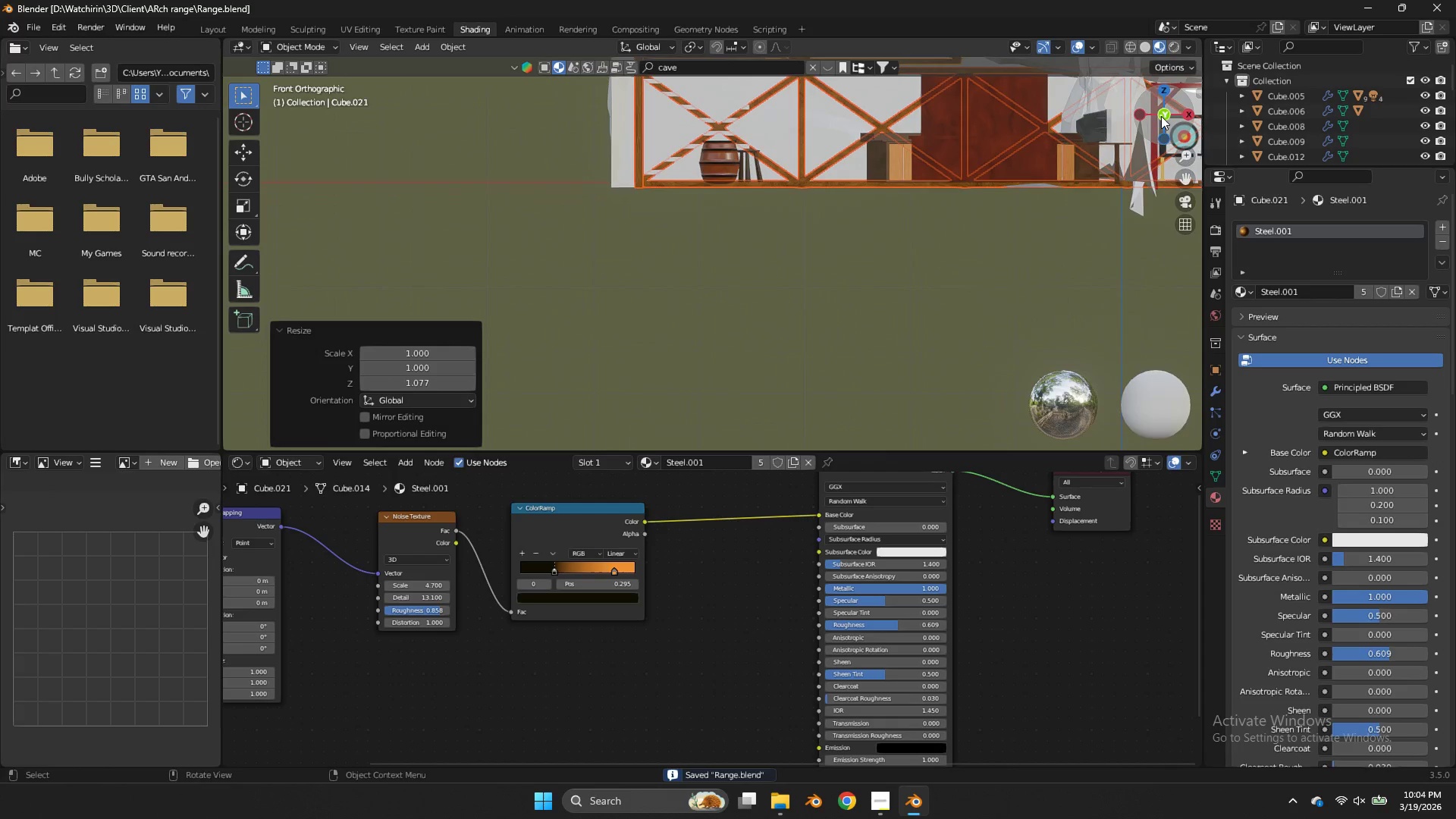 
key(Control+S)
 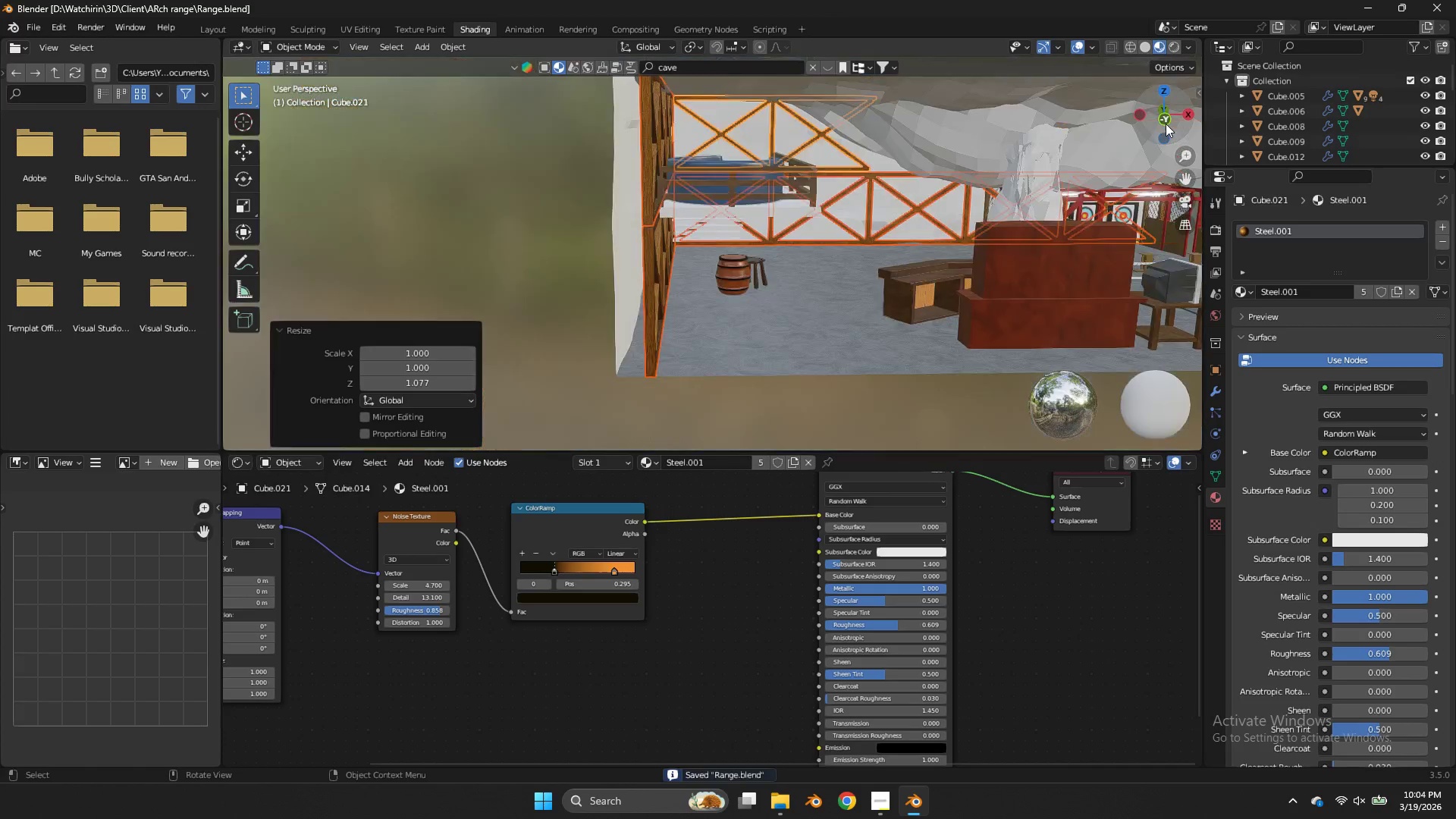 
scroll: coordinate [1166, 122], scroll_direction: down, amount: 2.0
 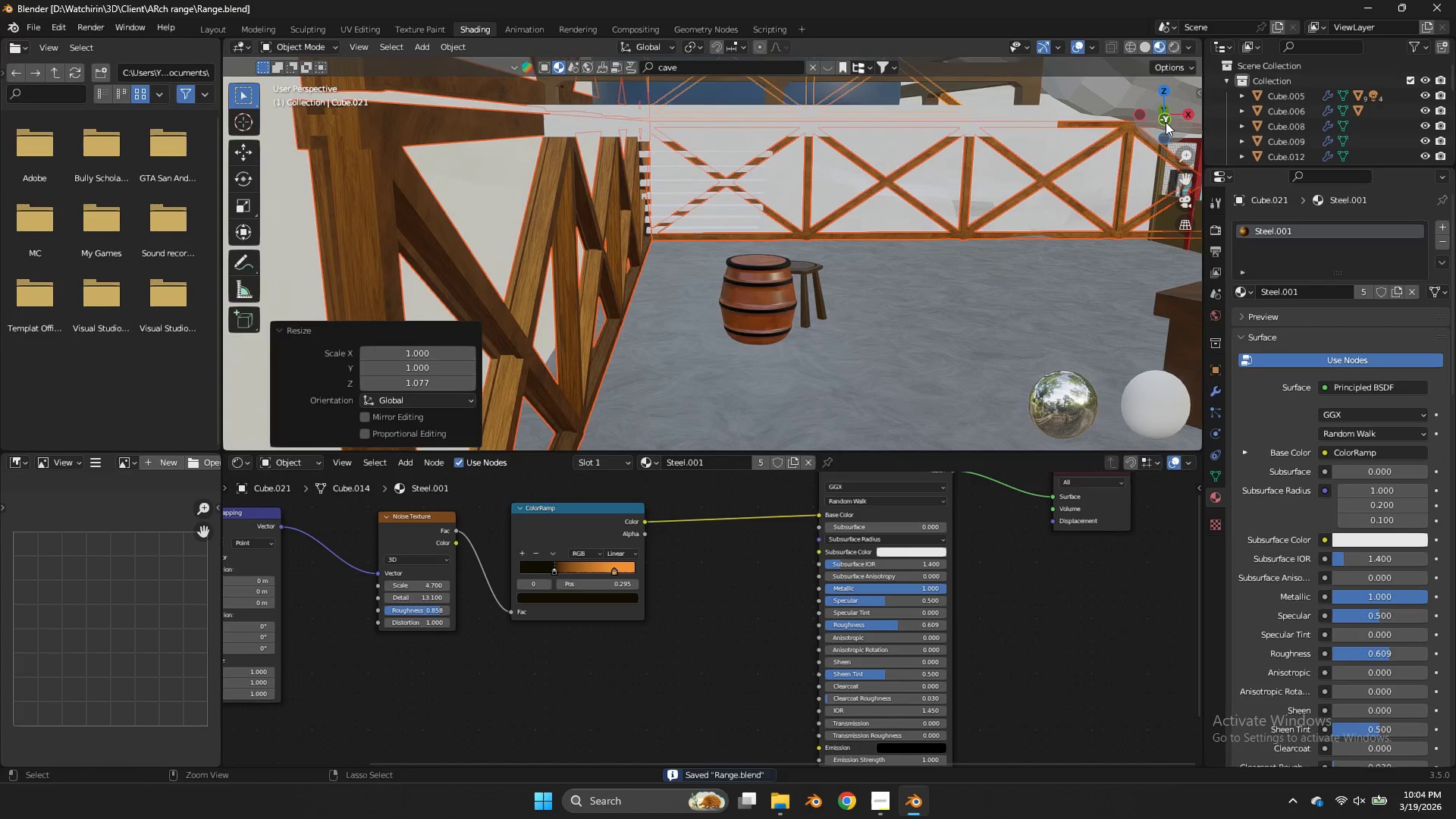 
left_click_drag(start_coordinate=[1166, 124], to_coordinate=[1131, 137])
 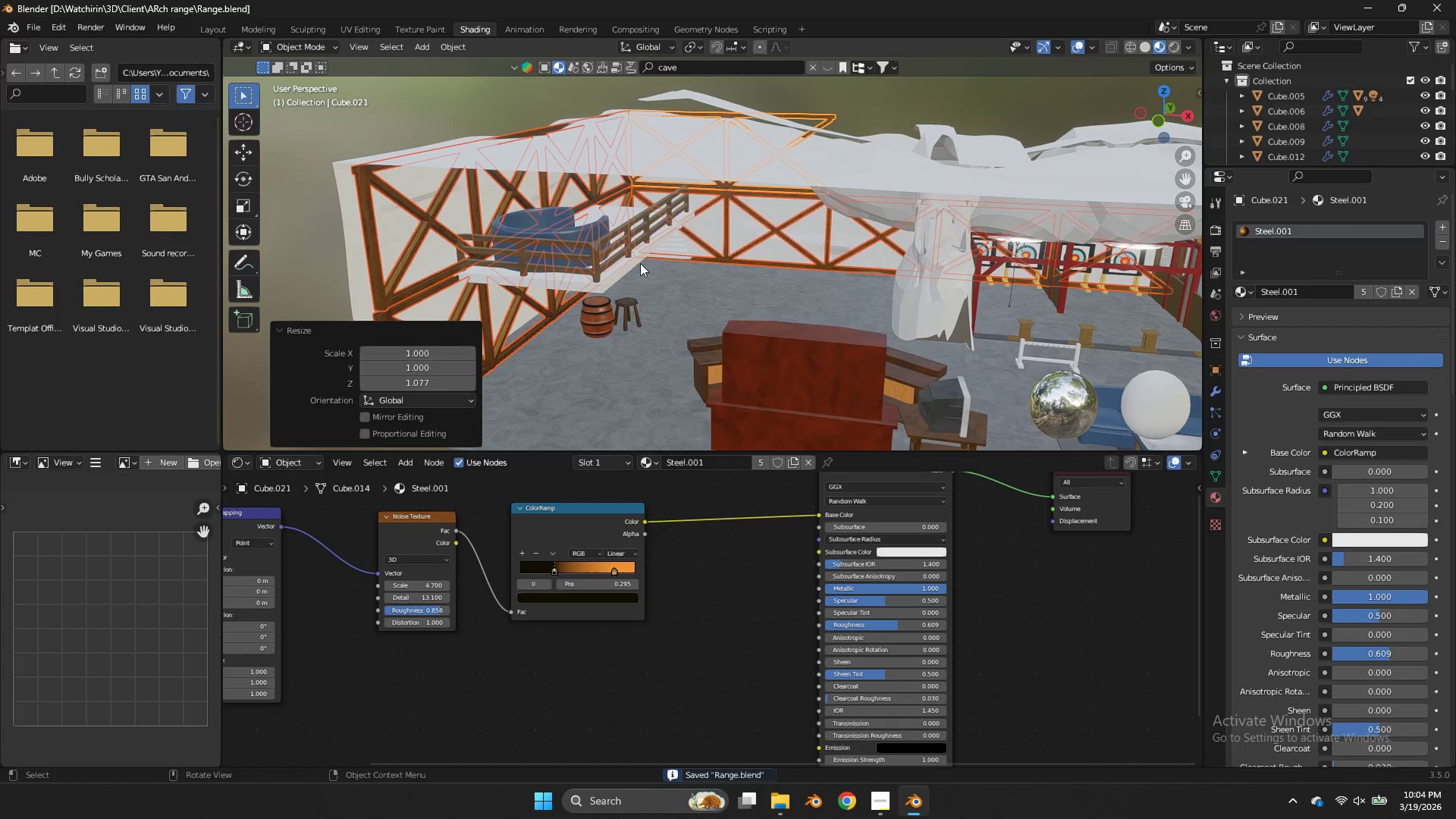 
scroll: coordinate [1166, 124], scroll_direction: down, amount: 3.0
 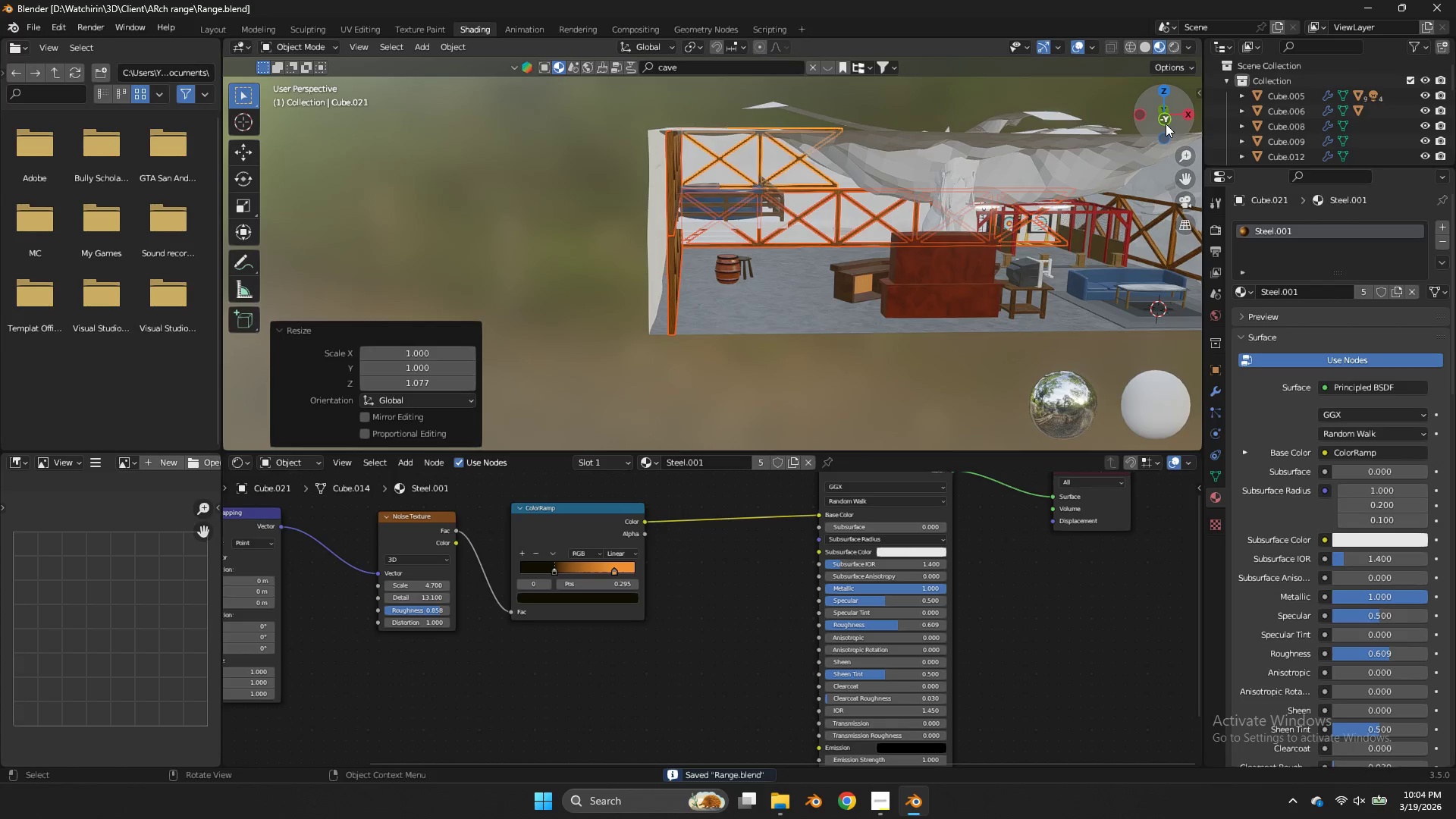 
scroll: coordinate [1166, 124], scroll_direction: up, amount: 1.0
 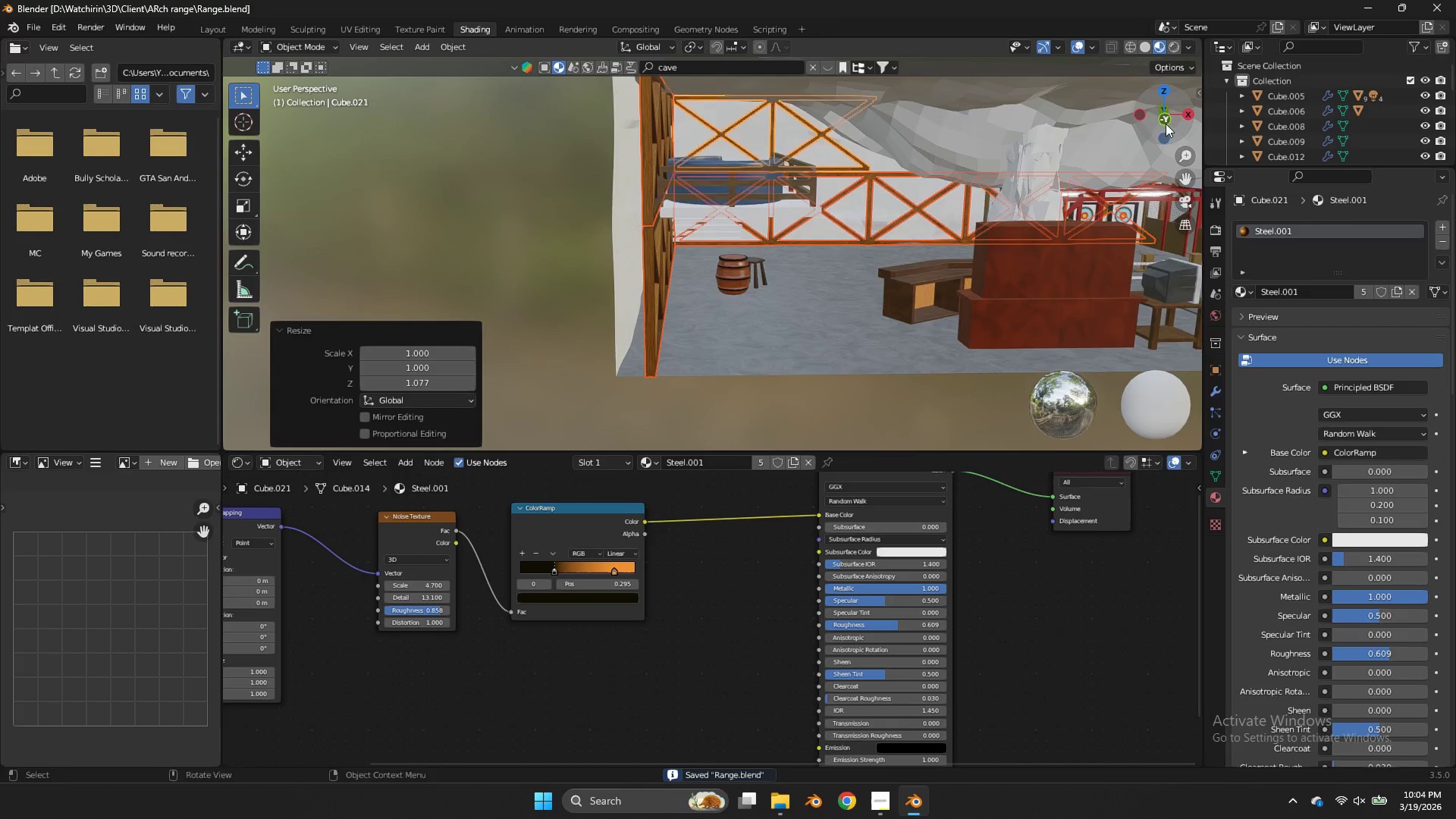 
left_click([636, 264])
 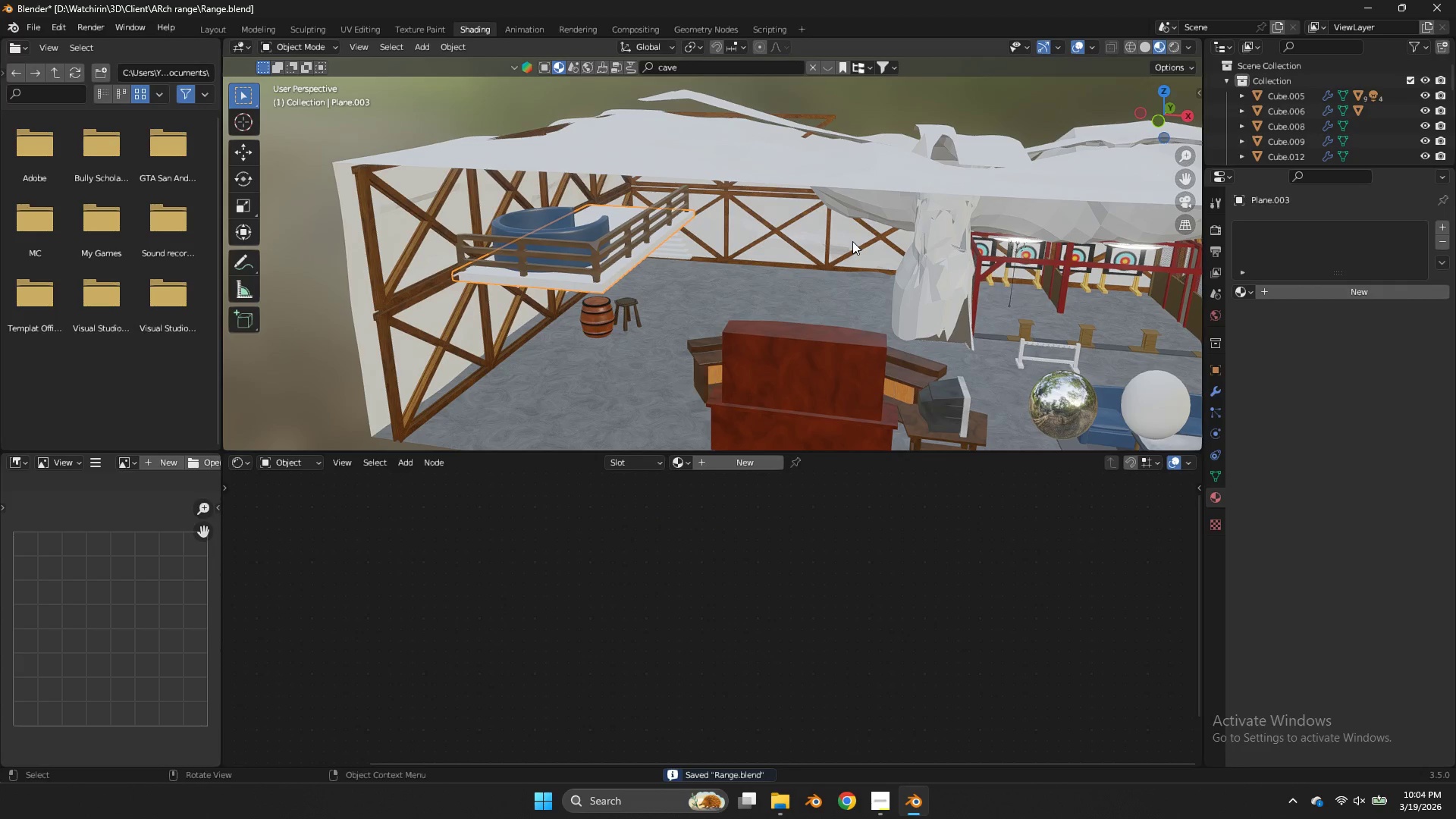 
type(gz)
 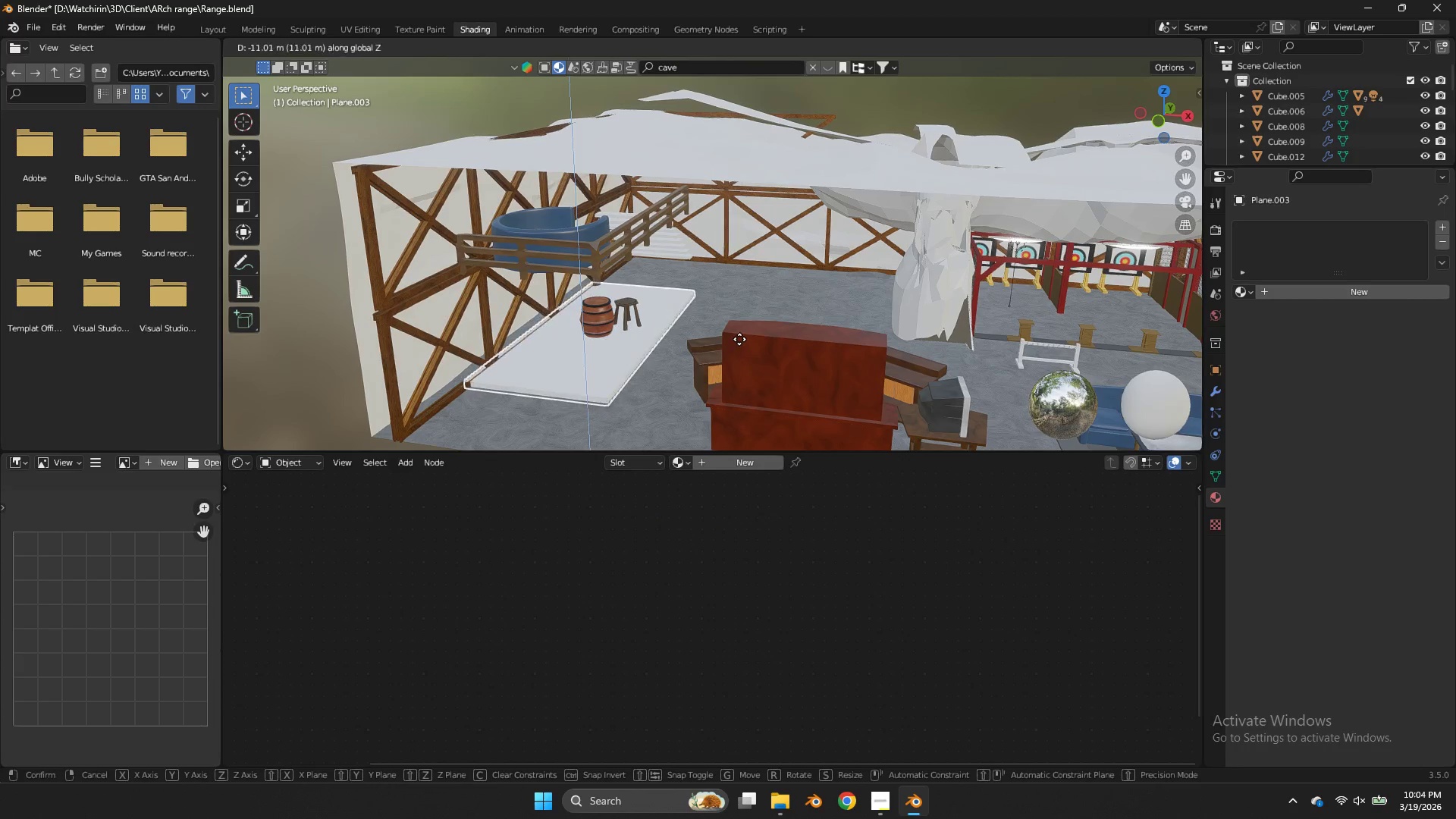 
left_click([739, 339])
 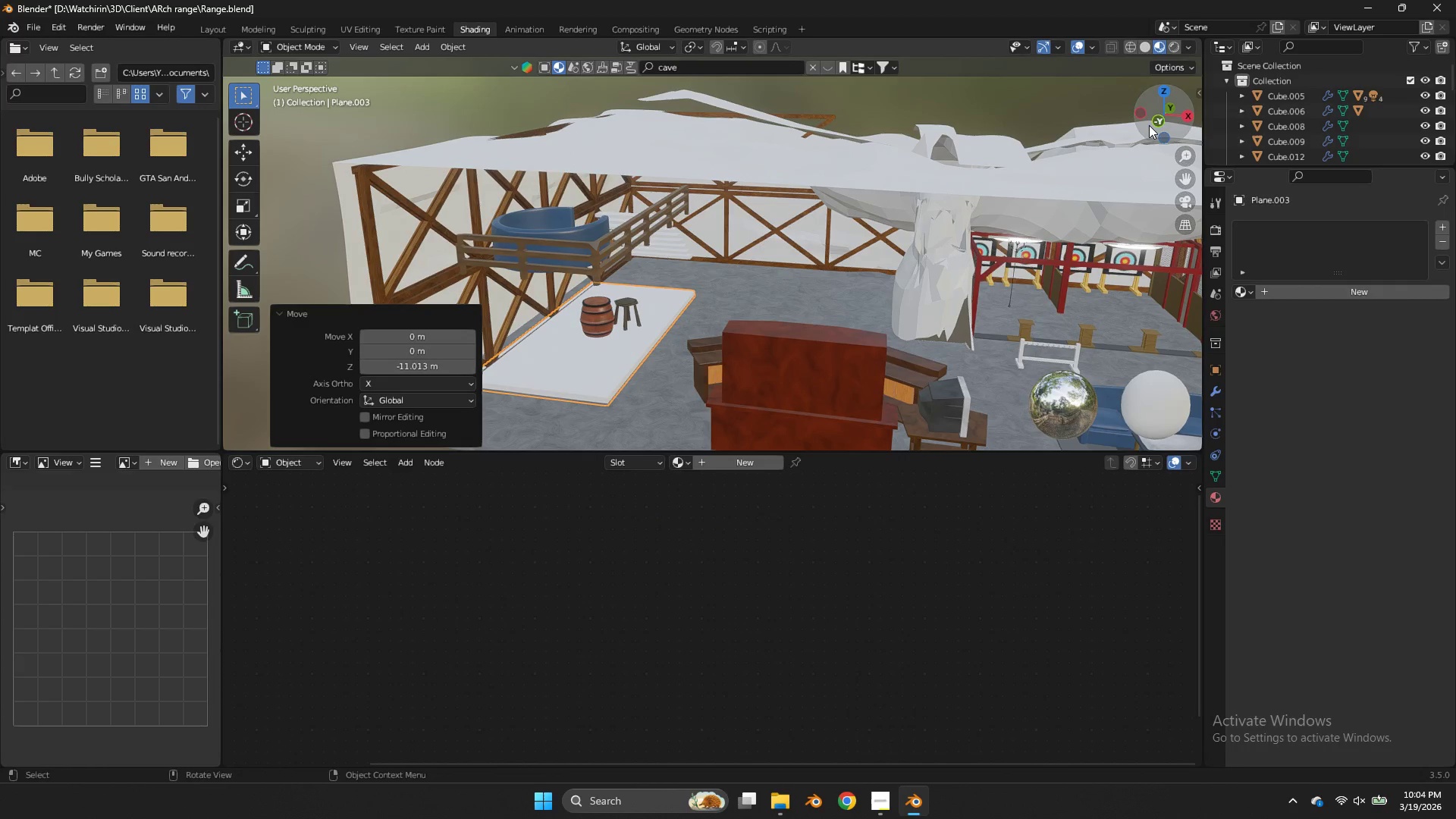 
left_click([1153, 125])
 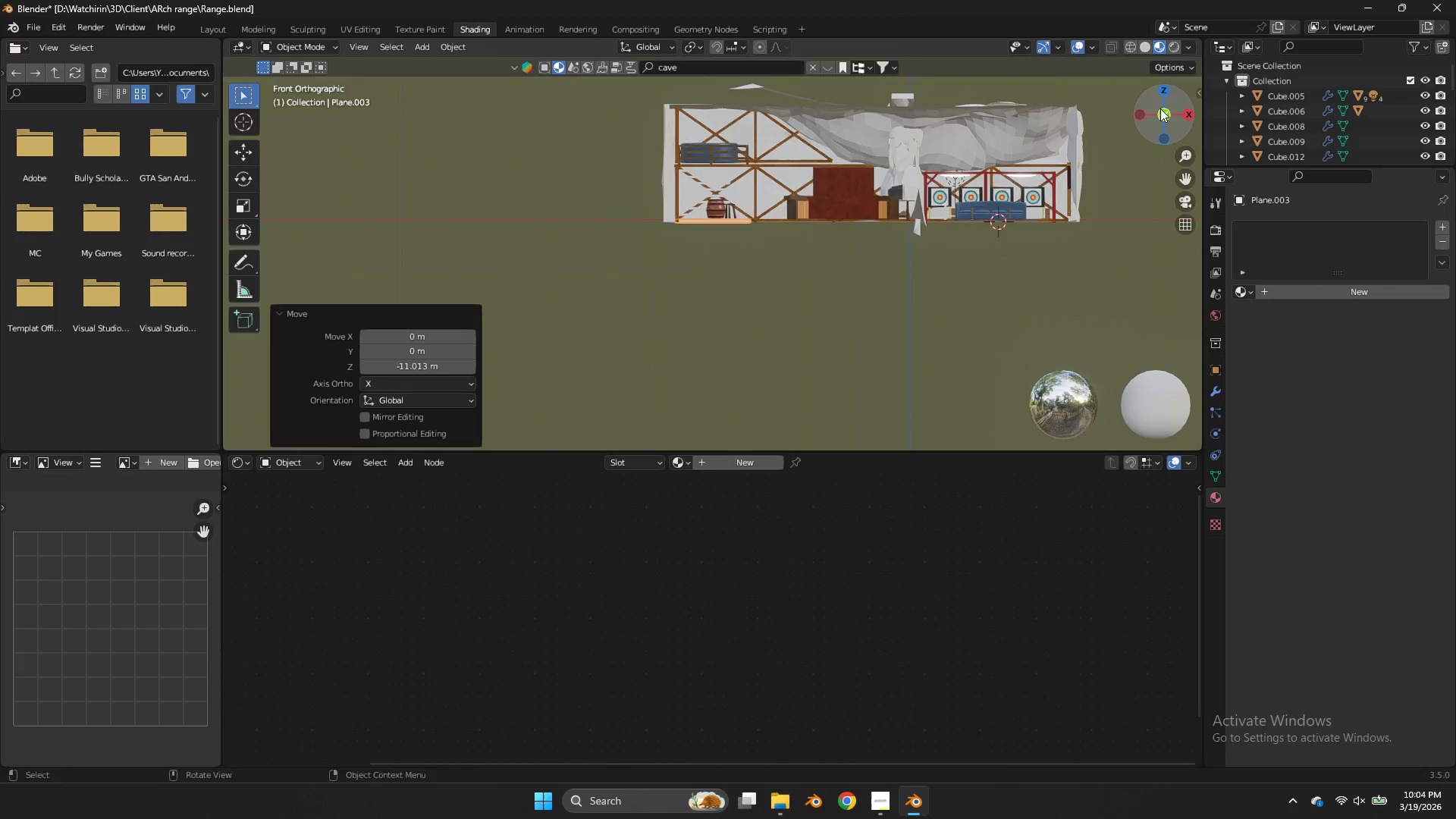 
left_click_drag(start_coordinate=[1160, 108], to_coordinate=[1155, 133])
 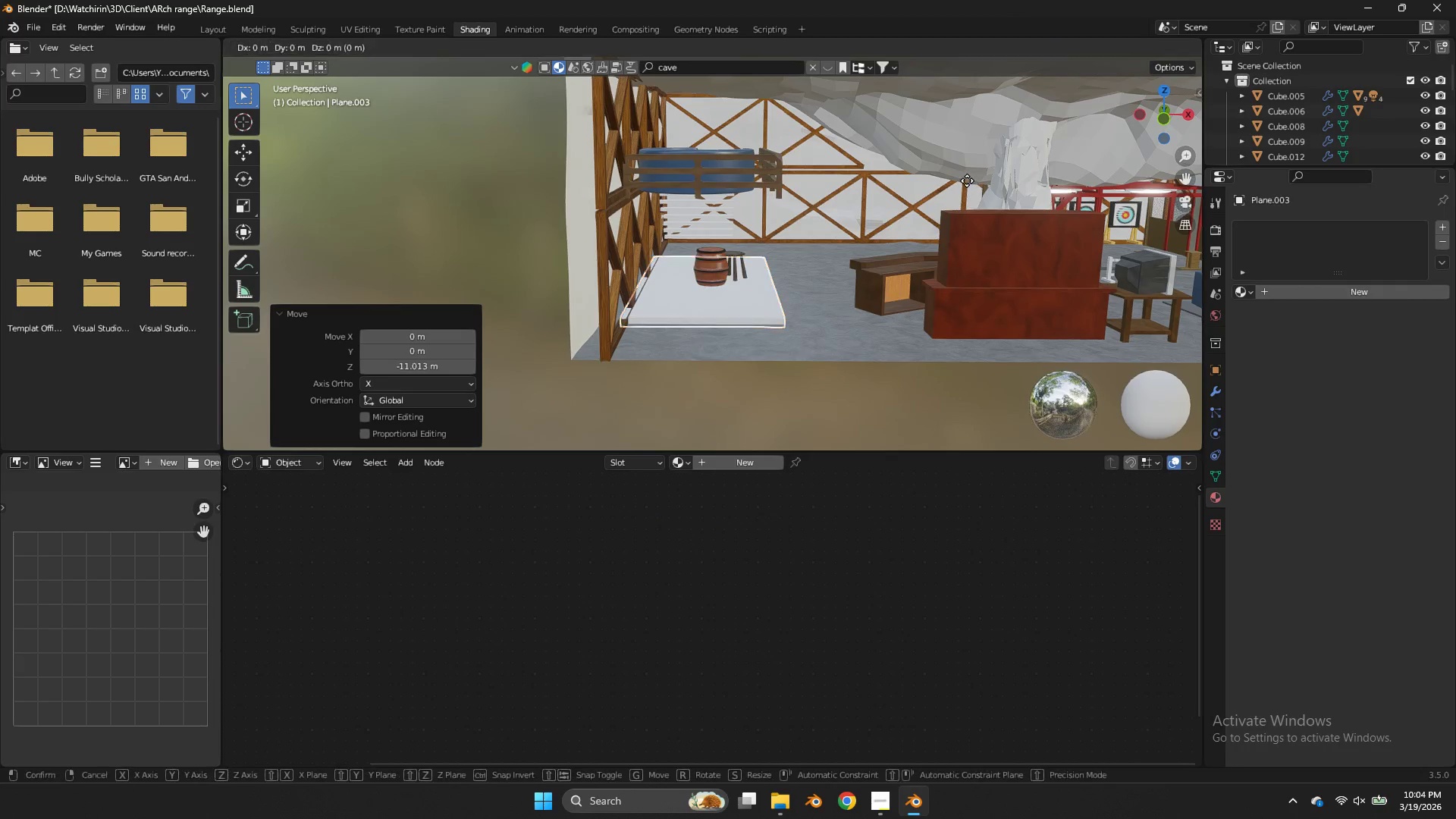 
type(gy)
 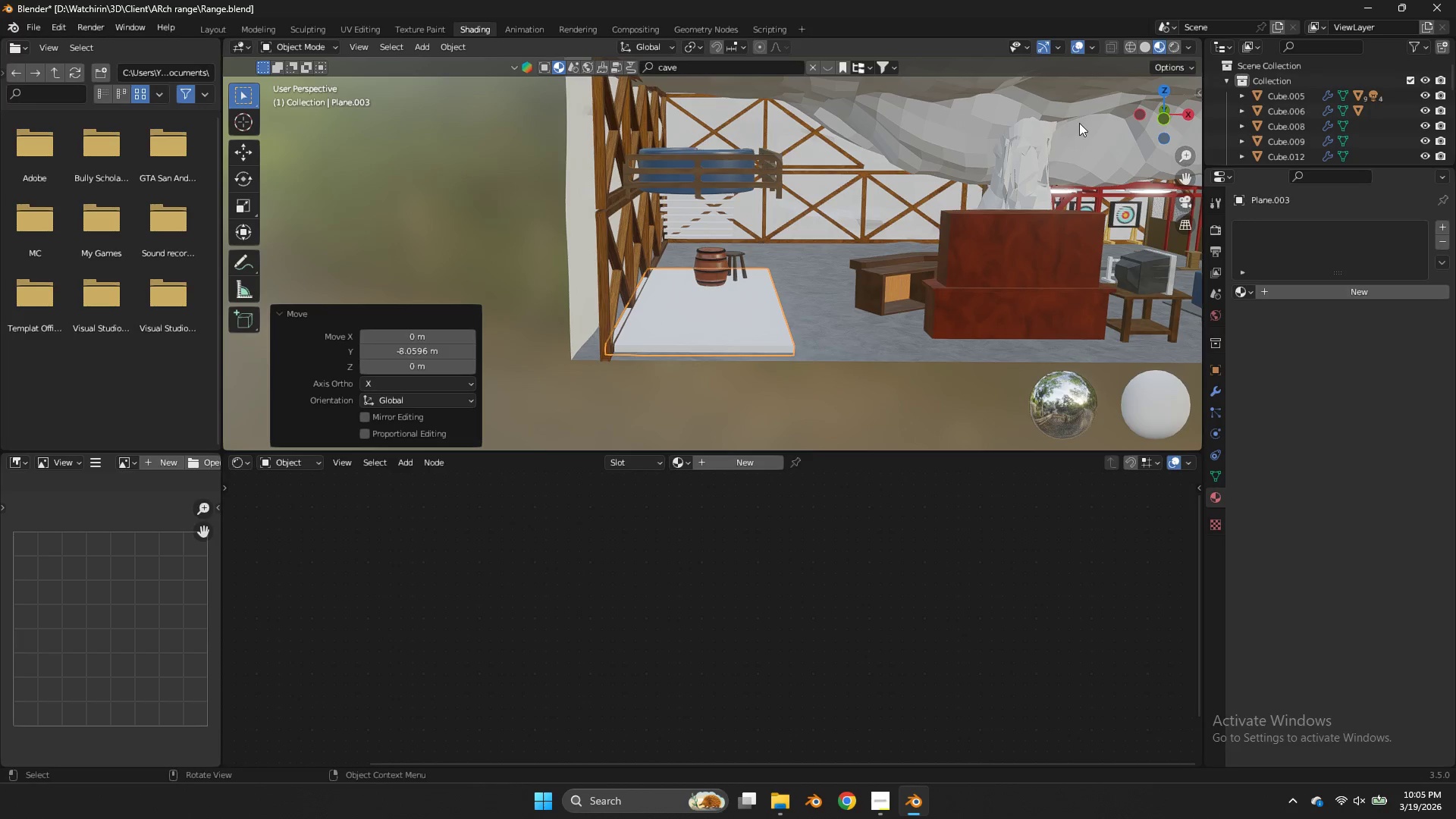 
left_click([774, 280])
 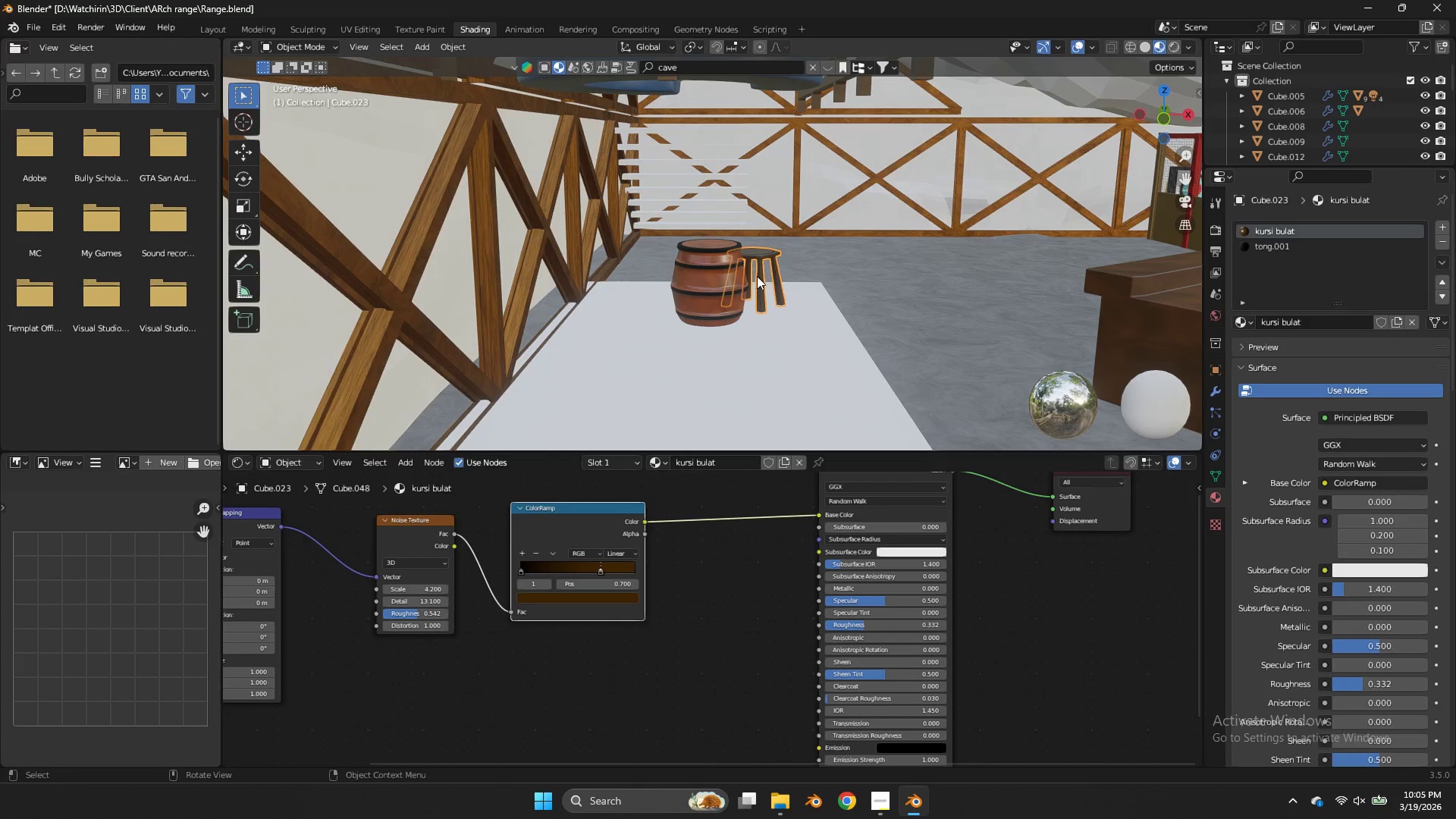 
hold_key(key=ShiftLeft, duration=0.36)
left_click([739, 273])
 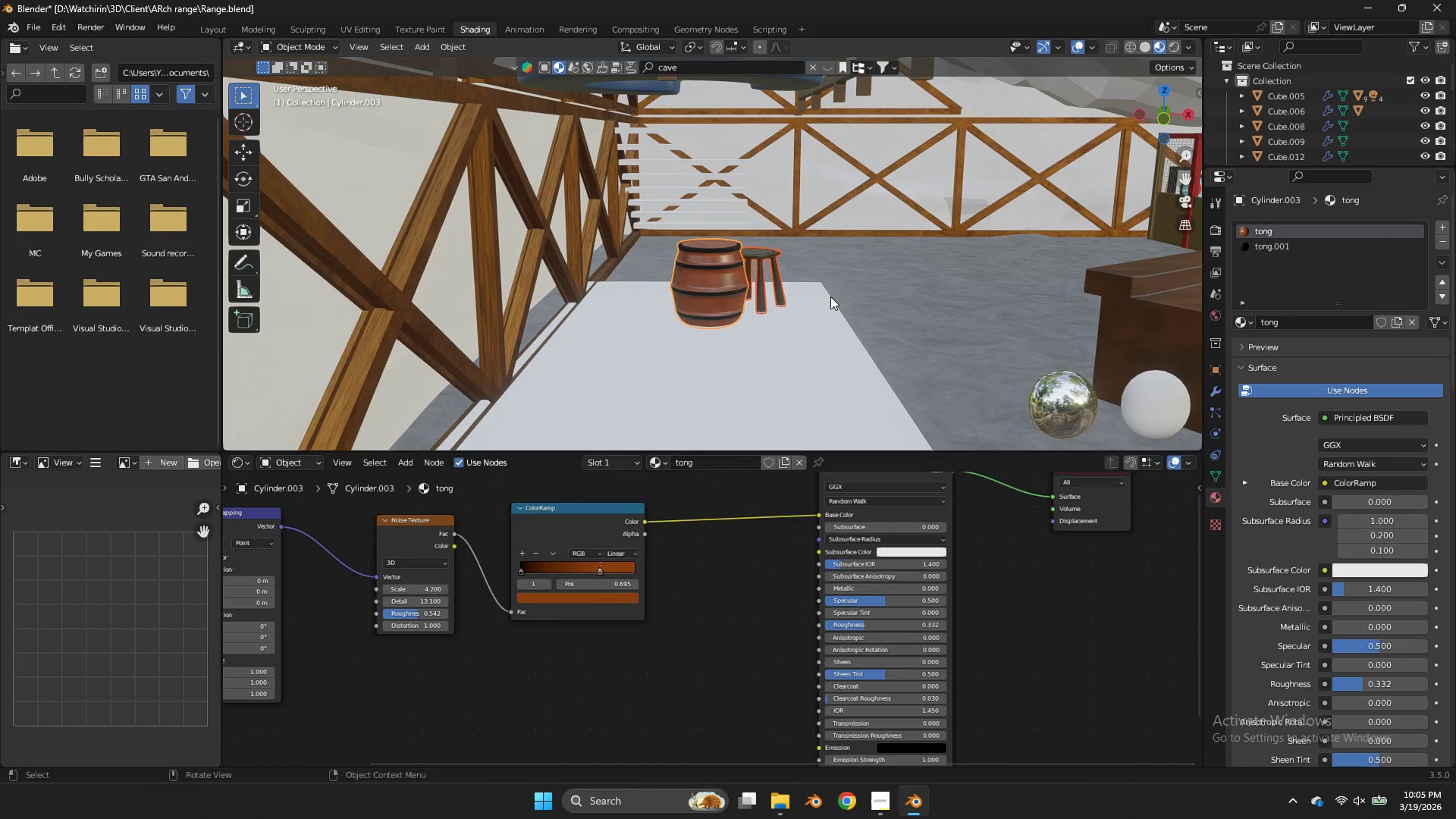 
scroll: coordinate [1086, 121], scroll_direction: up, amount: 2.0
 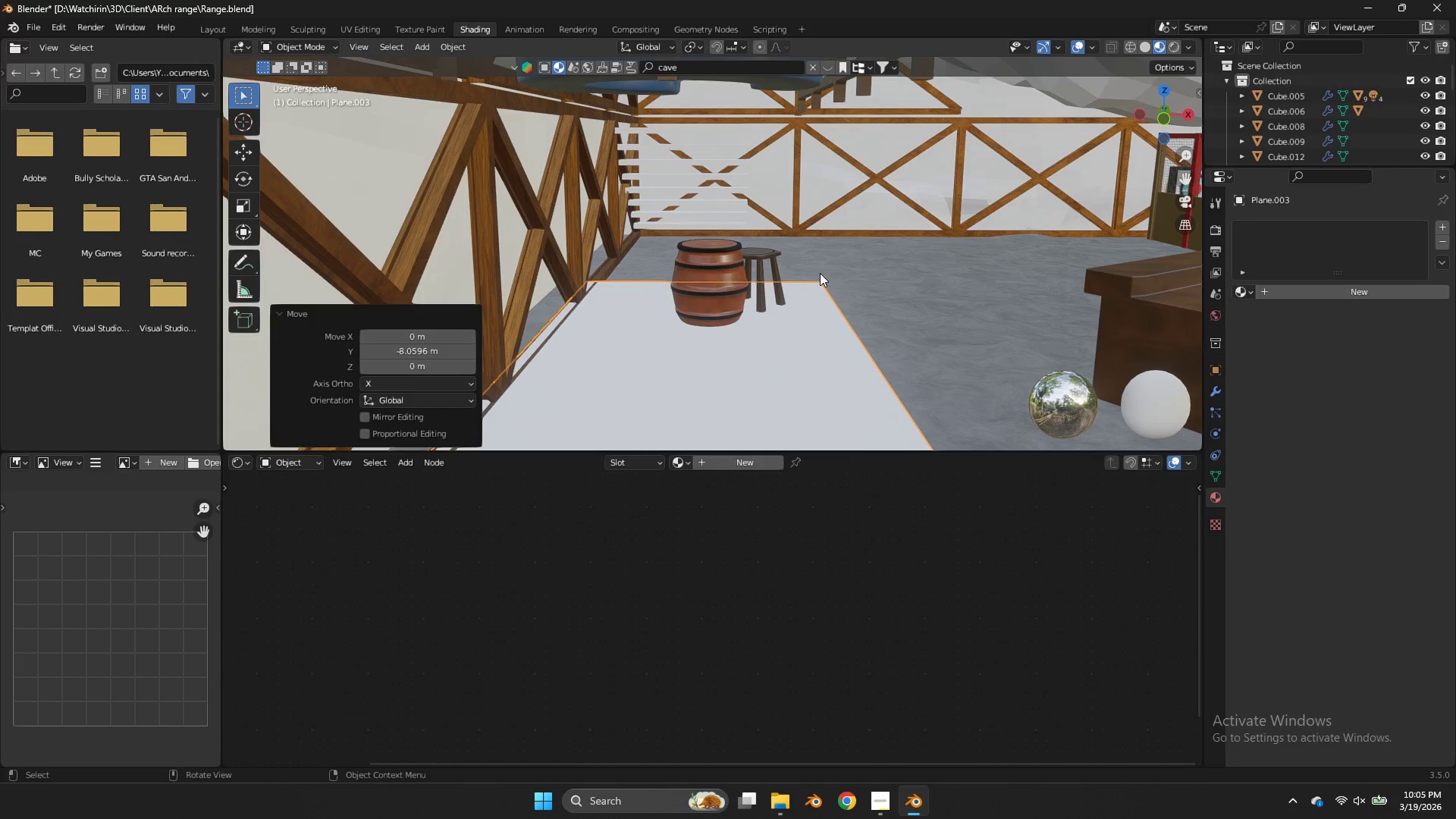 
type(gz)
 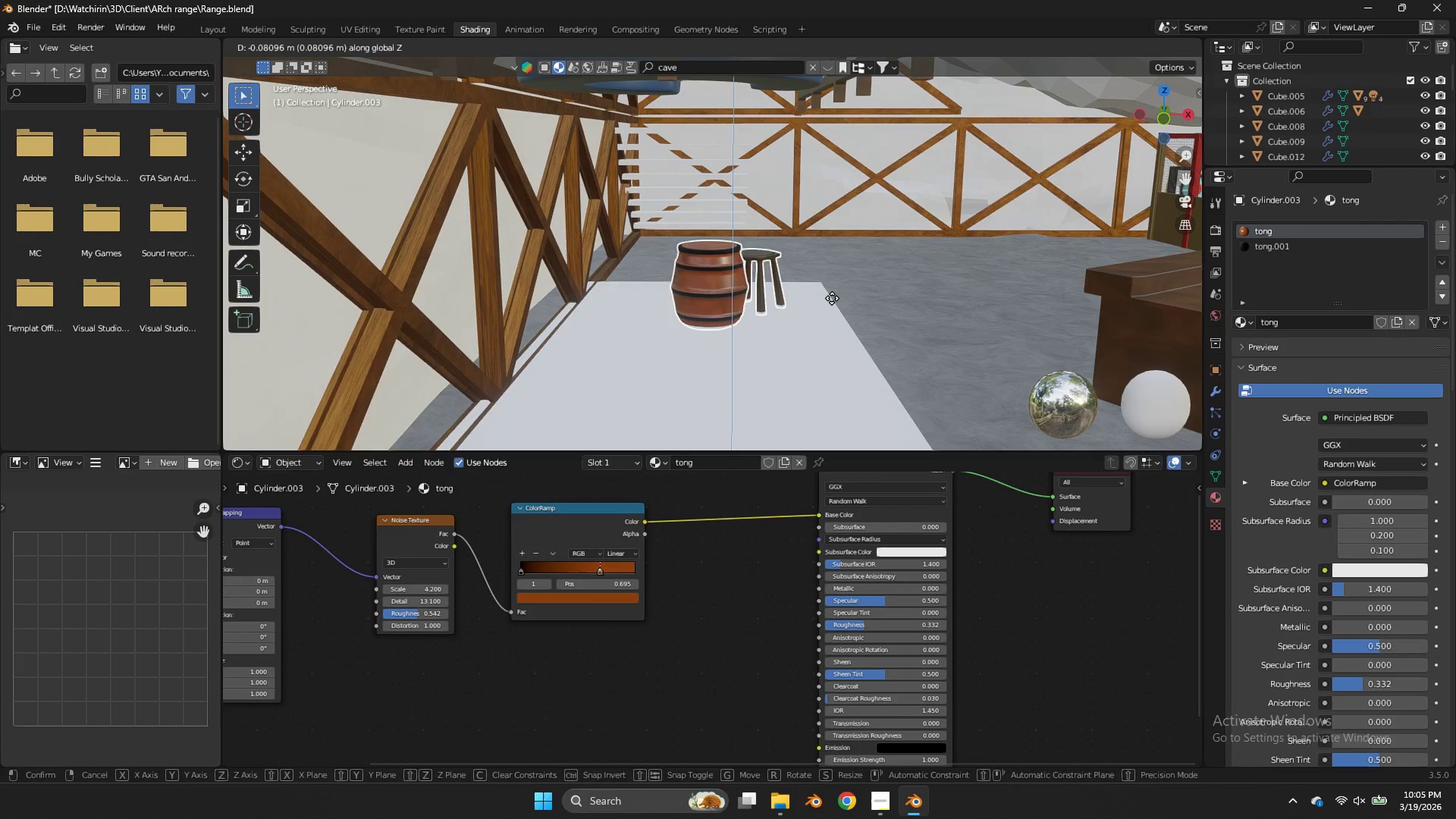 
double_click([827, 303])
 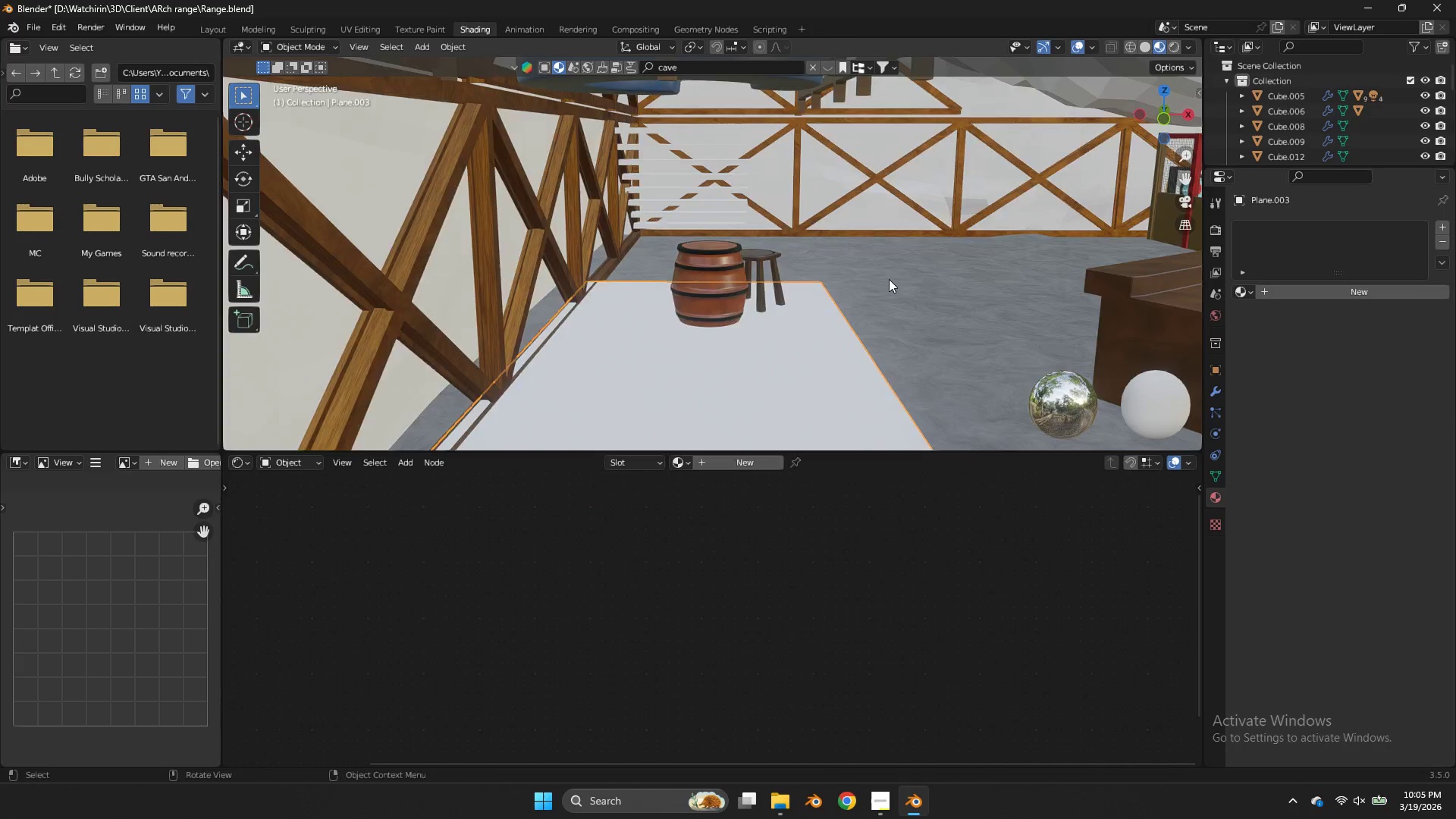 
key(Z)
 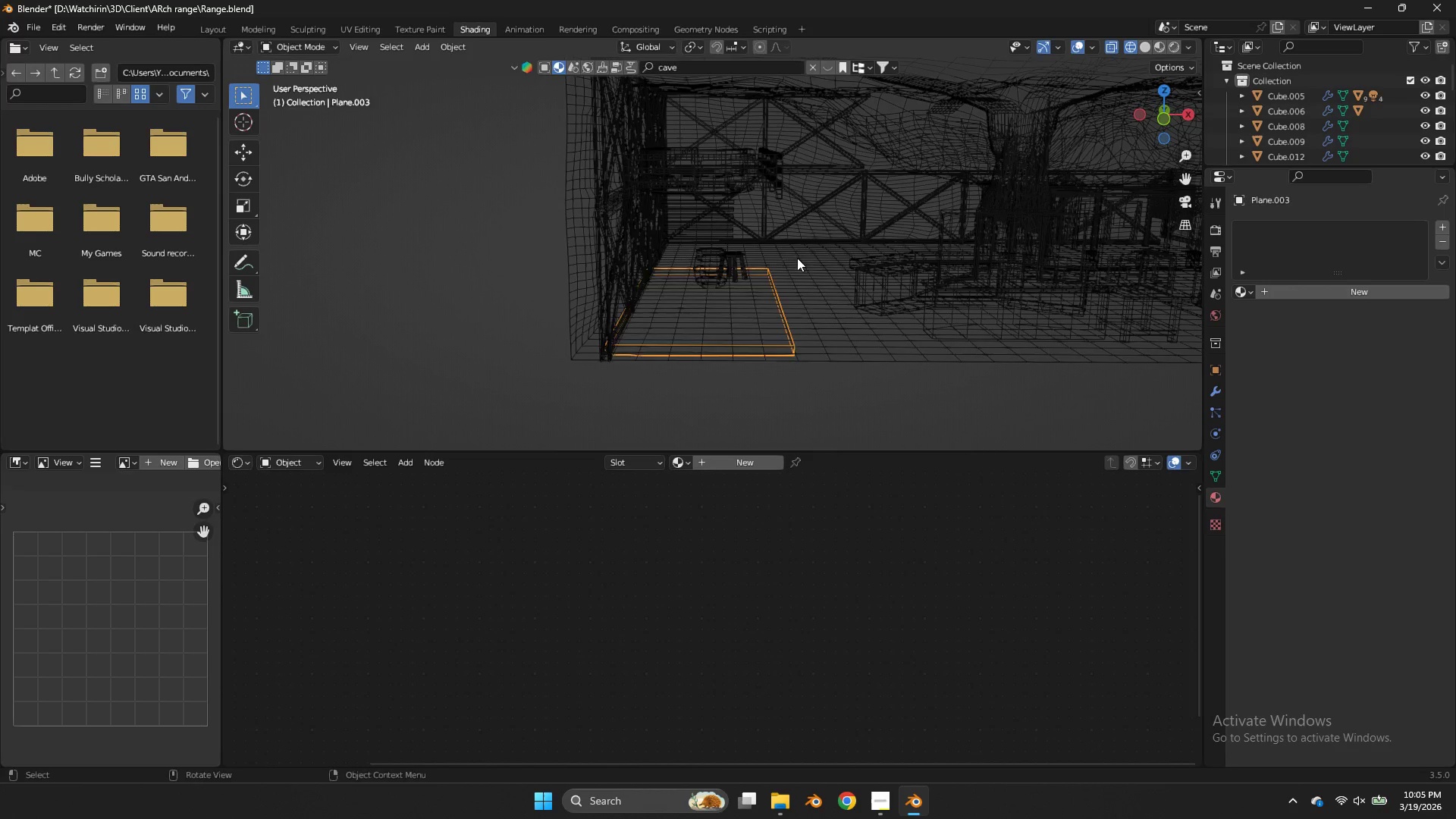 
key(Tab)
 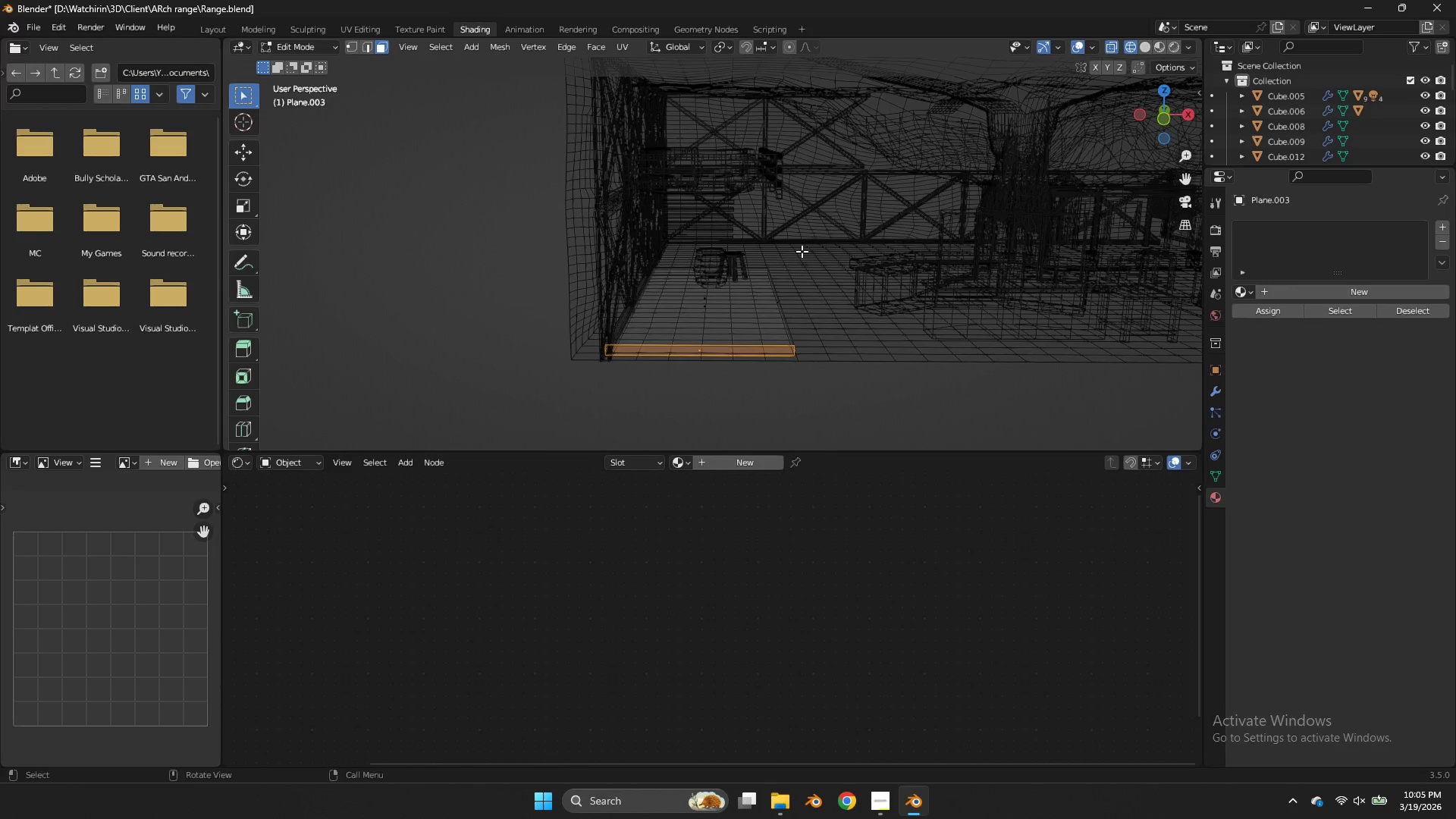 
scroll: coordinate [889, 279], scroll_direction: down, amount: 2.0
 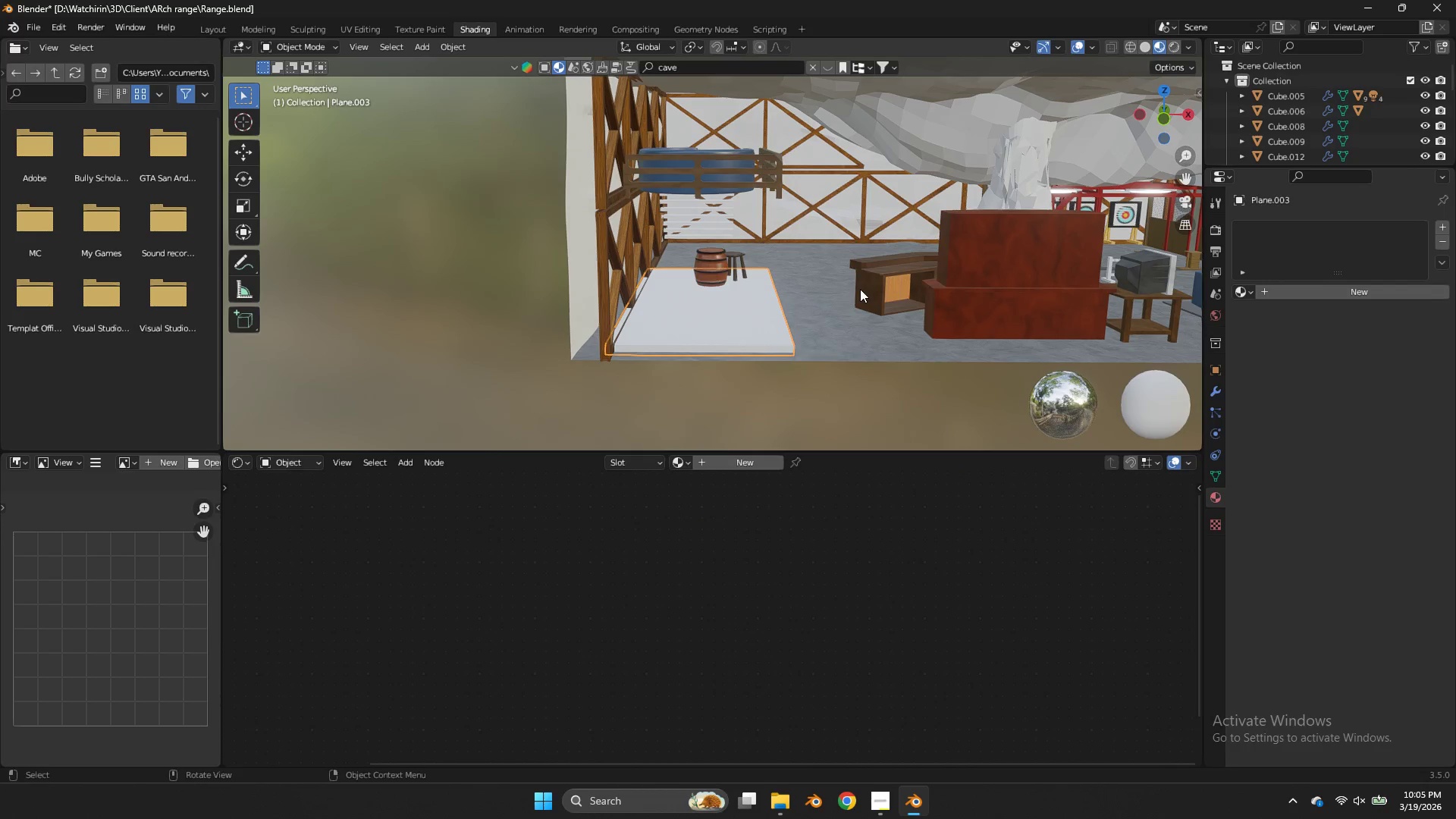 
left_click_drag(start_coordinate=[802, 251], to_coordinate=[770, 328])
 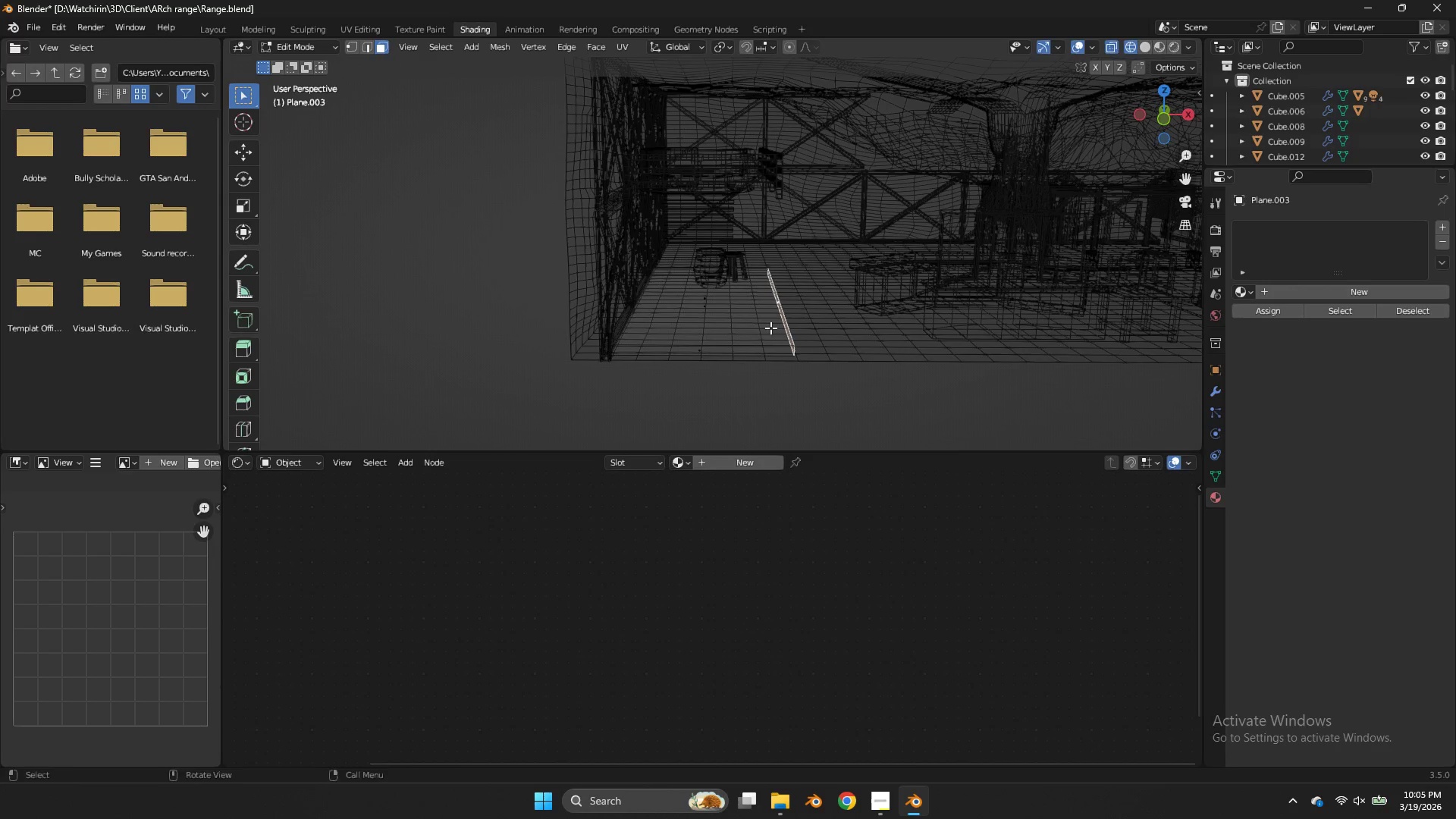 
type(gyx)
 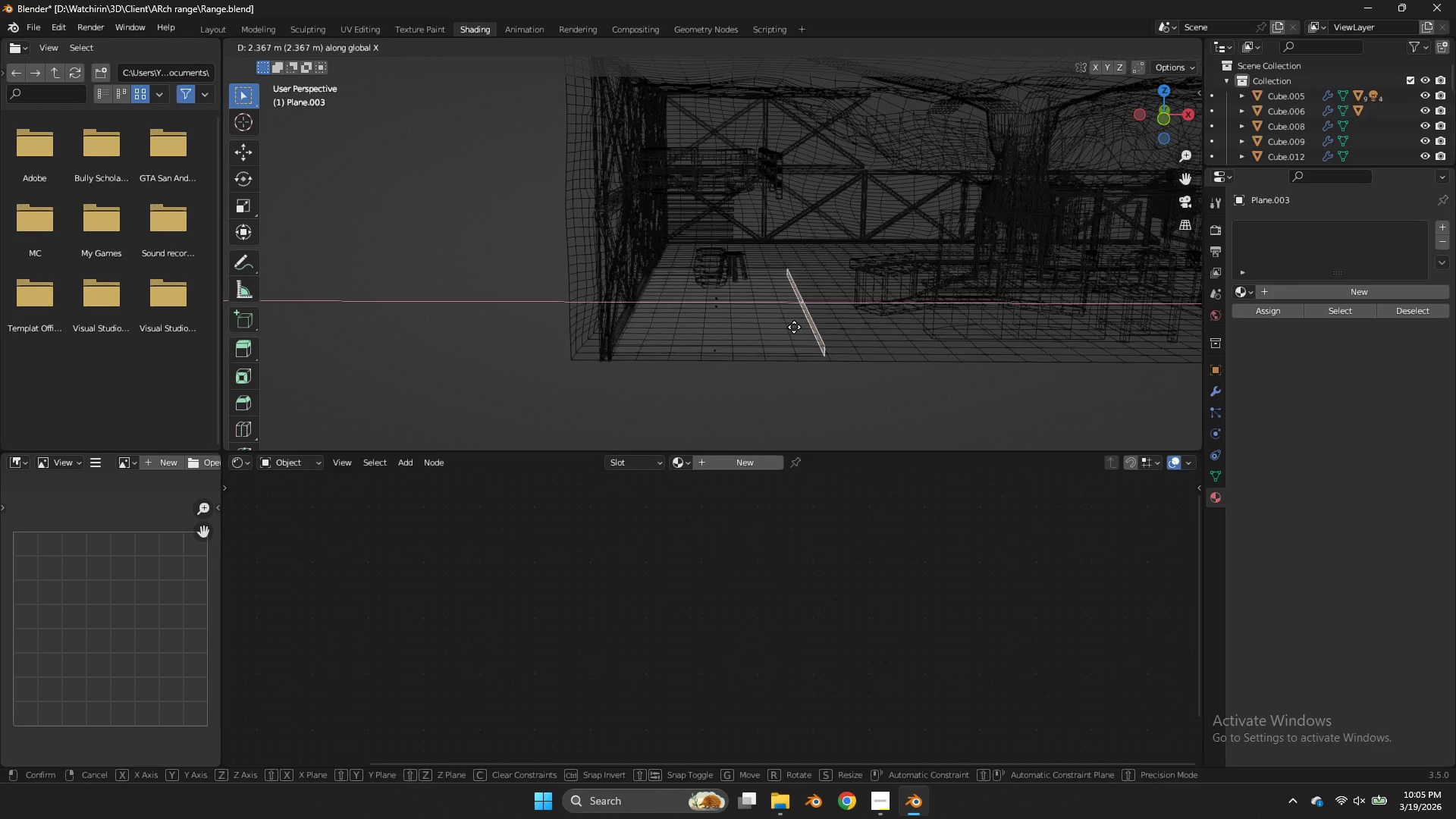 
left_click([794, 327])
 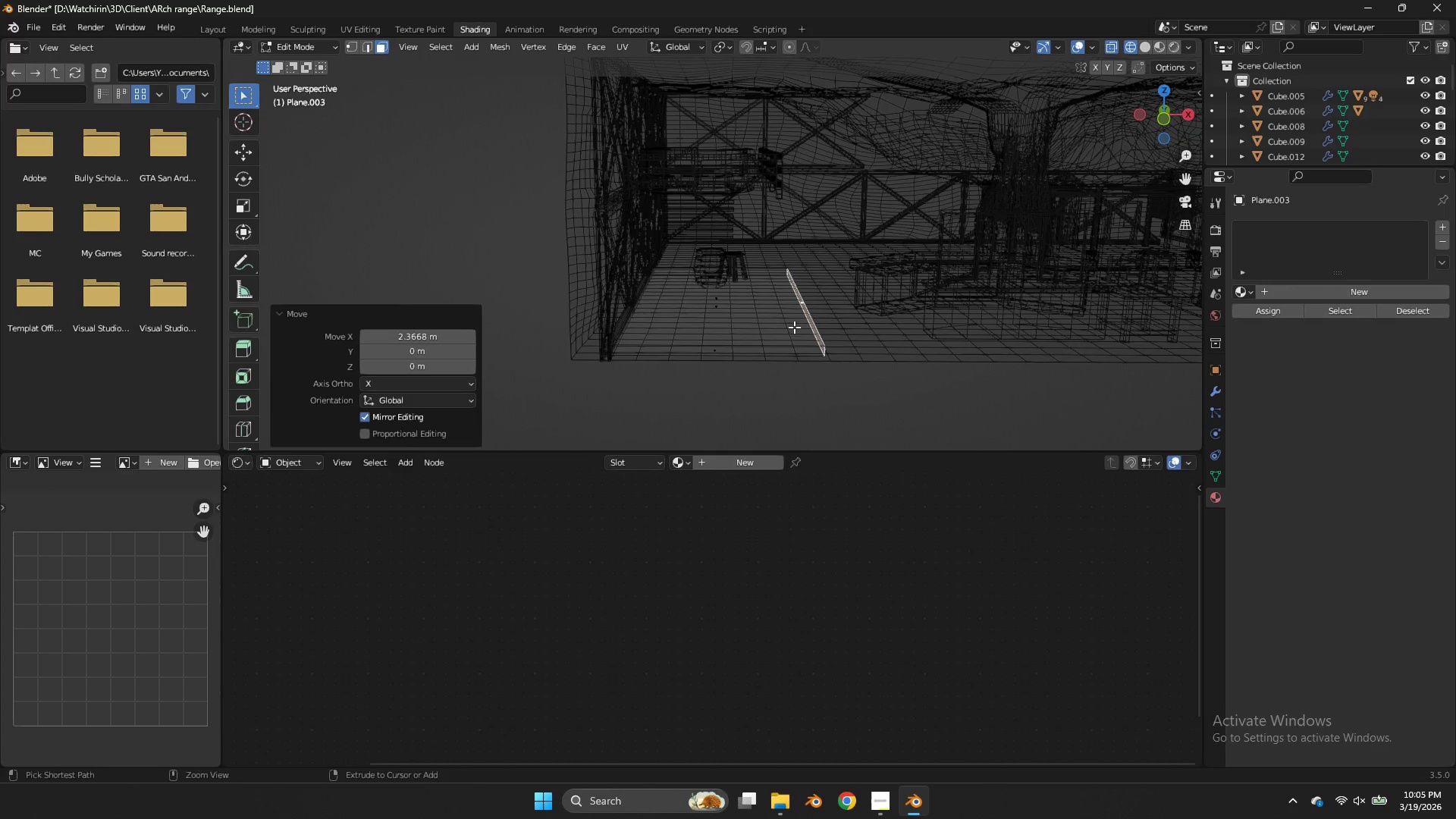 
key(Control+ControlLeft)
 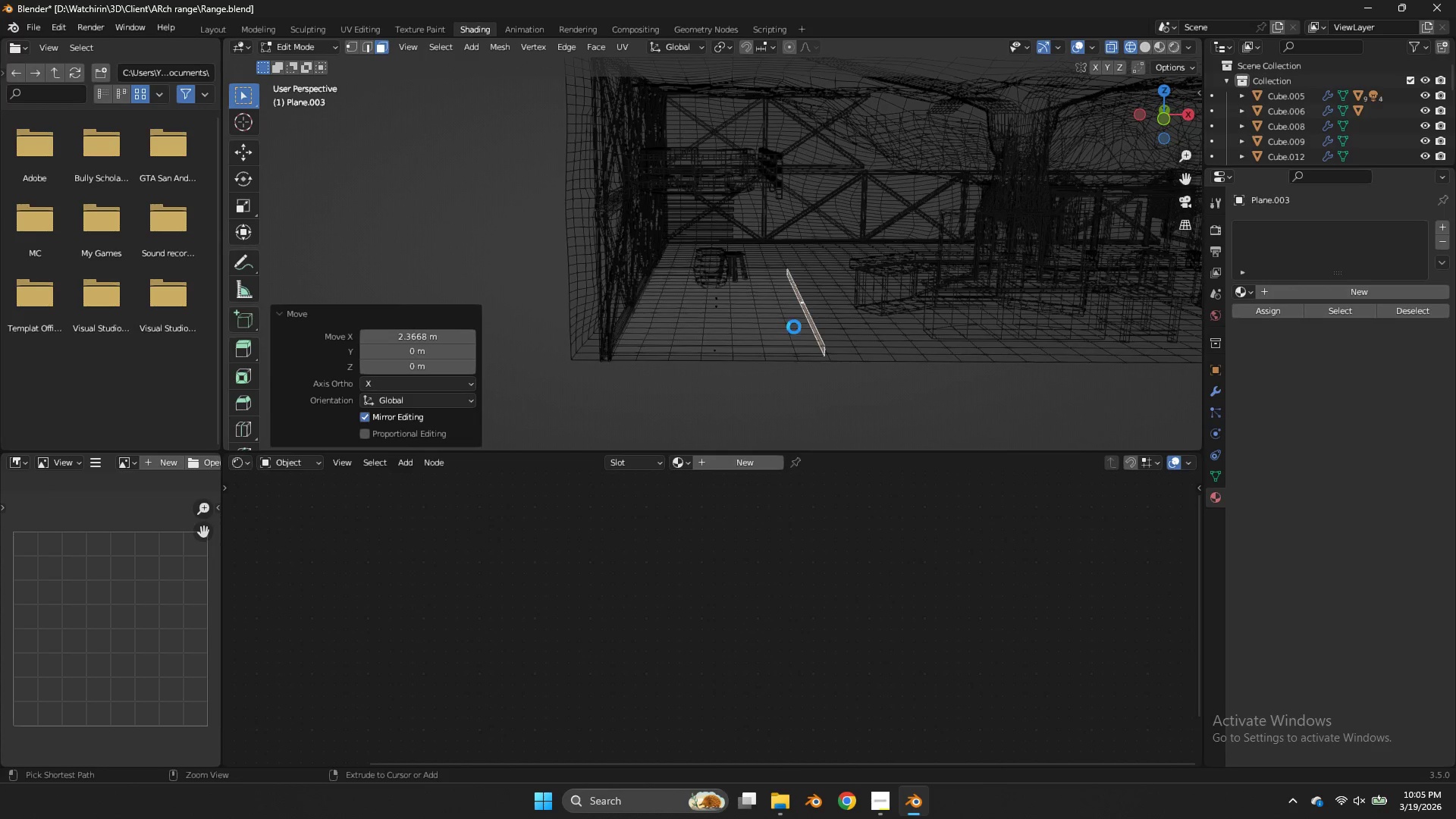 
key(Control+S)
 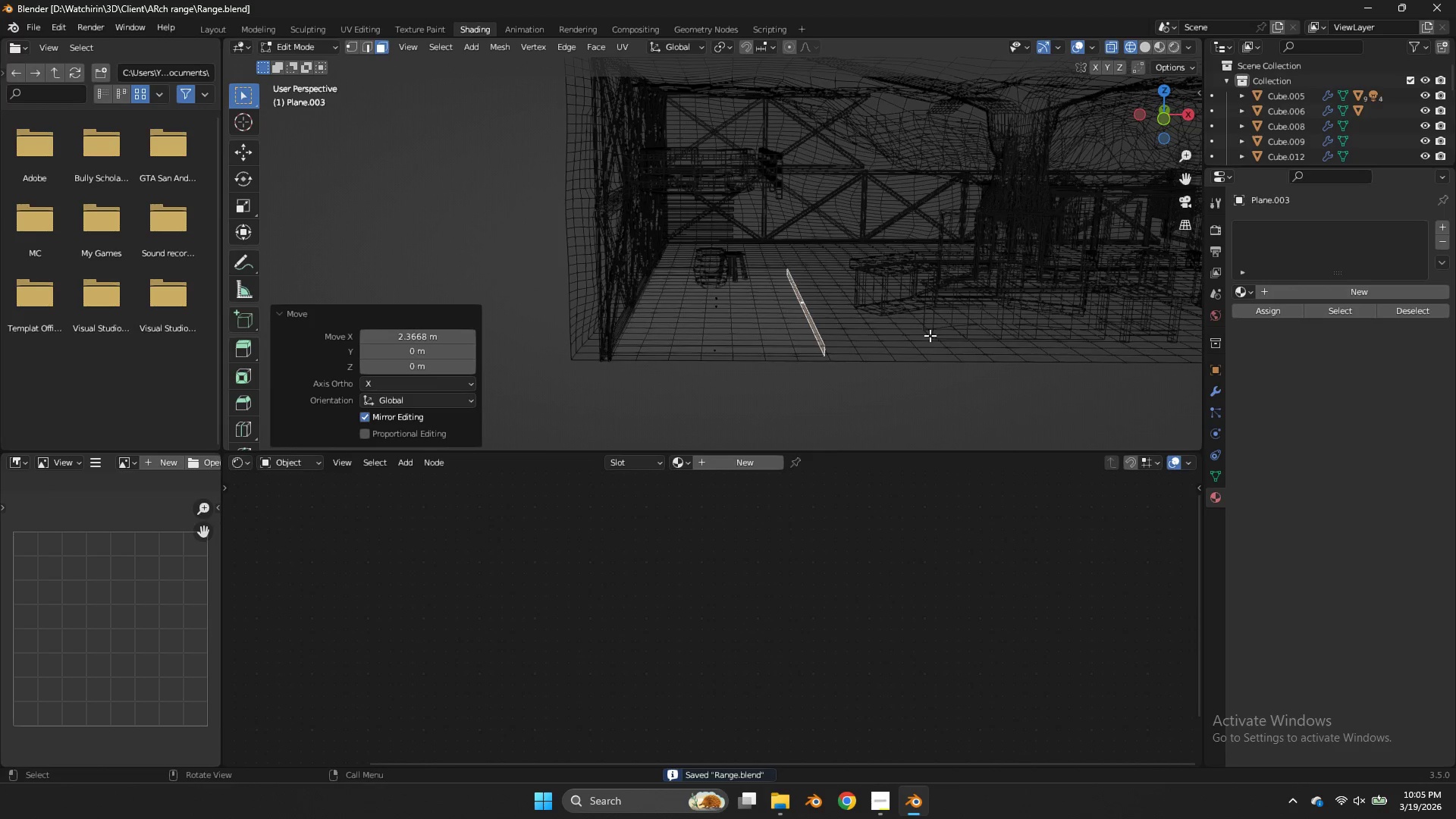 
key(Z)
 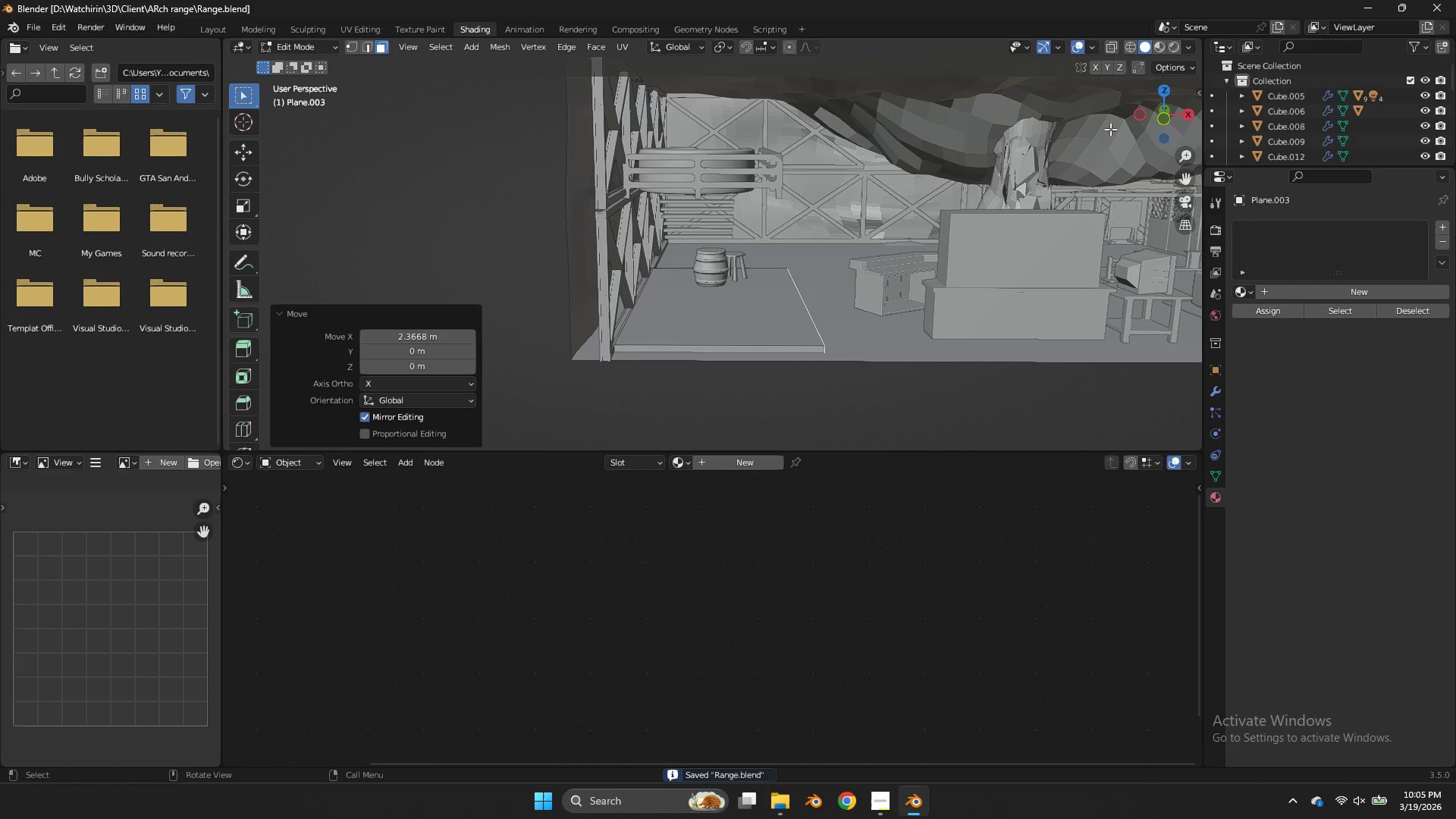 
left_click_drag(start_coordinate=[1157, 119], to_coordinate=[1144, 108])
 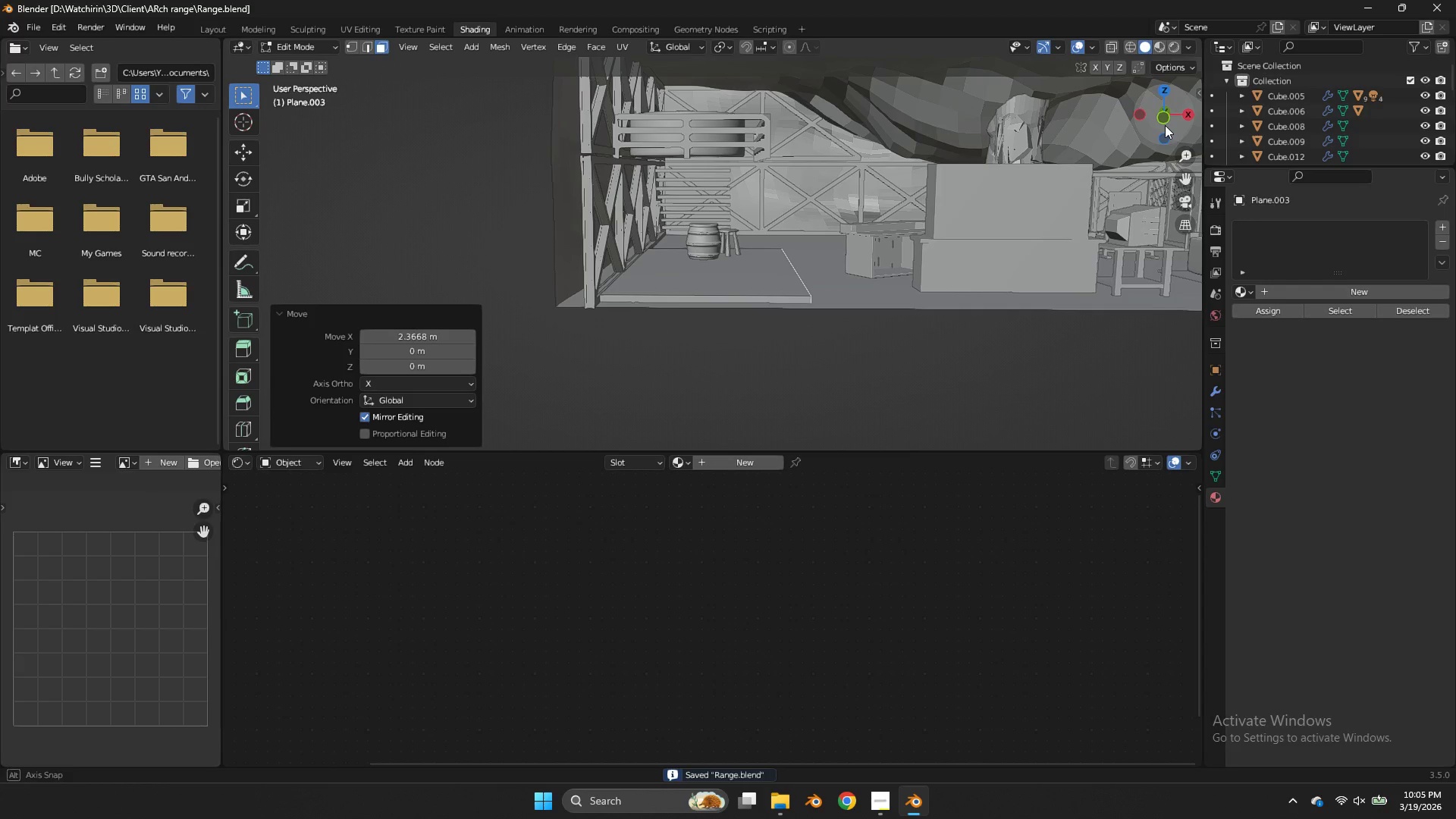 
key(Control+ControlLeft)
 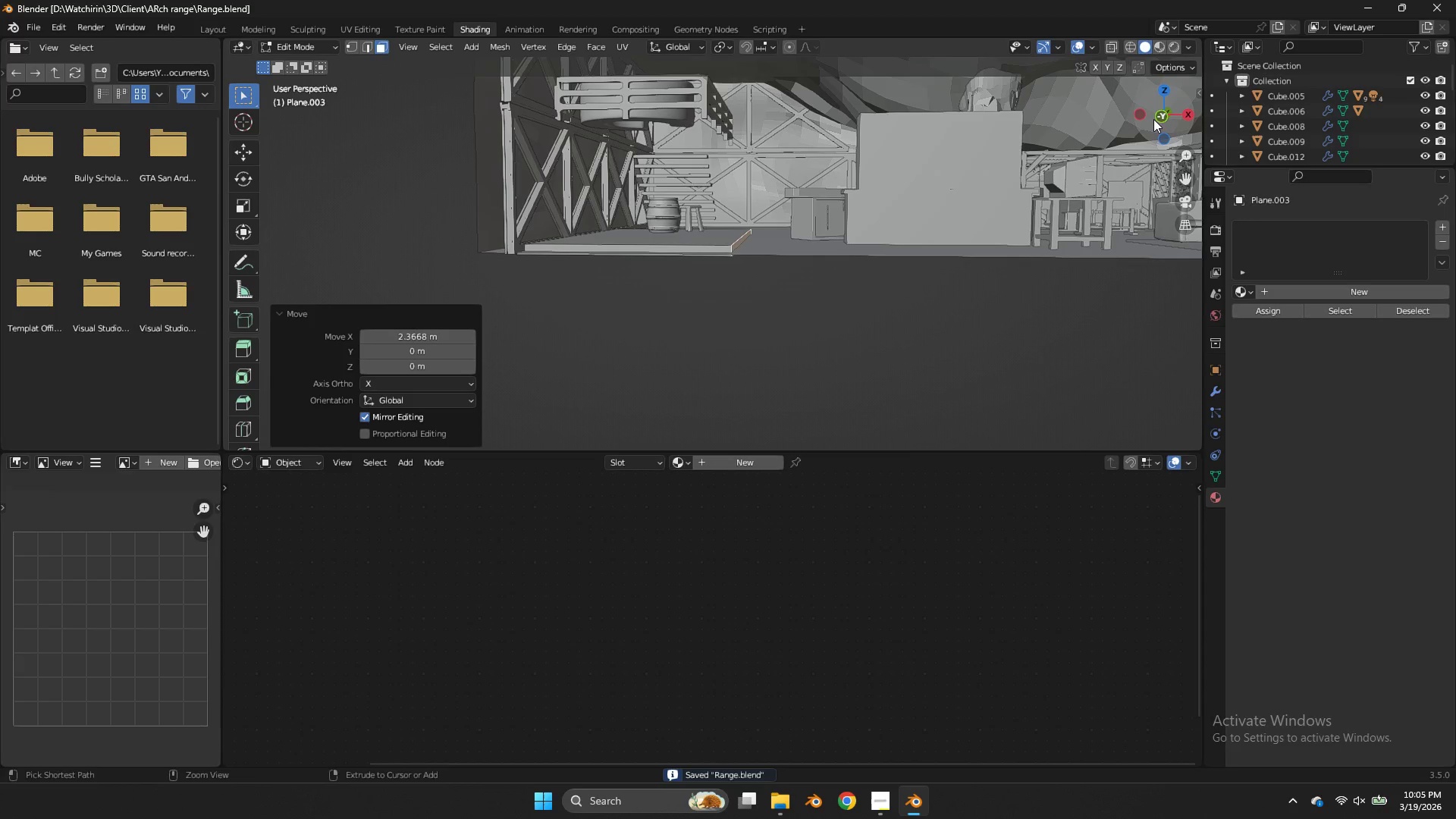 
key(Control+S)
 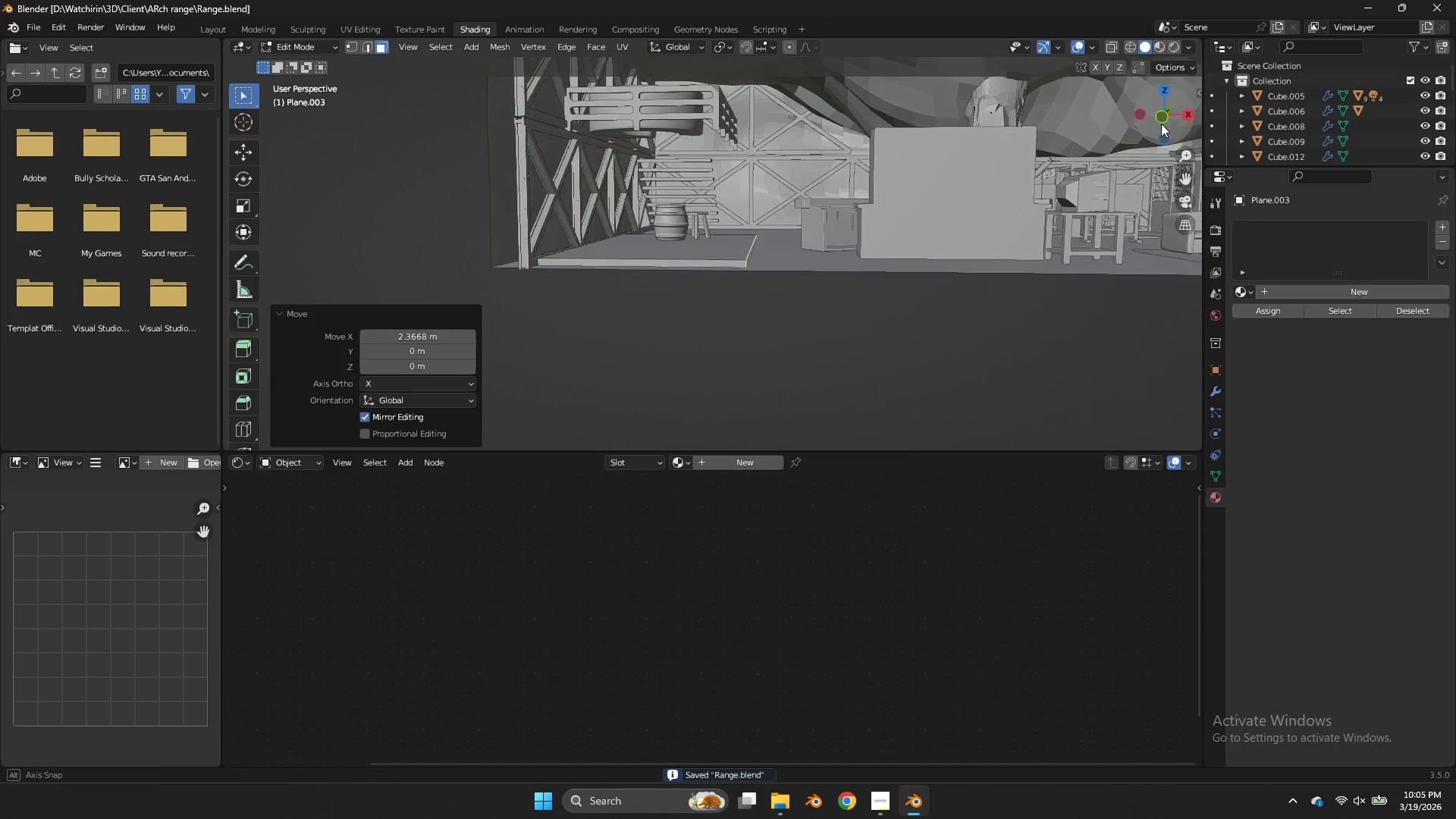 
left_click_drag(start_coordinate=[1153, 119], to_coordinate=[1165, 125])
 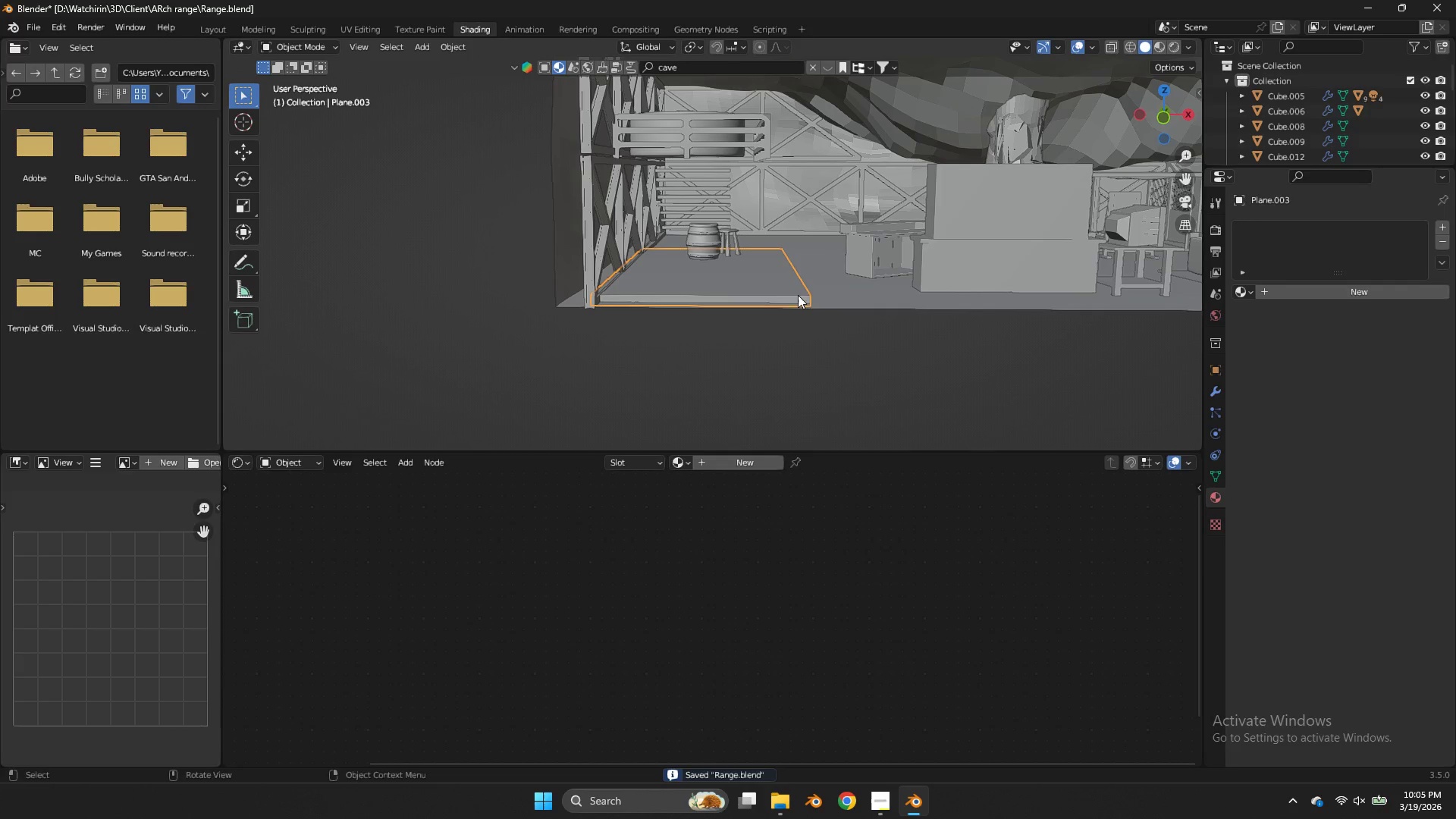 
key(Tab)
 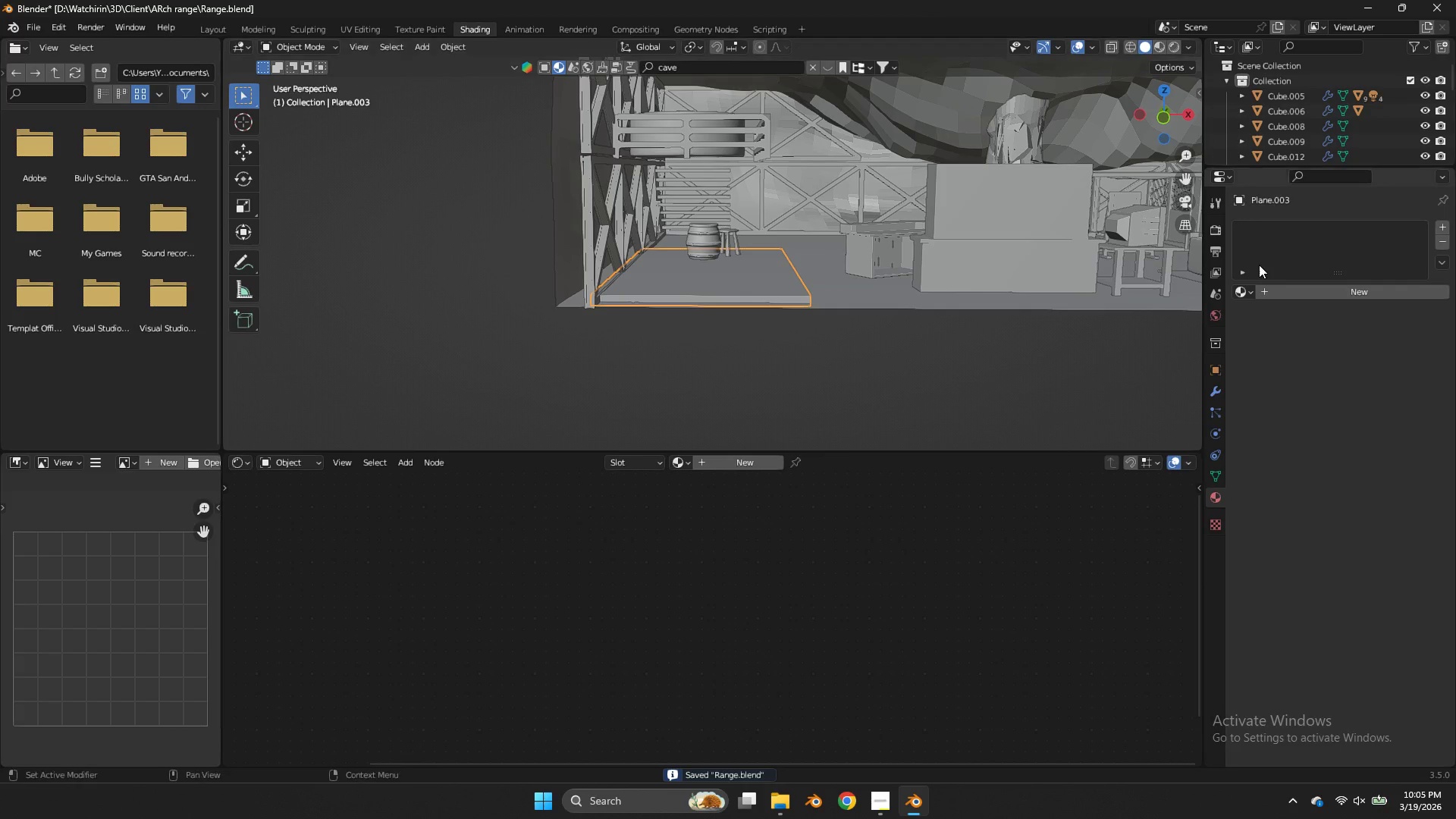 
key(Control+ControlLeft)
 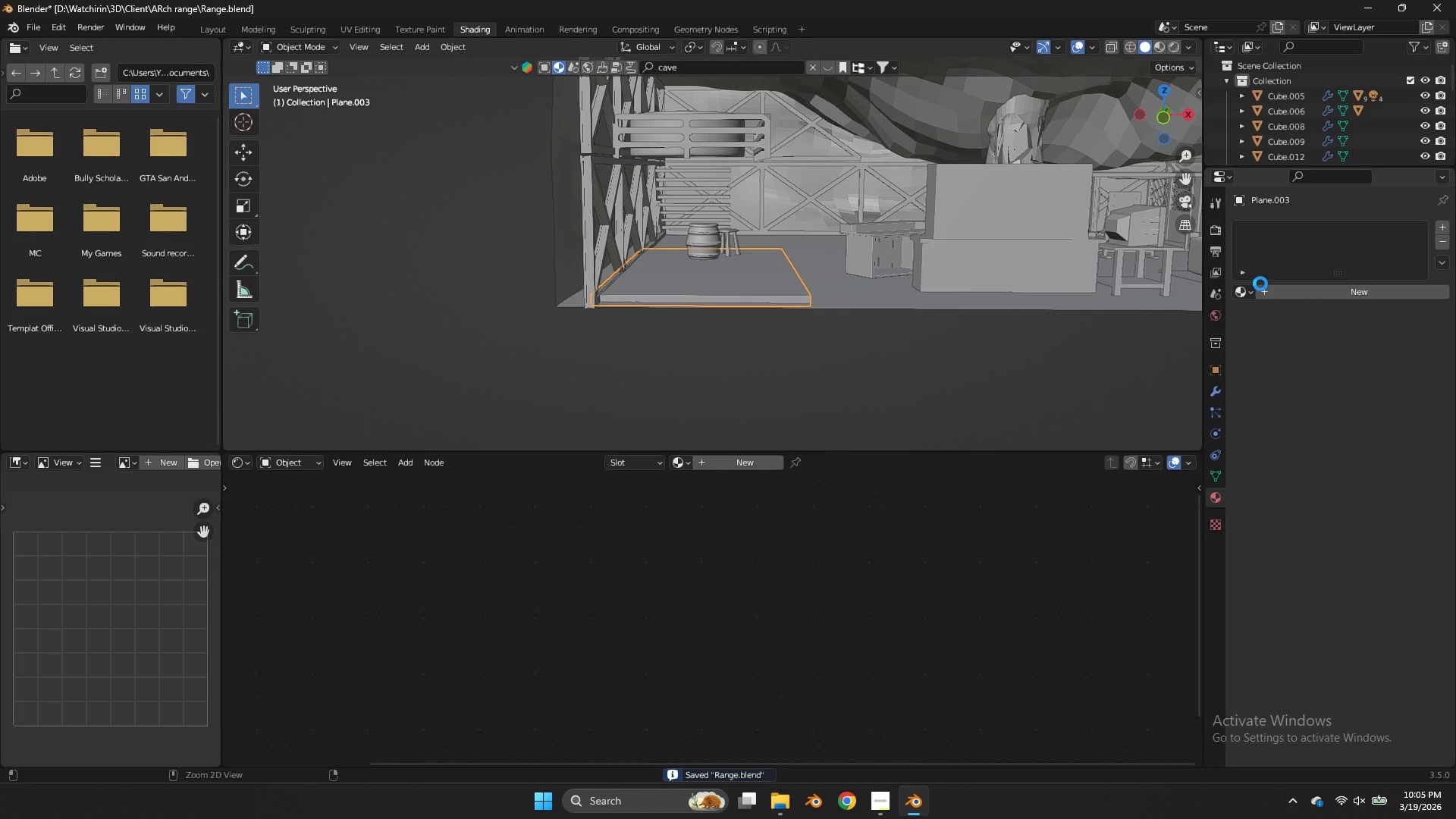 
key(Control+S)
 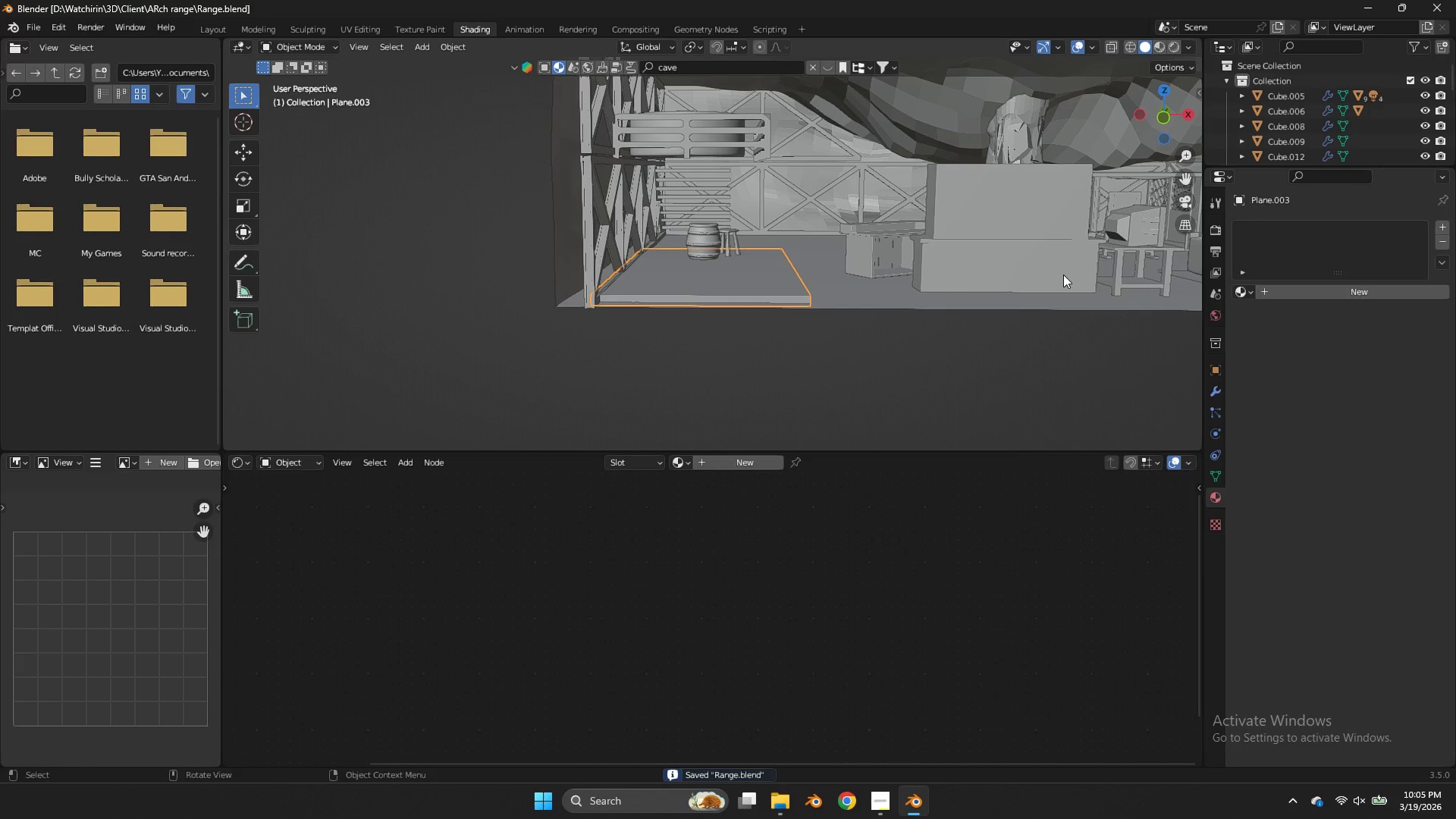 
wait(5.08)
 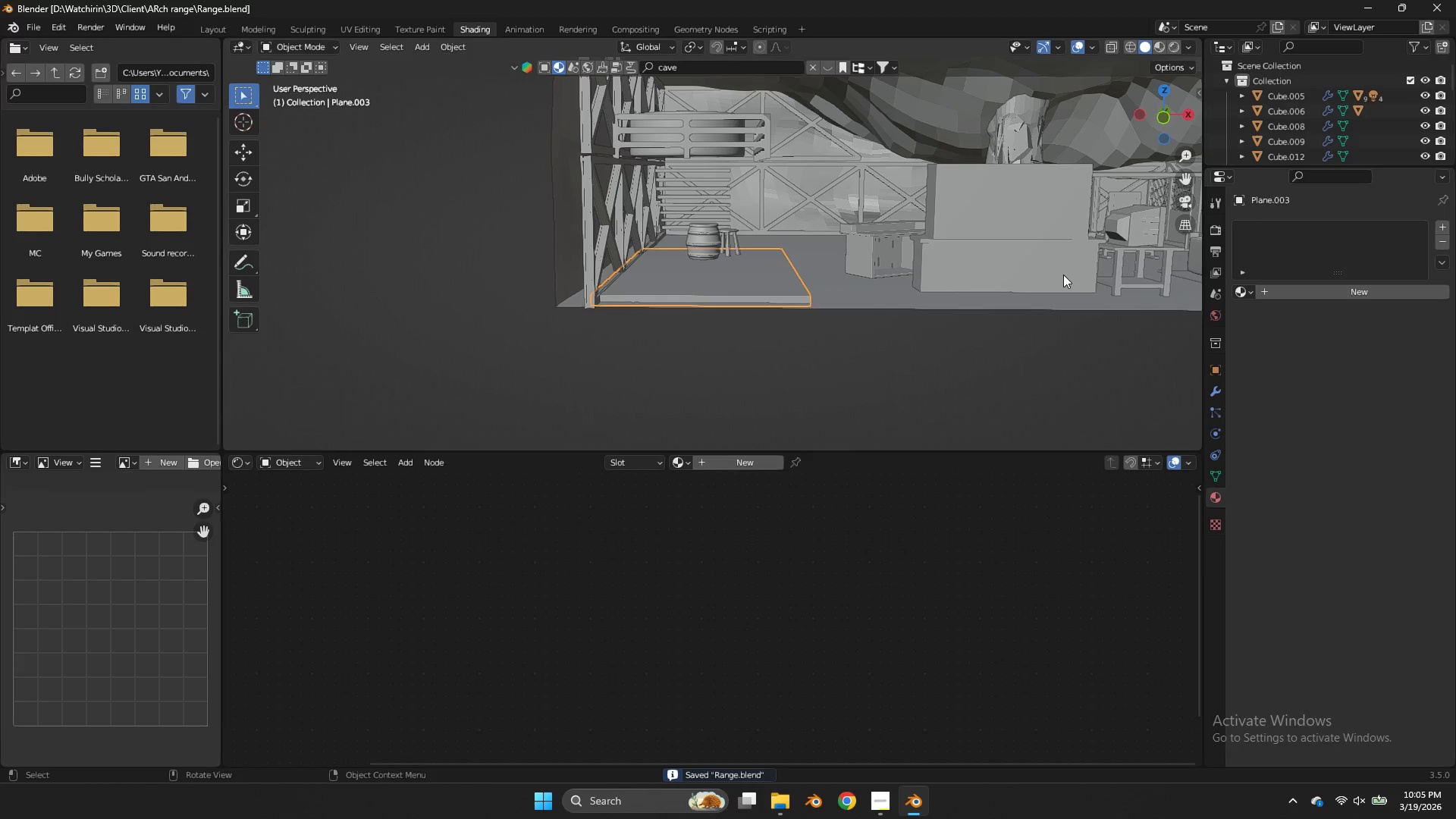 
left_click([1244, 288])
 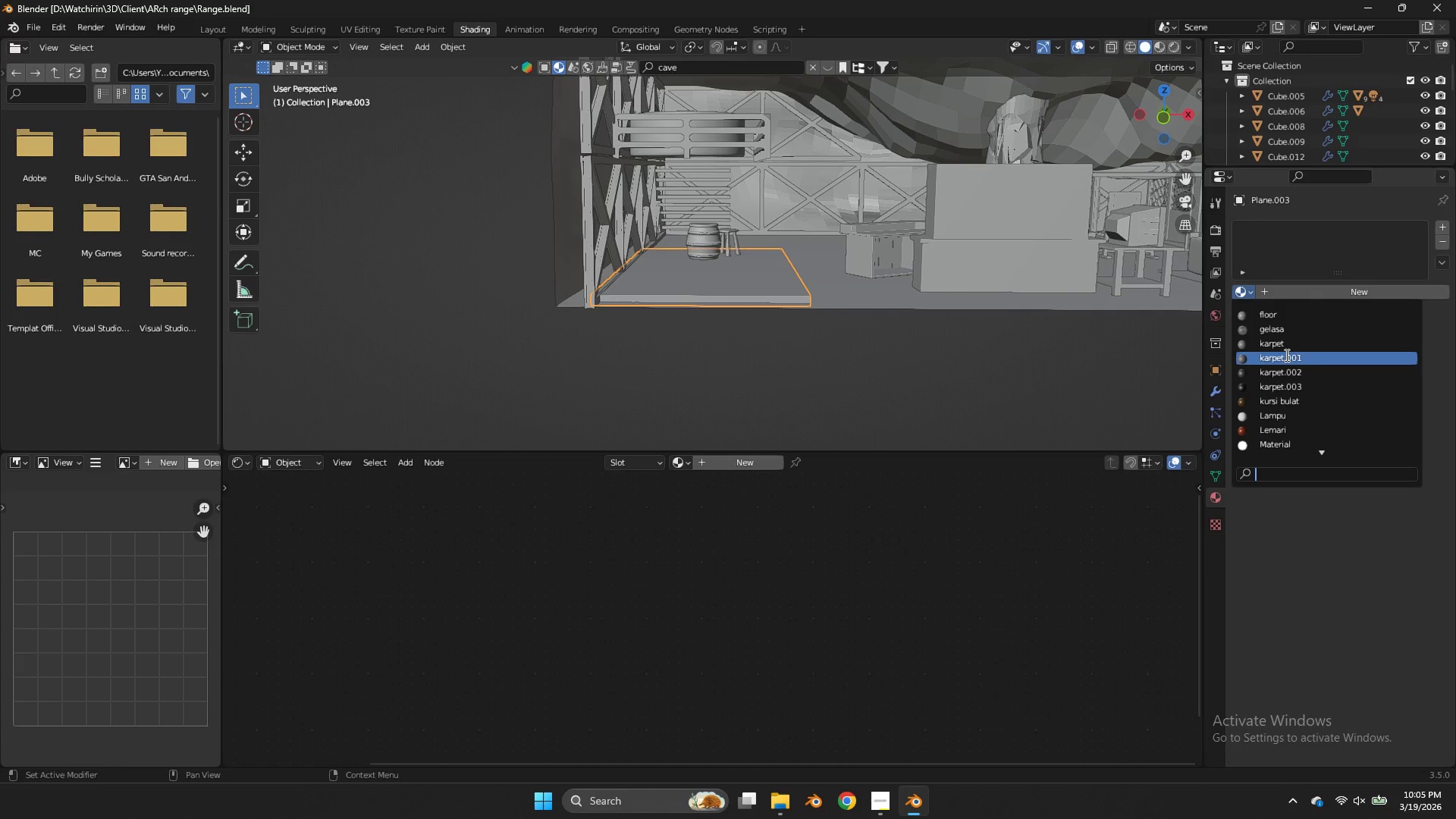 
left_click([1307, 359])
 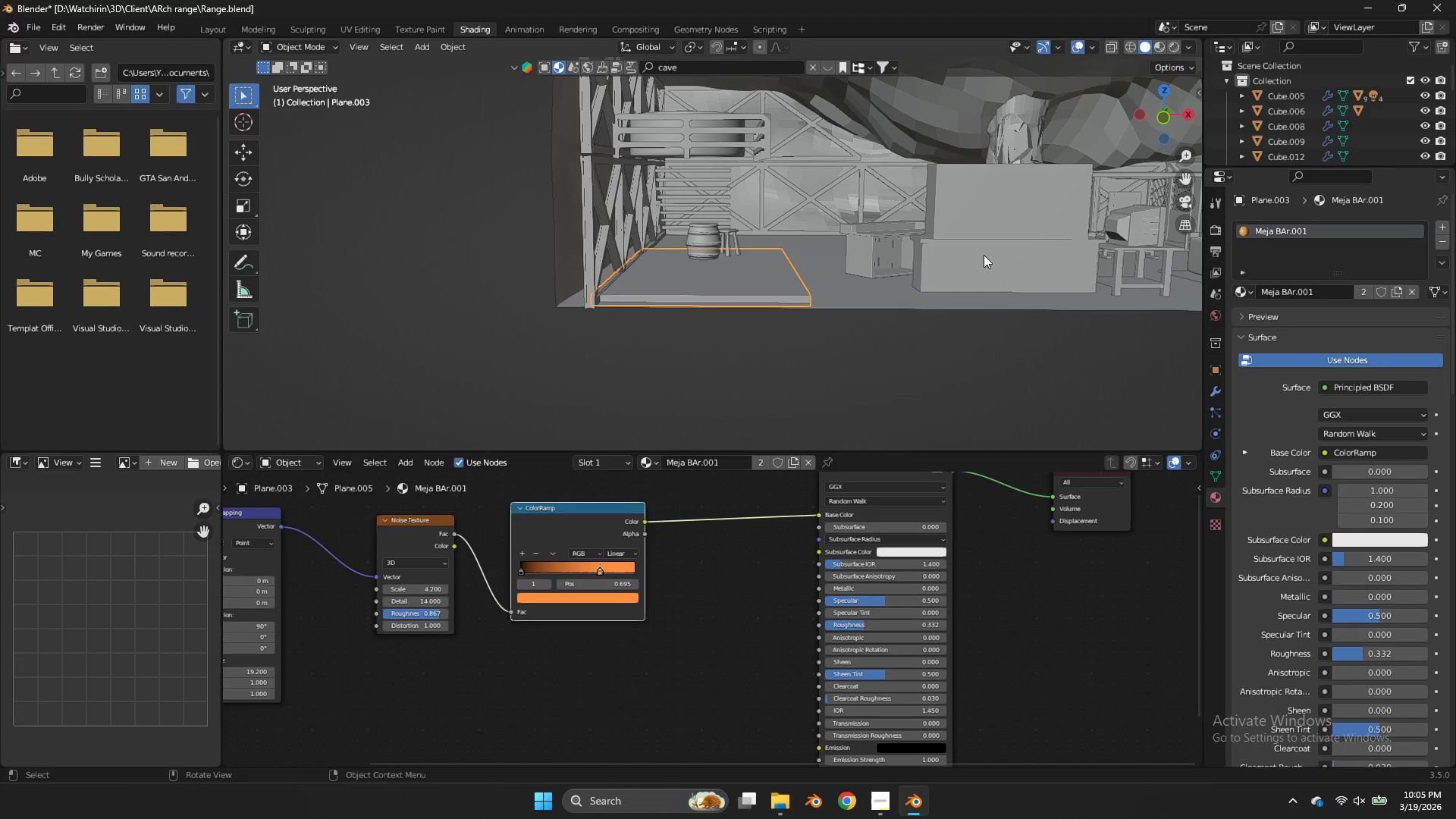 
key(Z)
 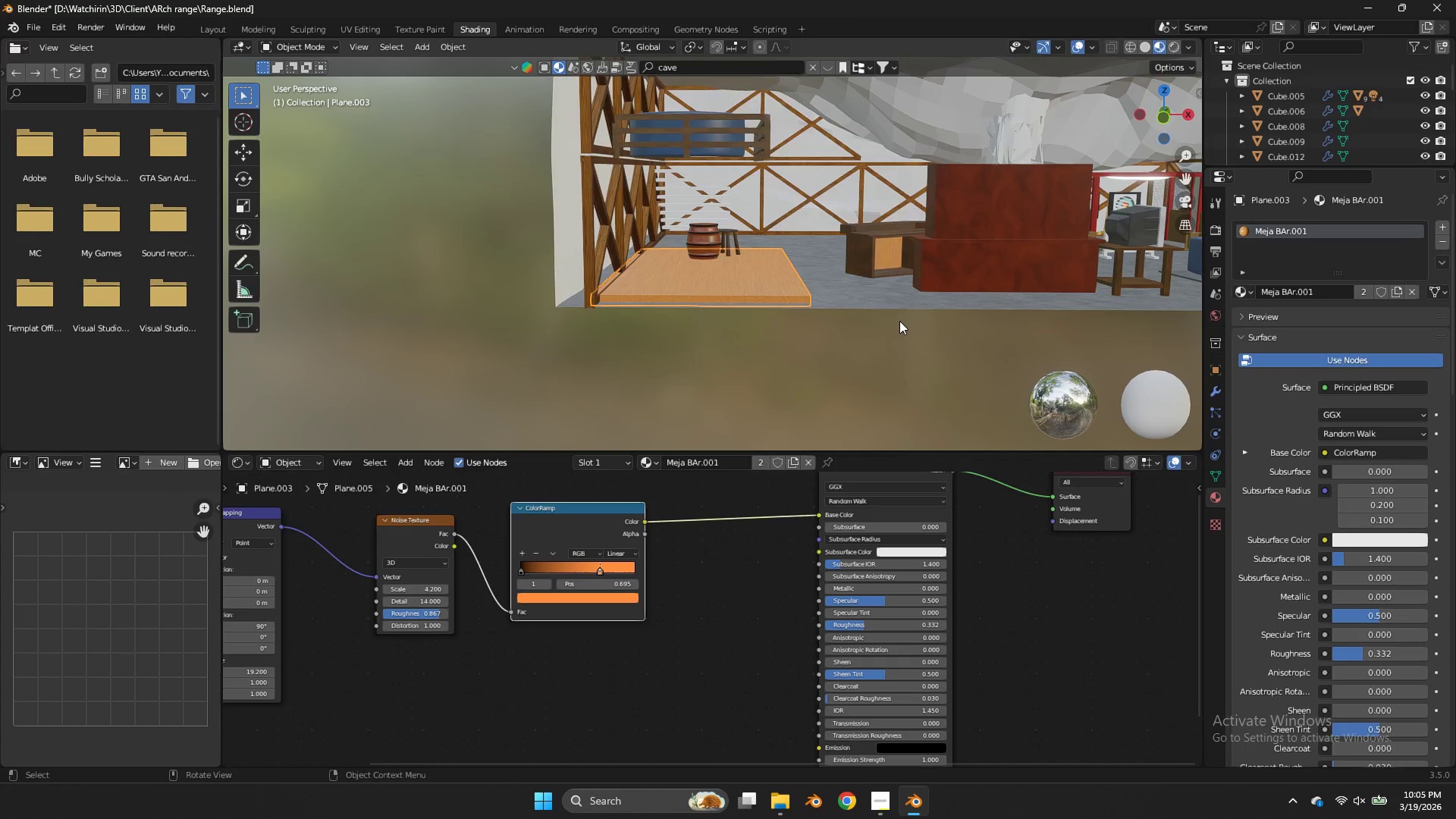 
scroll: coordinate [1303, 405], scroll_direction: down, amount: 15.0
 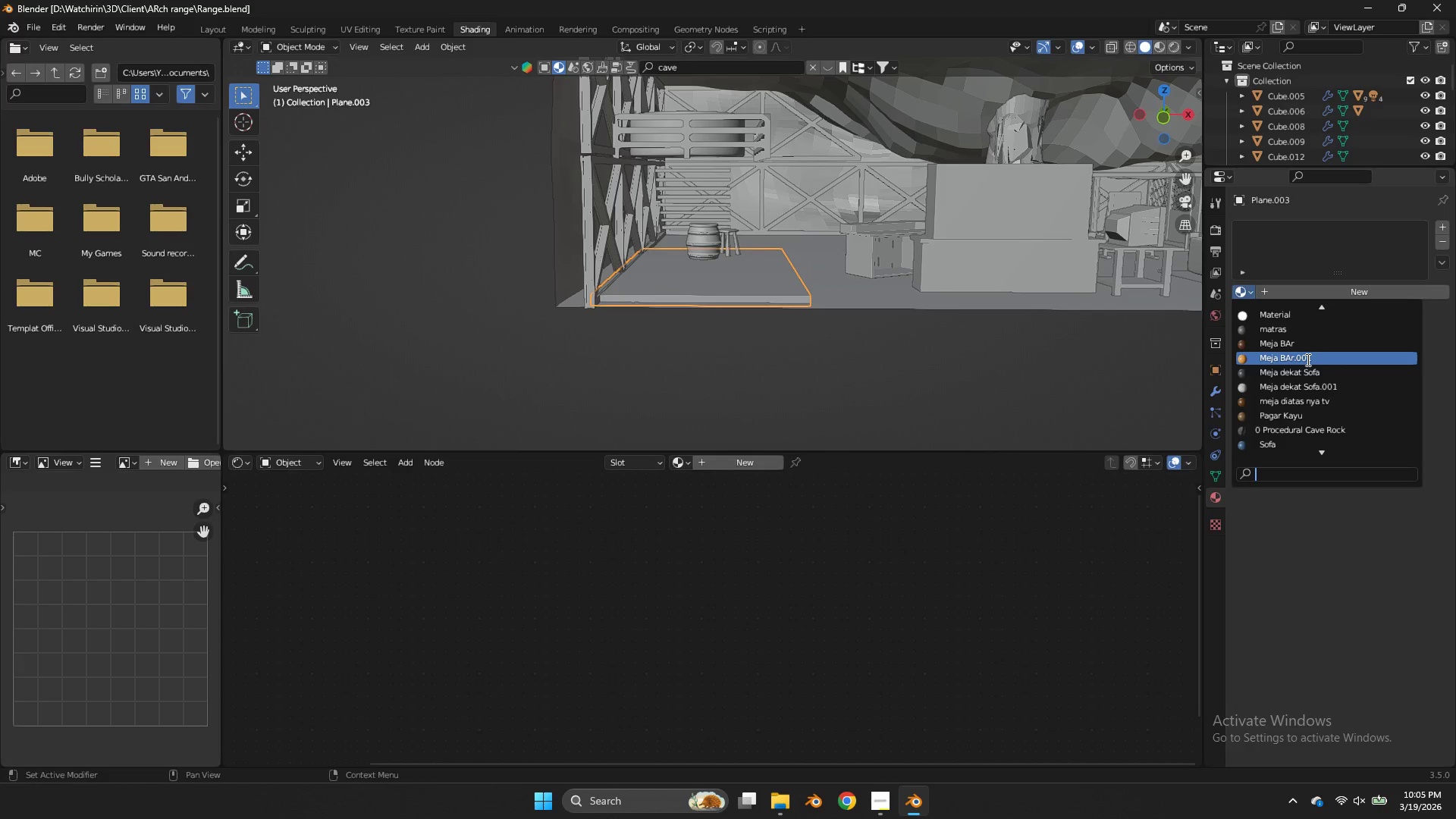 
key(Control+S)
 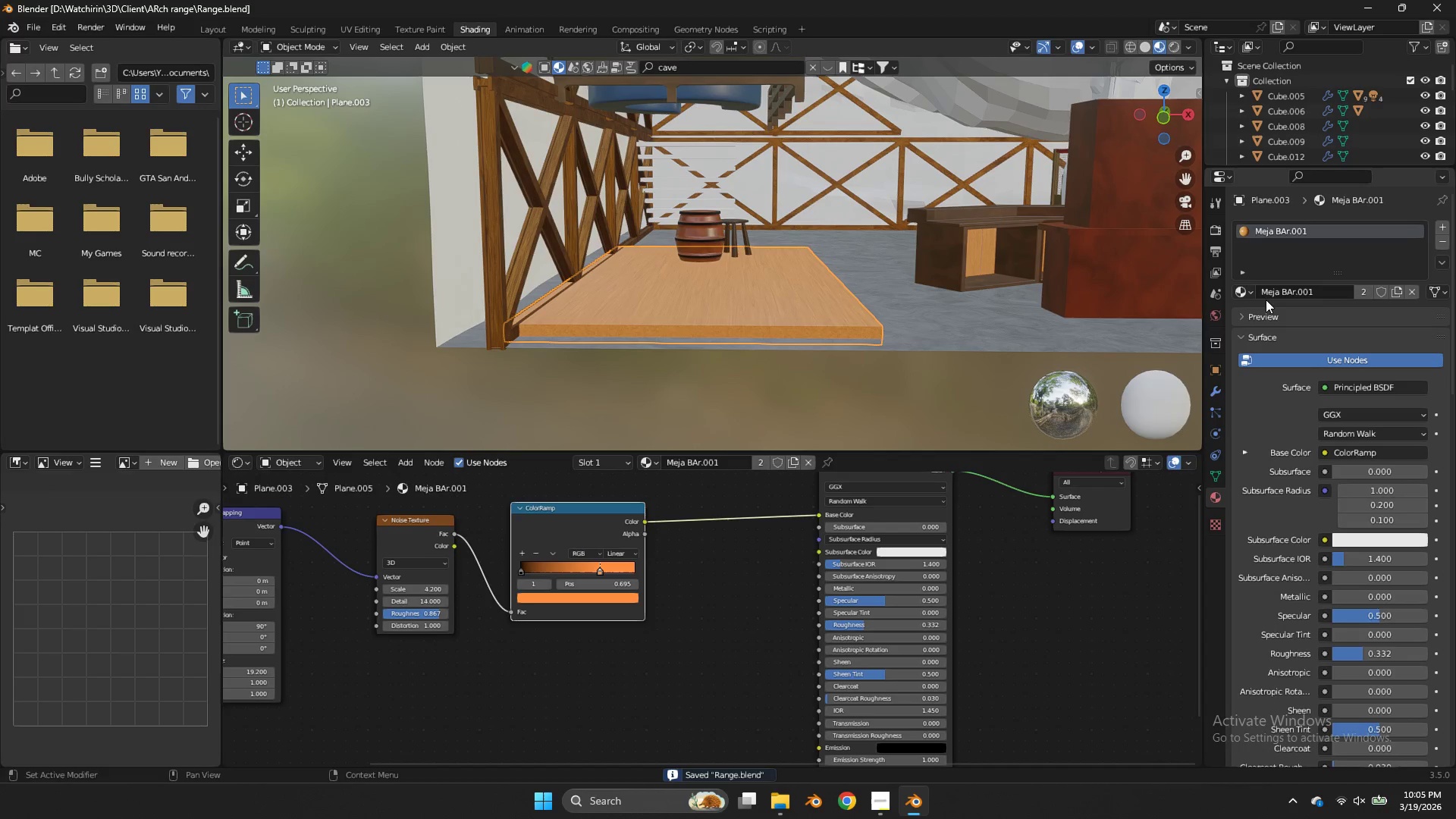 
scroll: coordinate [899, 320], scroll_direction: up, amount: 1.0
 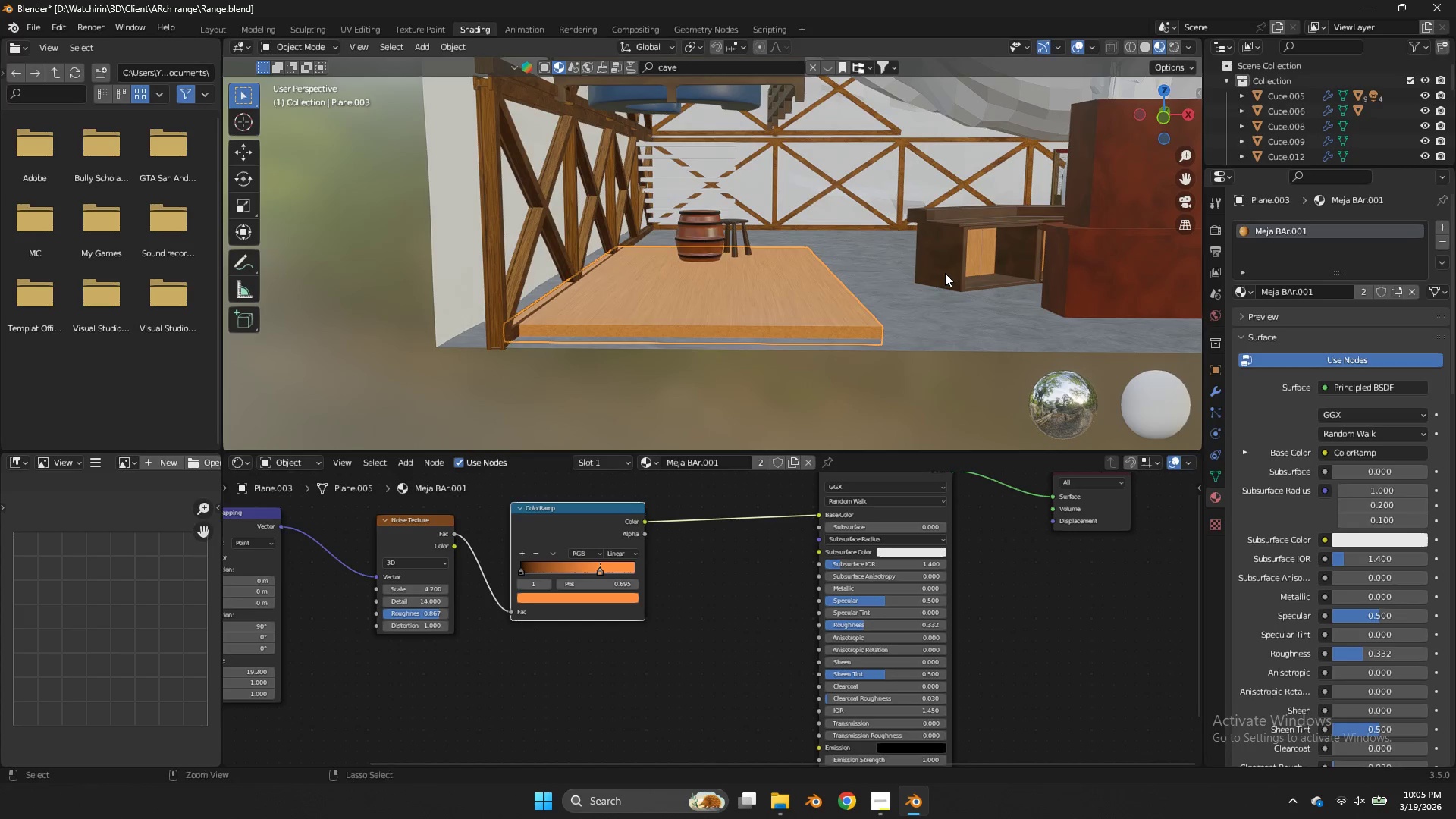 
left_click([1403, 290])
 